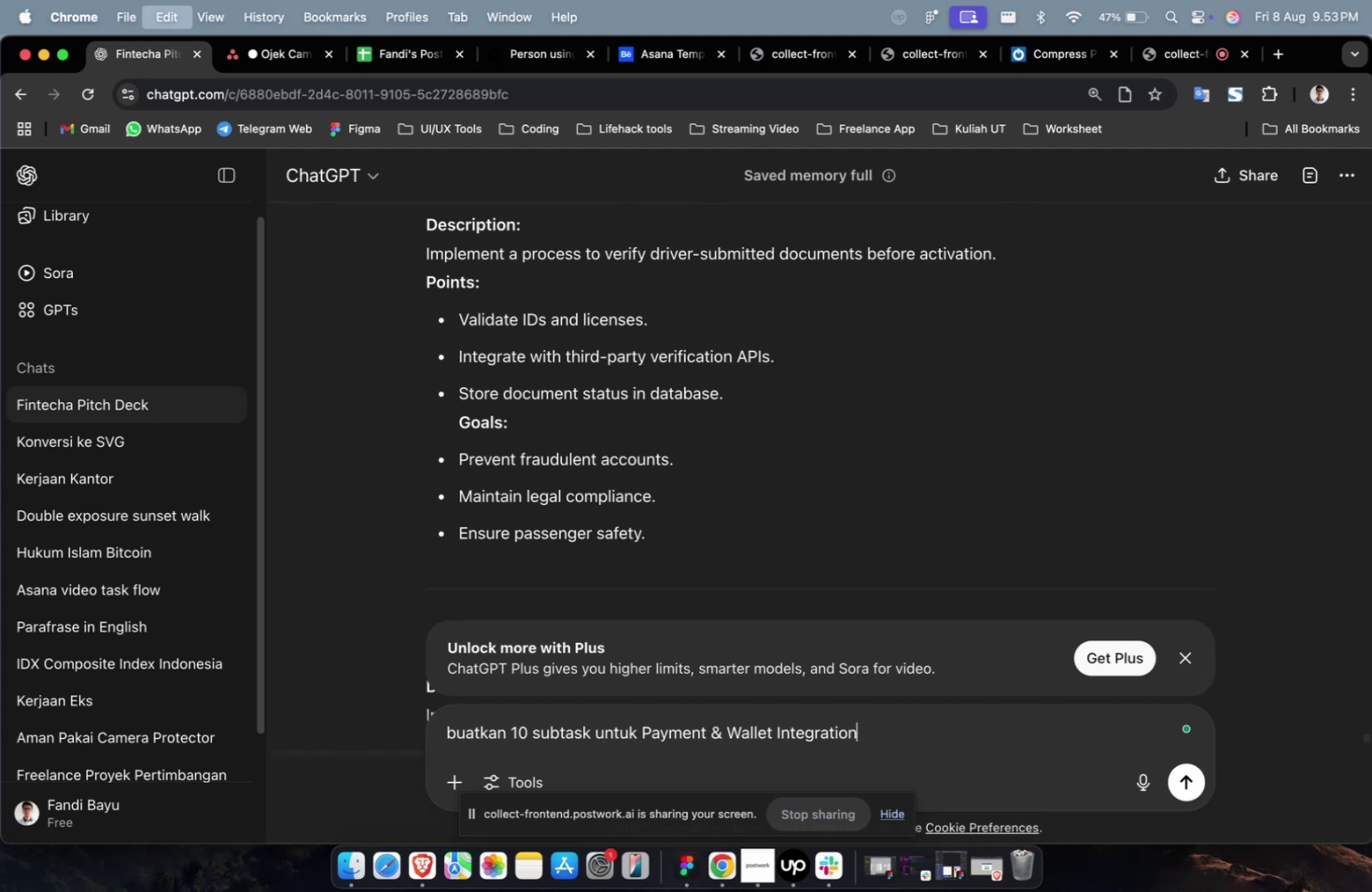 
key(Meta+V)
 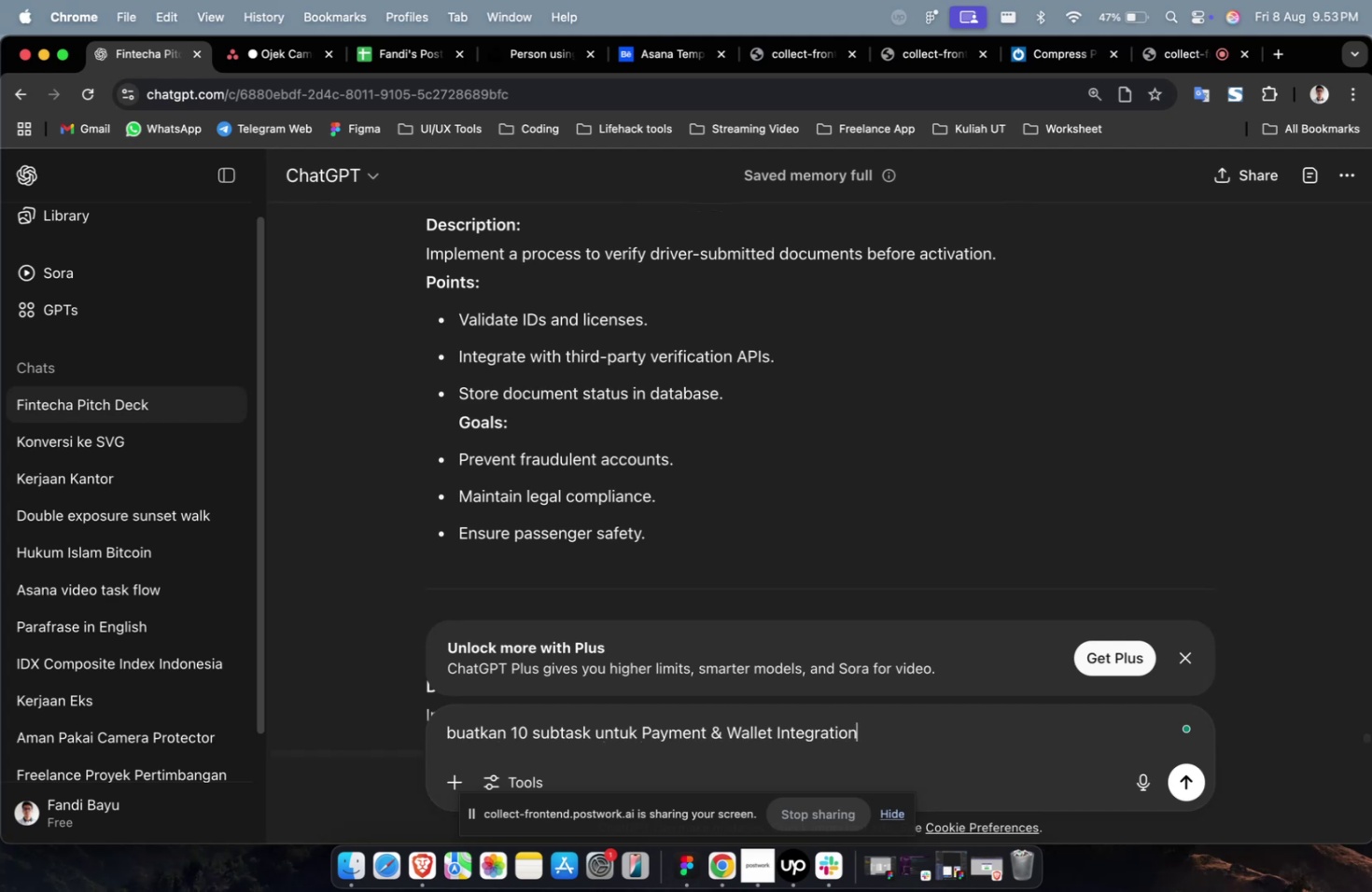 
key(Enter)
 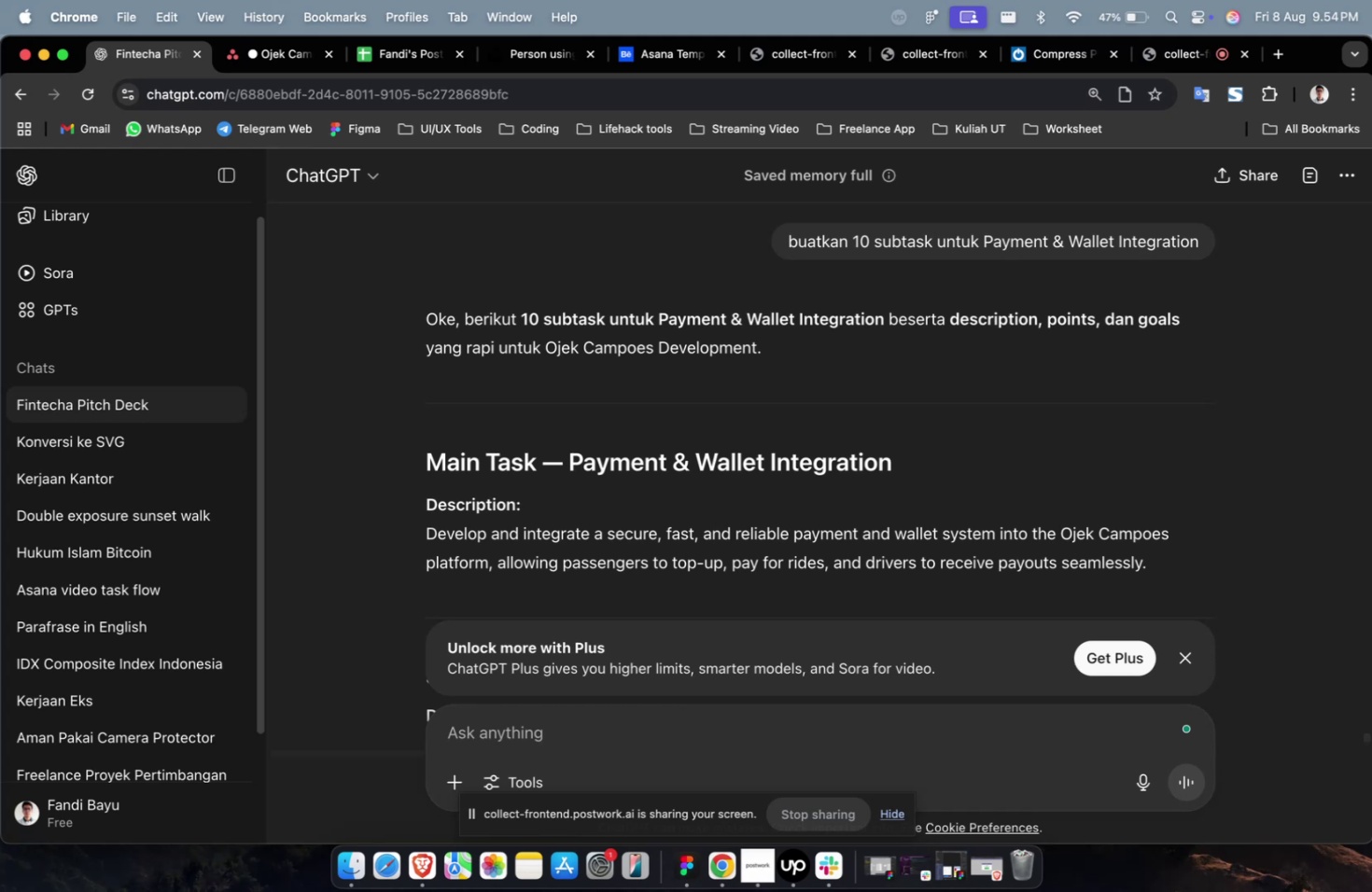 
wait(53.83)
 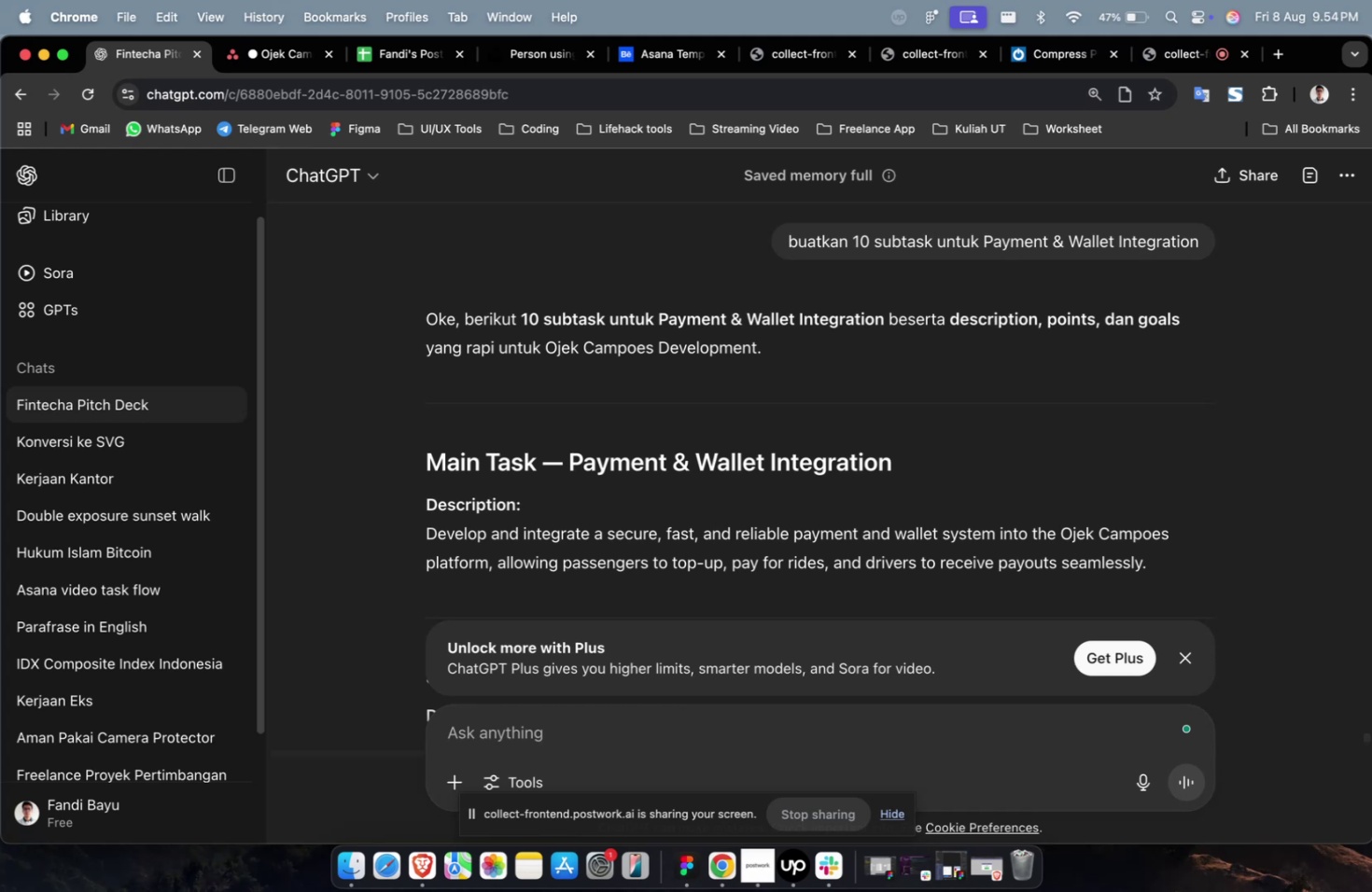 
scroll: coordinate [750, 497], scroll_direction: down, amount: 7.0
 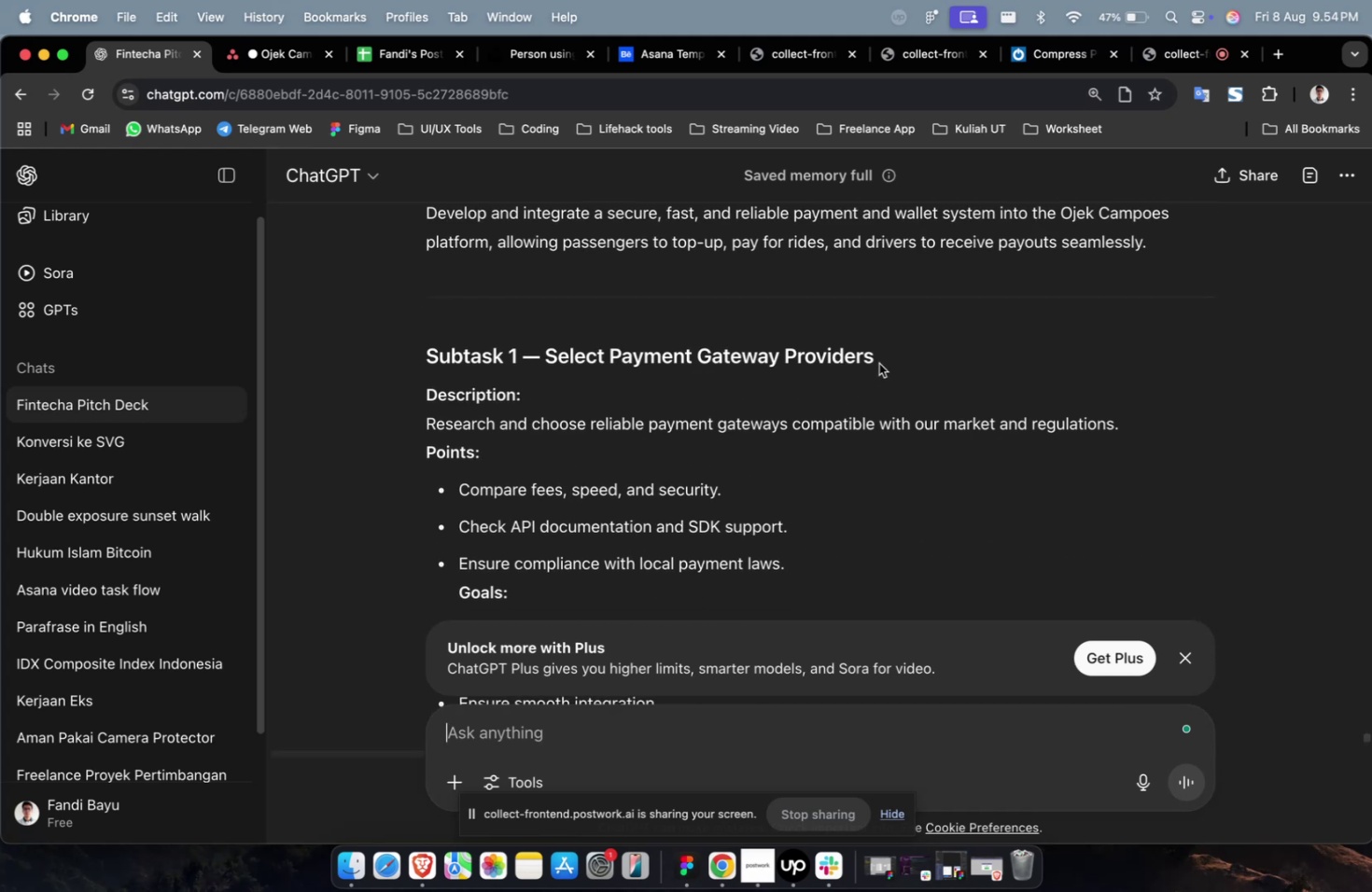 
left_click_drag(start_coordinate=[901, 349], to_coordinate=[550, 363])
 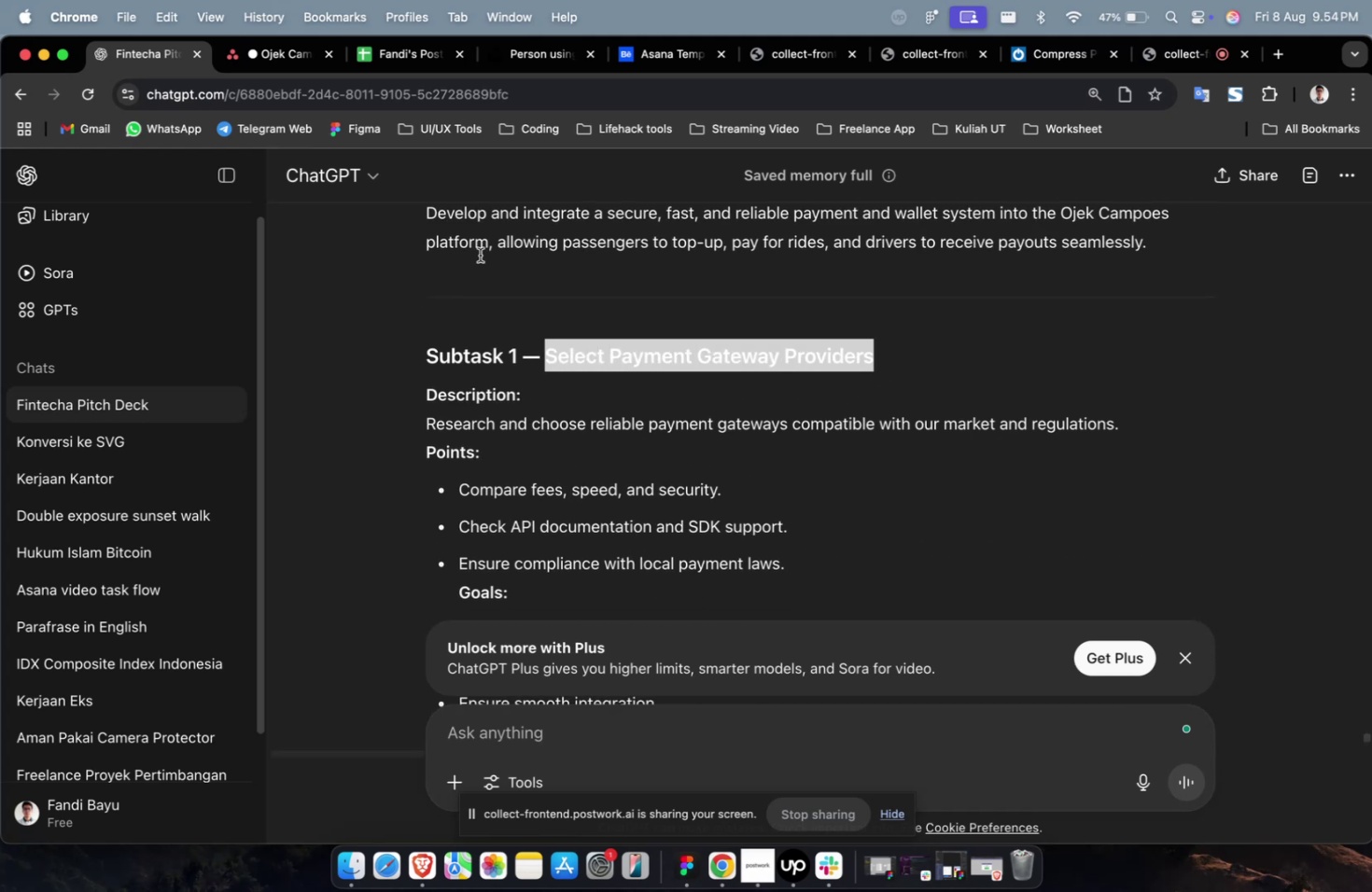 
key(Meta+CommandLeft)
 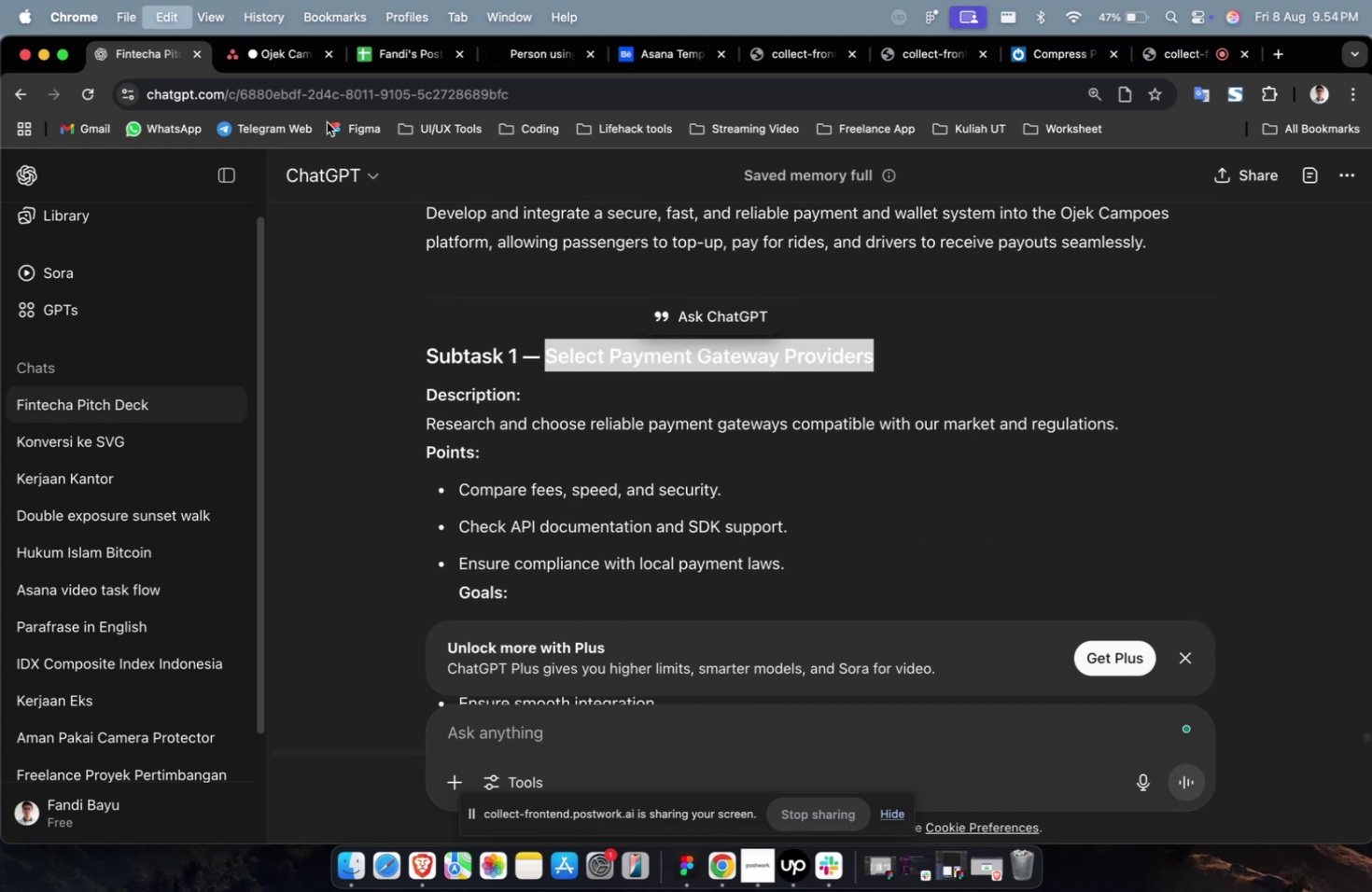 
key(Meta+C)
 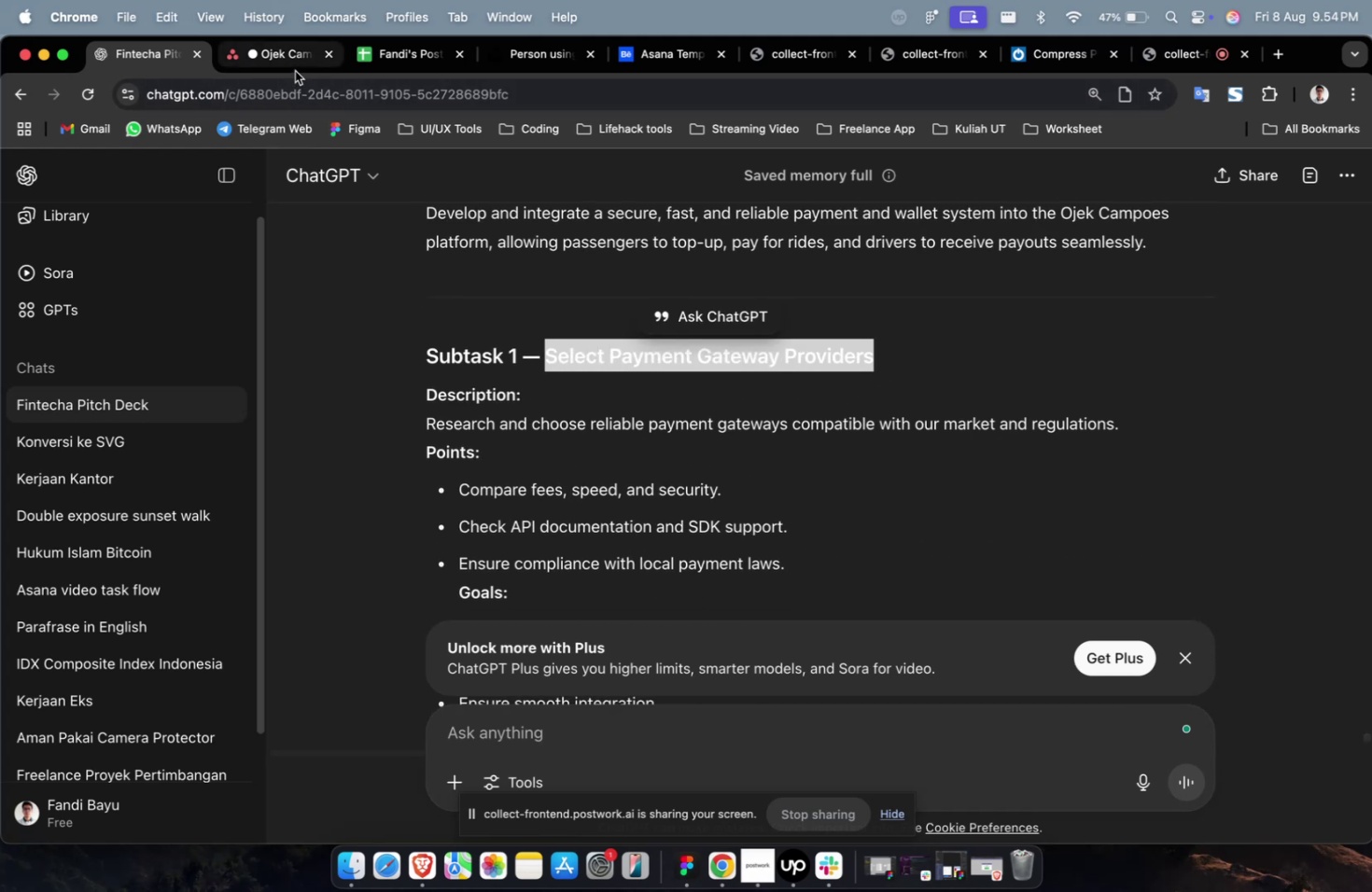 
left_click([295, 71])
 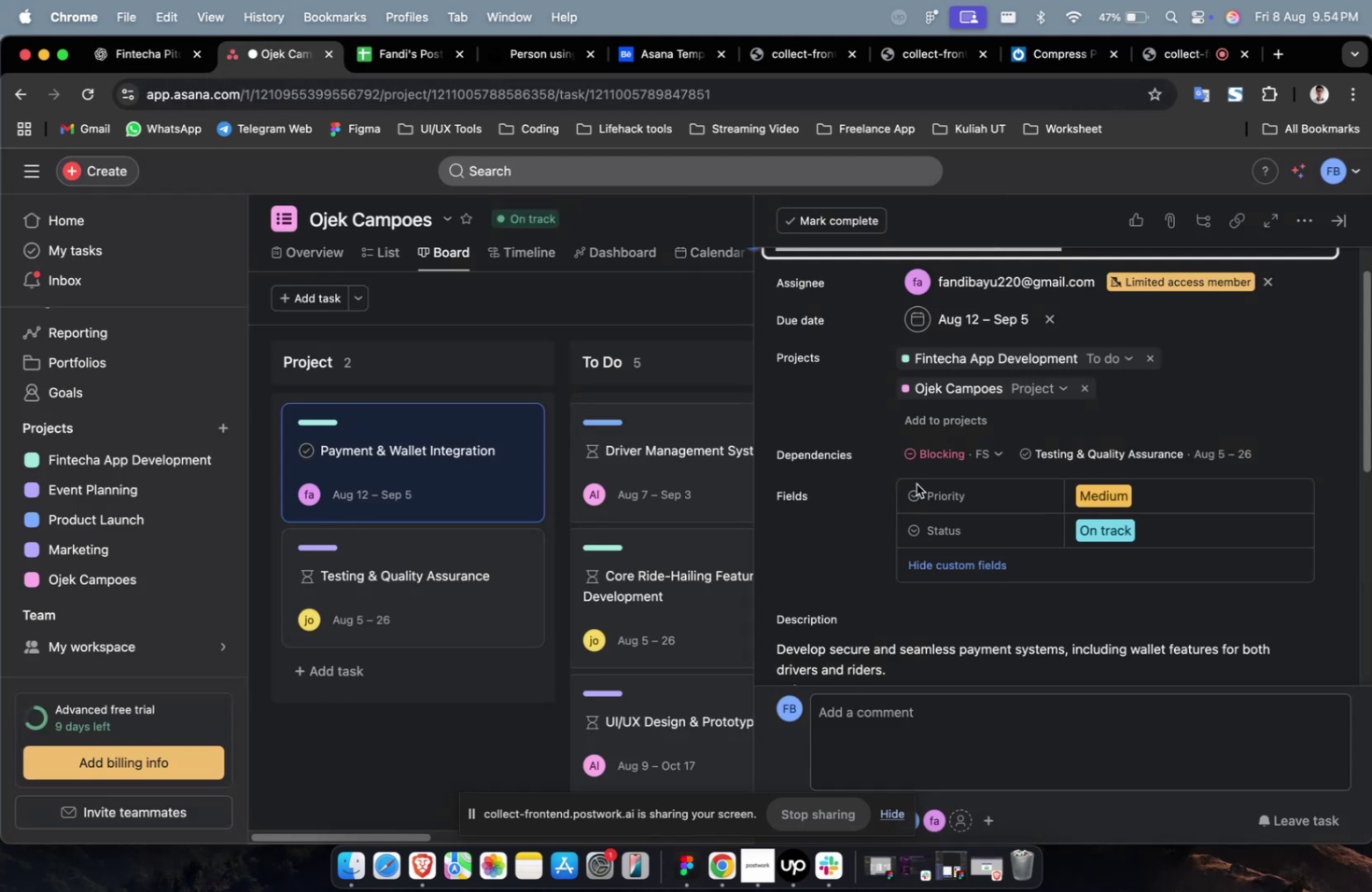 
scroll: coordinate [920, 492], scroll_direction: down, amount: 14.0
 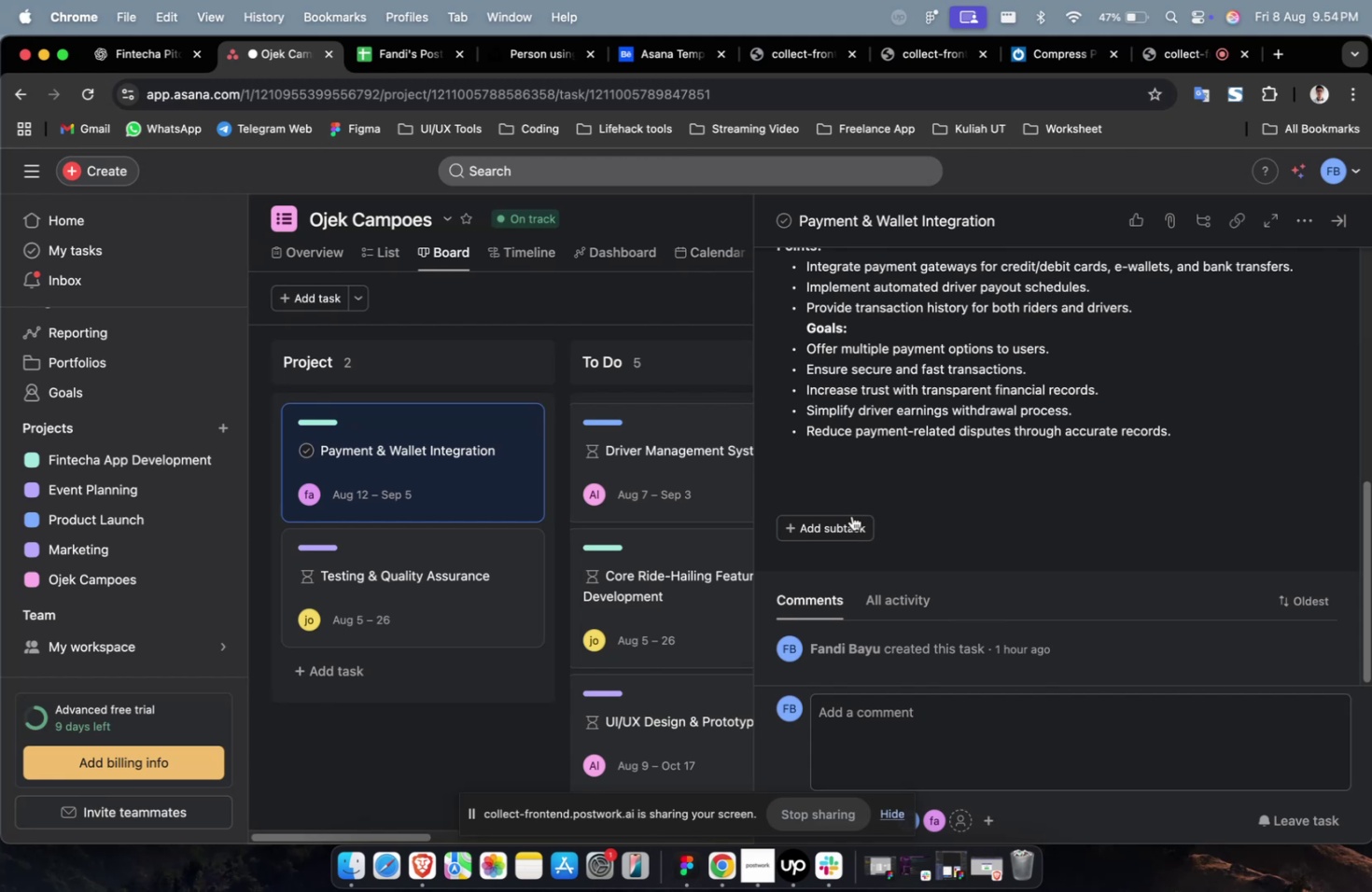 
left_click([851, 516])
 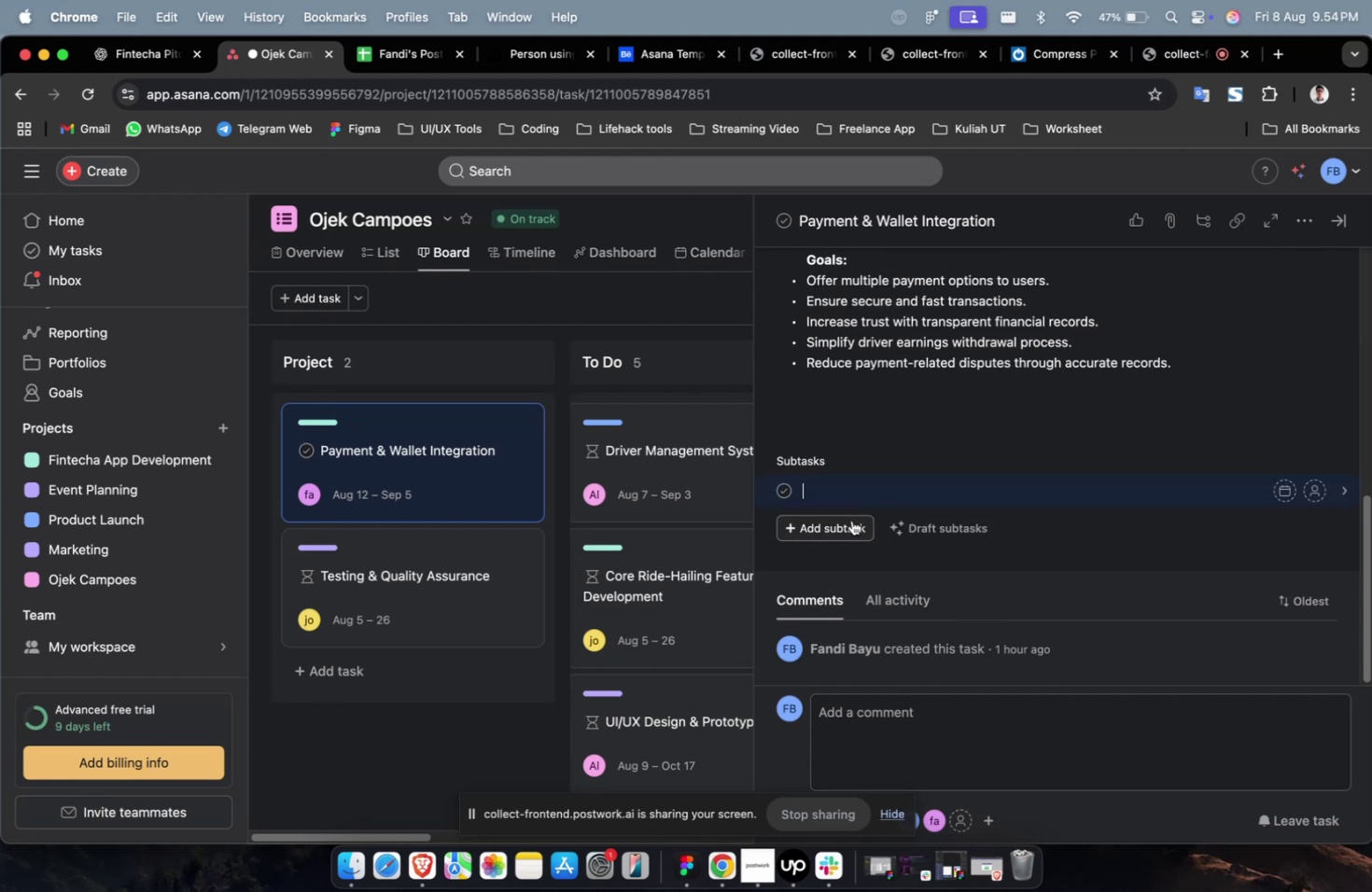 
key(Meta+V)
 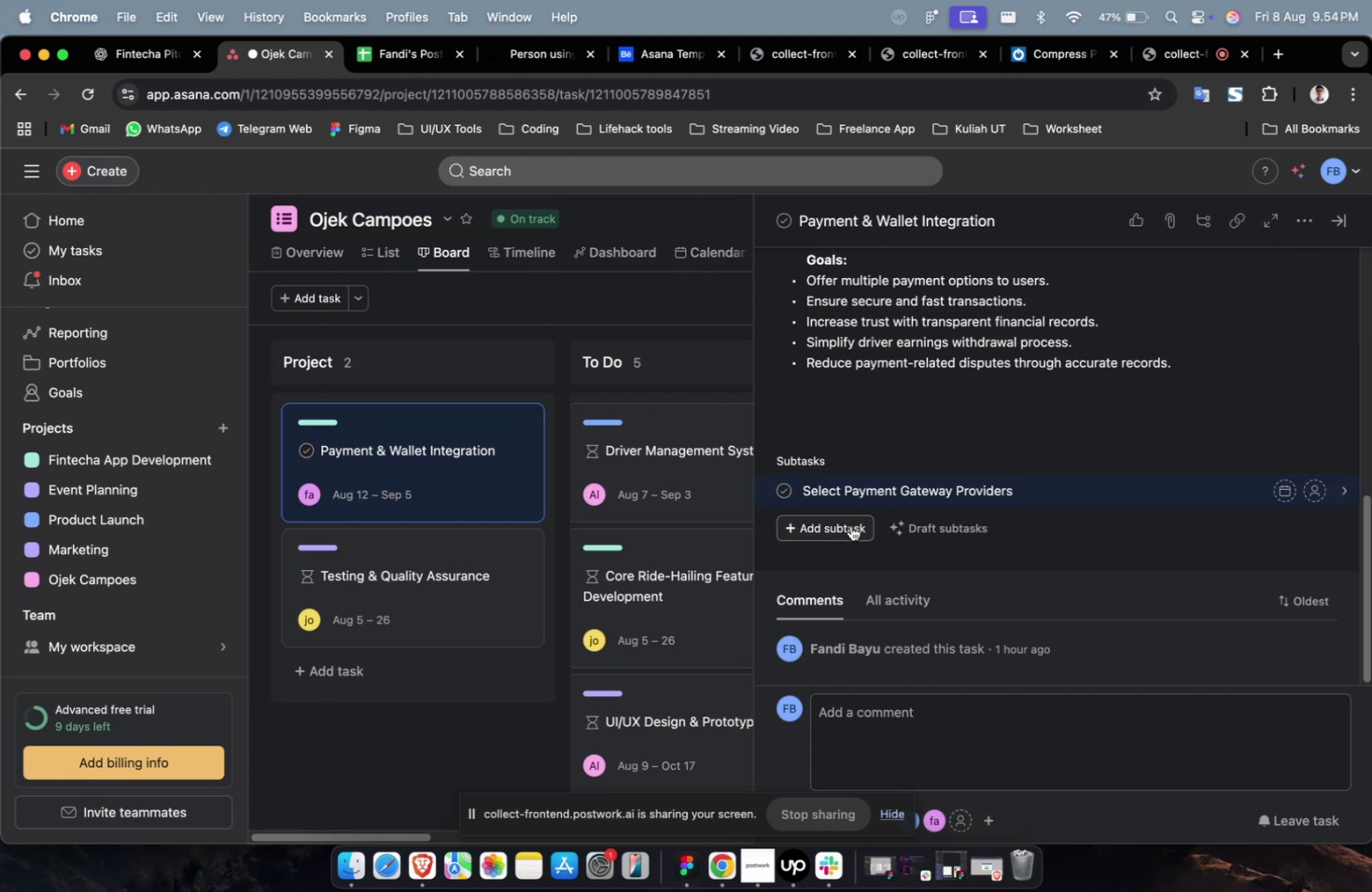 
left_click([850, 525])
 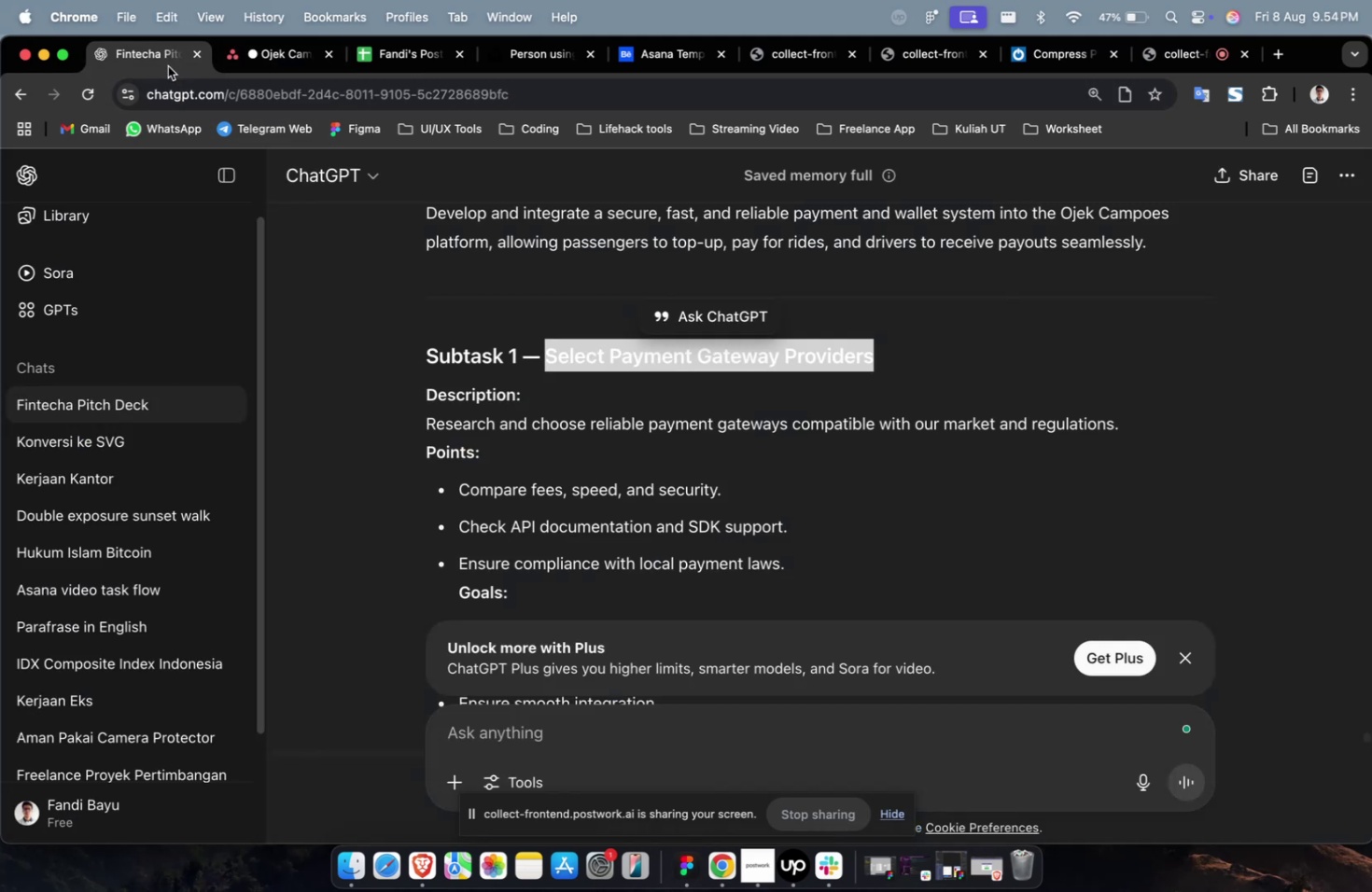 
scroll: coordinate [793, 533], scroll_direction: down, amount: 9.0
 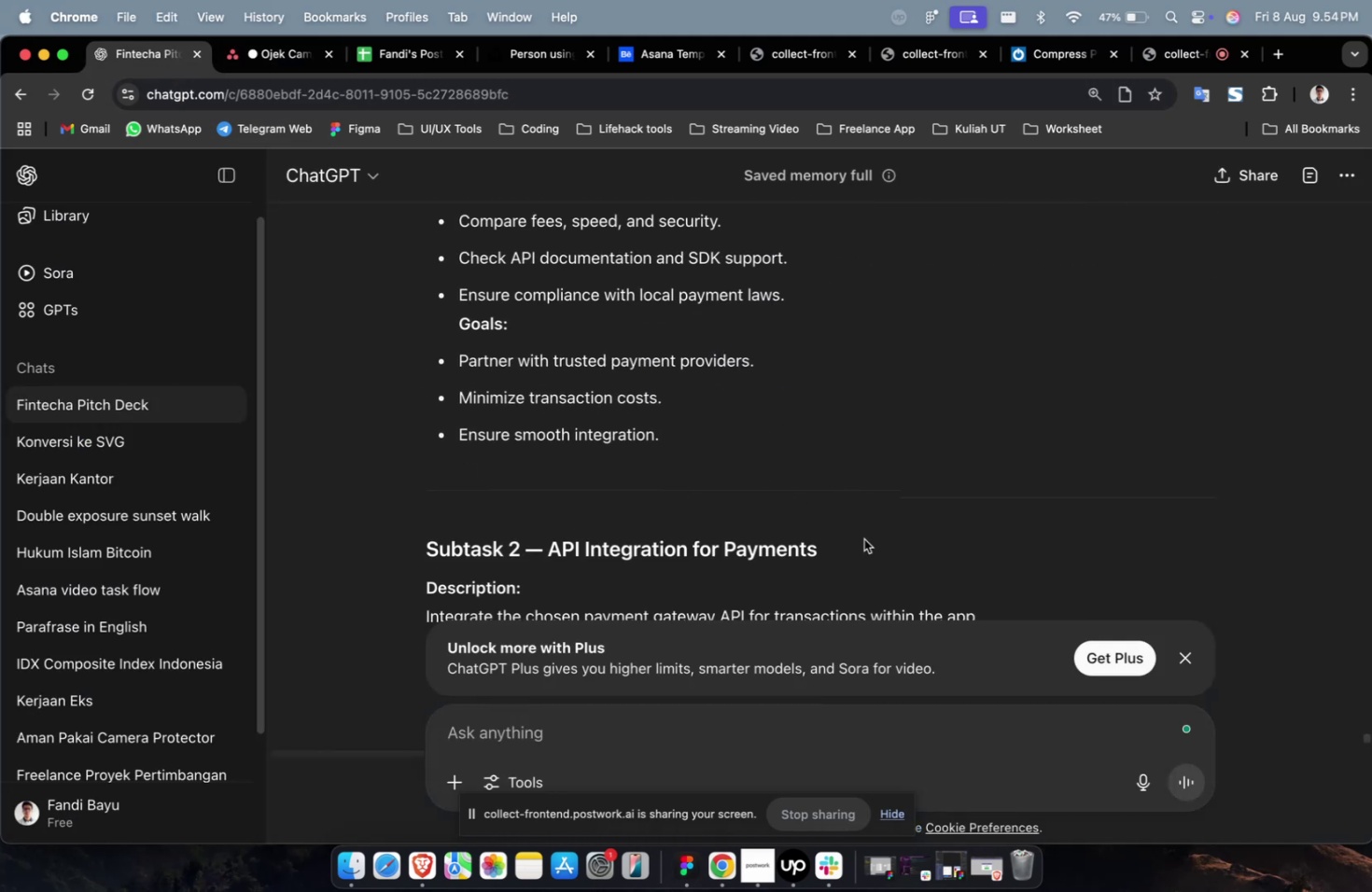 
left_click_drag(start_coordinate=[857, 541], to_coordinate=[553, 550])
 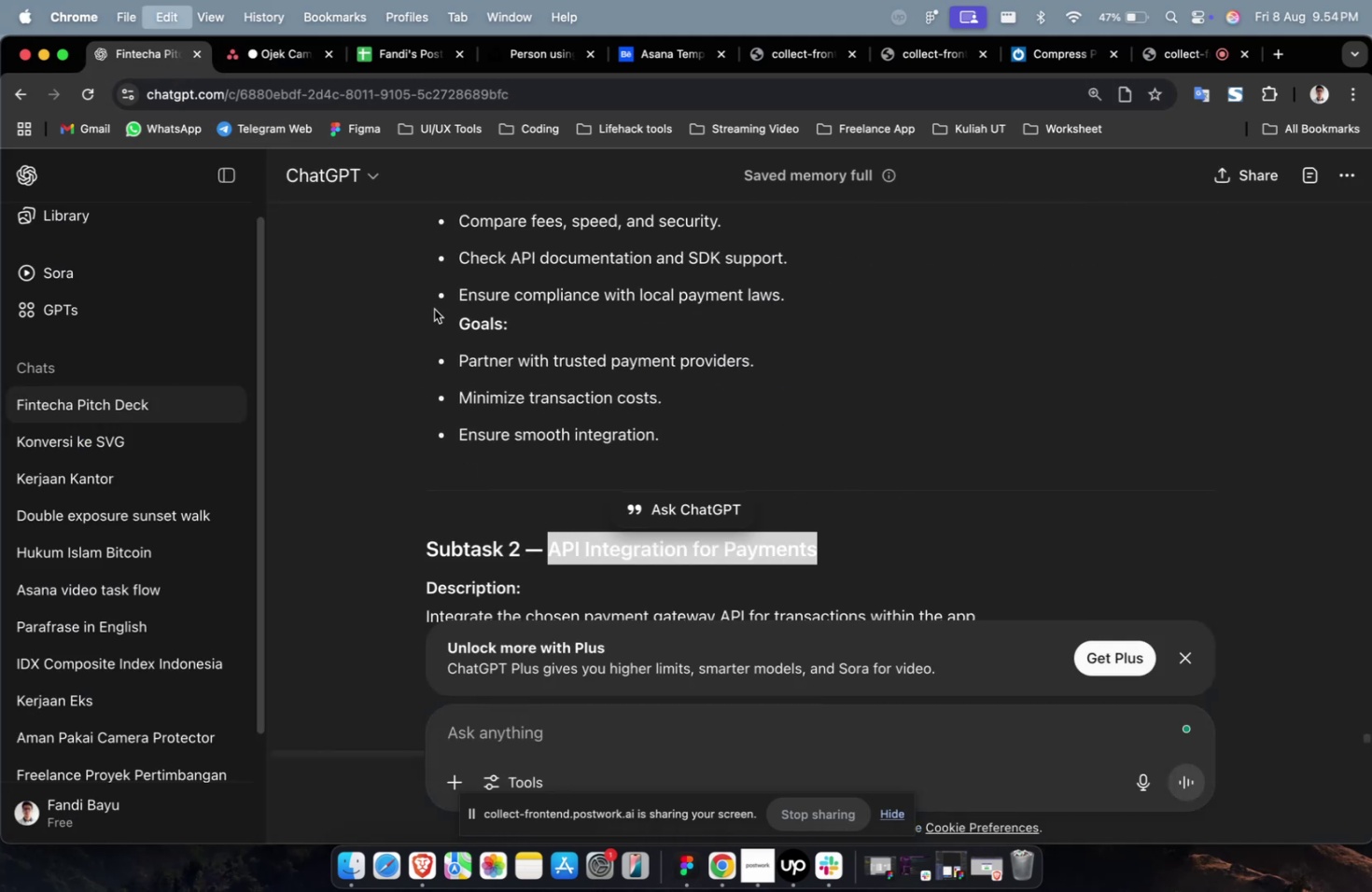 
key(Meta+CommandLeft)
 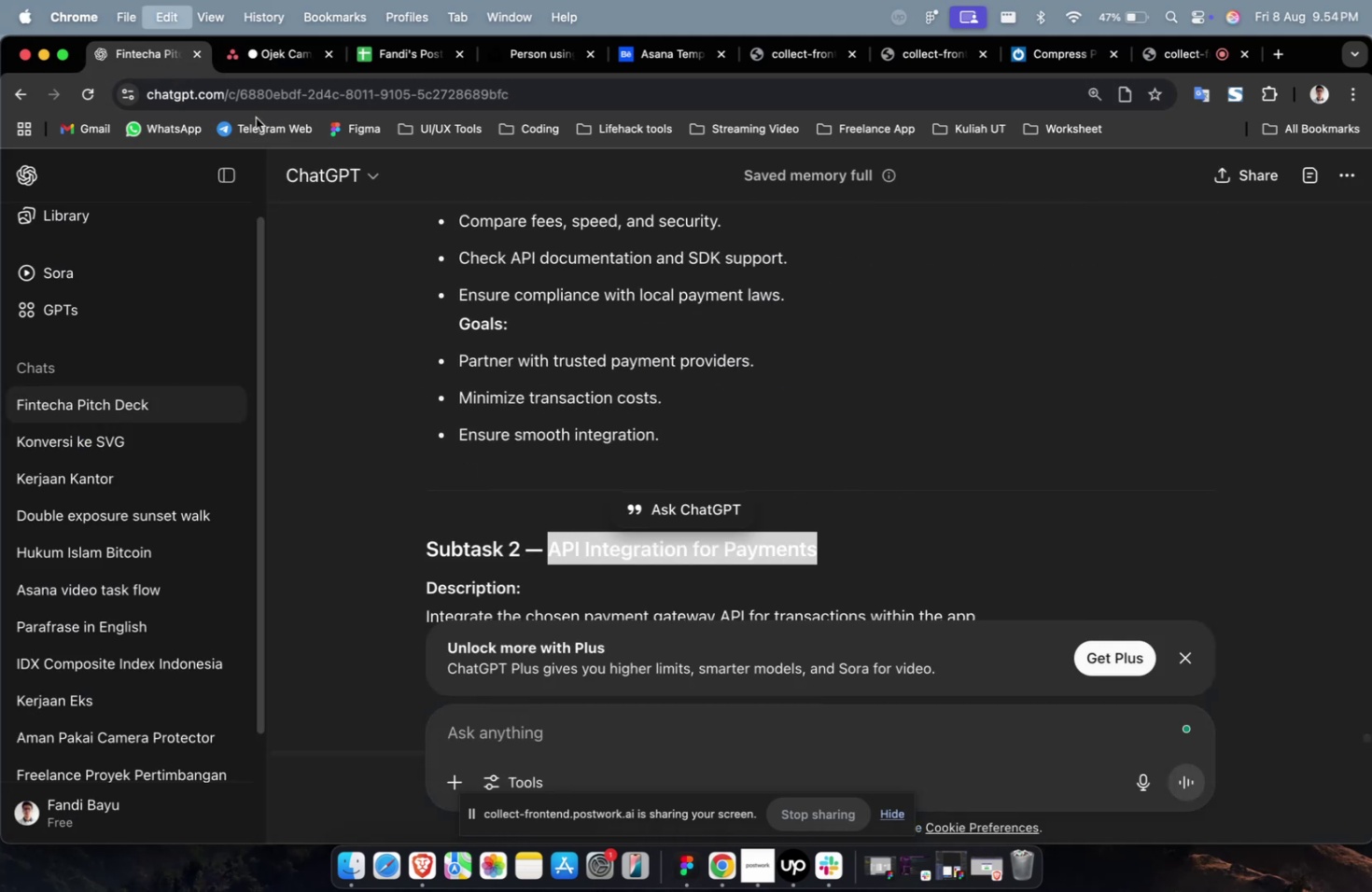 
key(Meta+C)
 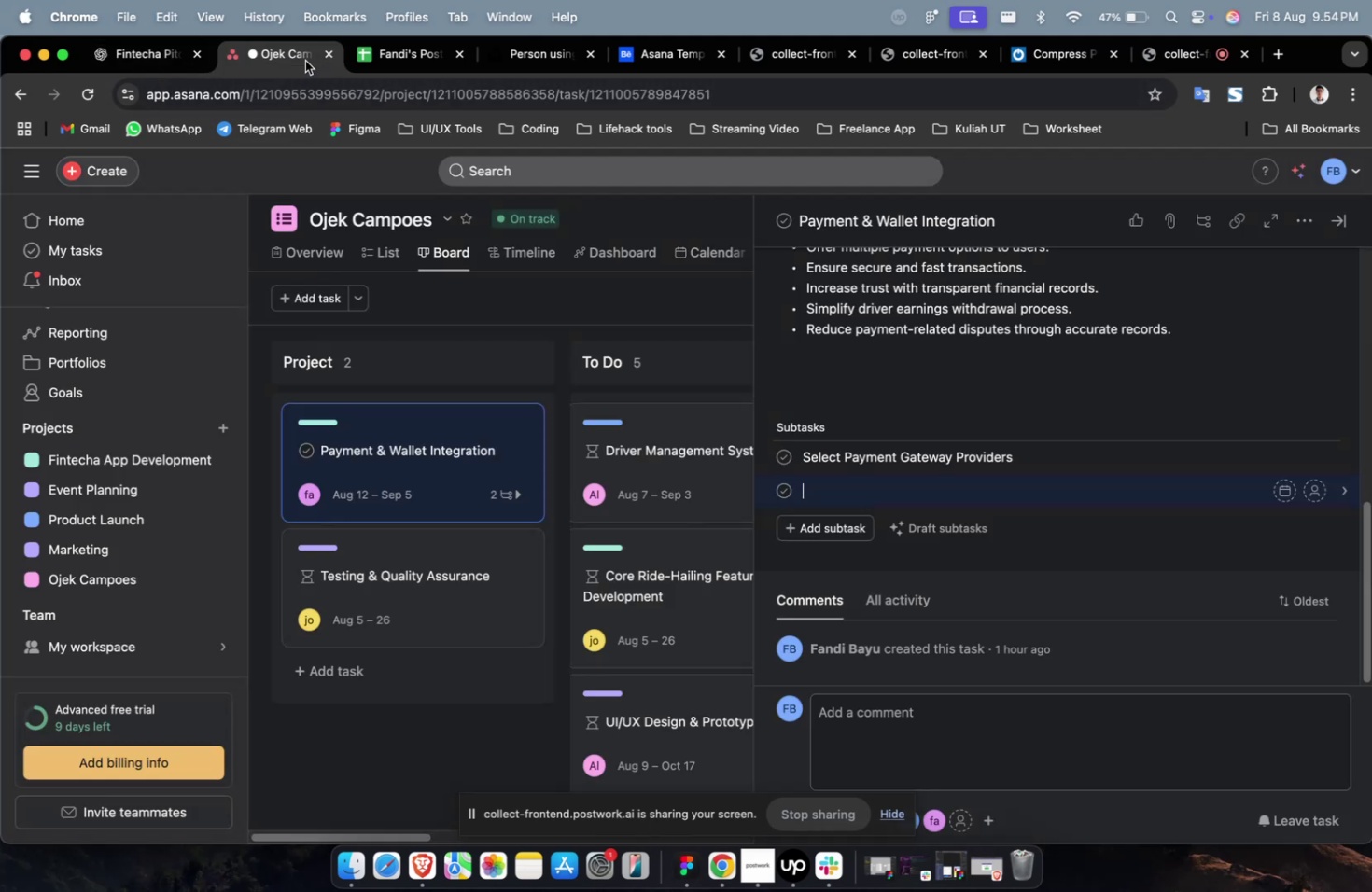 
left_click([305, 61])
 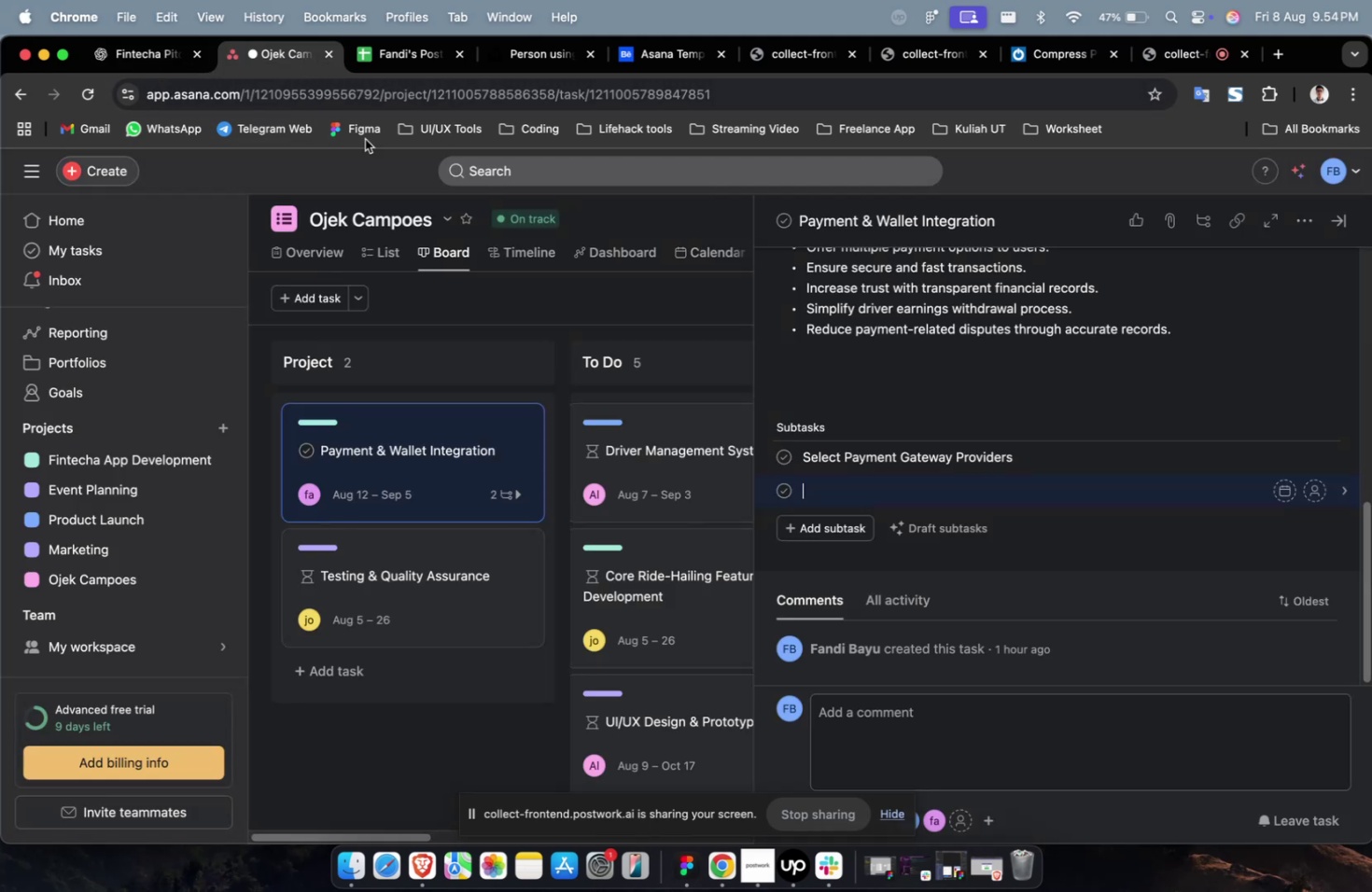 
key(Meta+CommandLeft)
 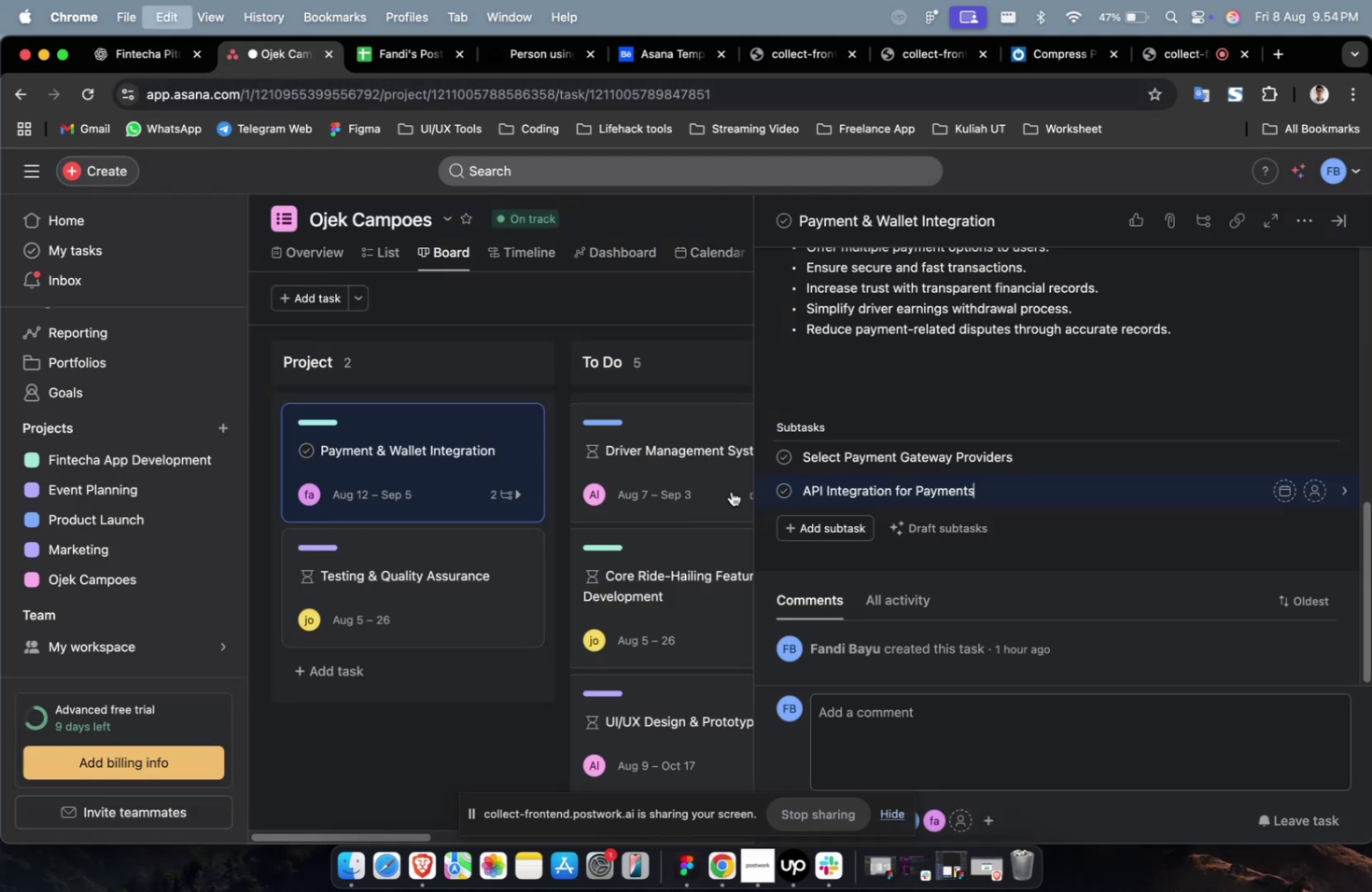 
key(Meta+V)
 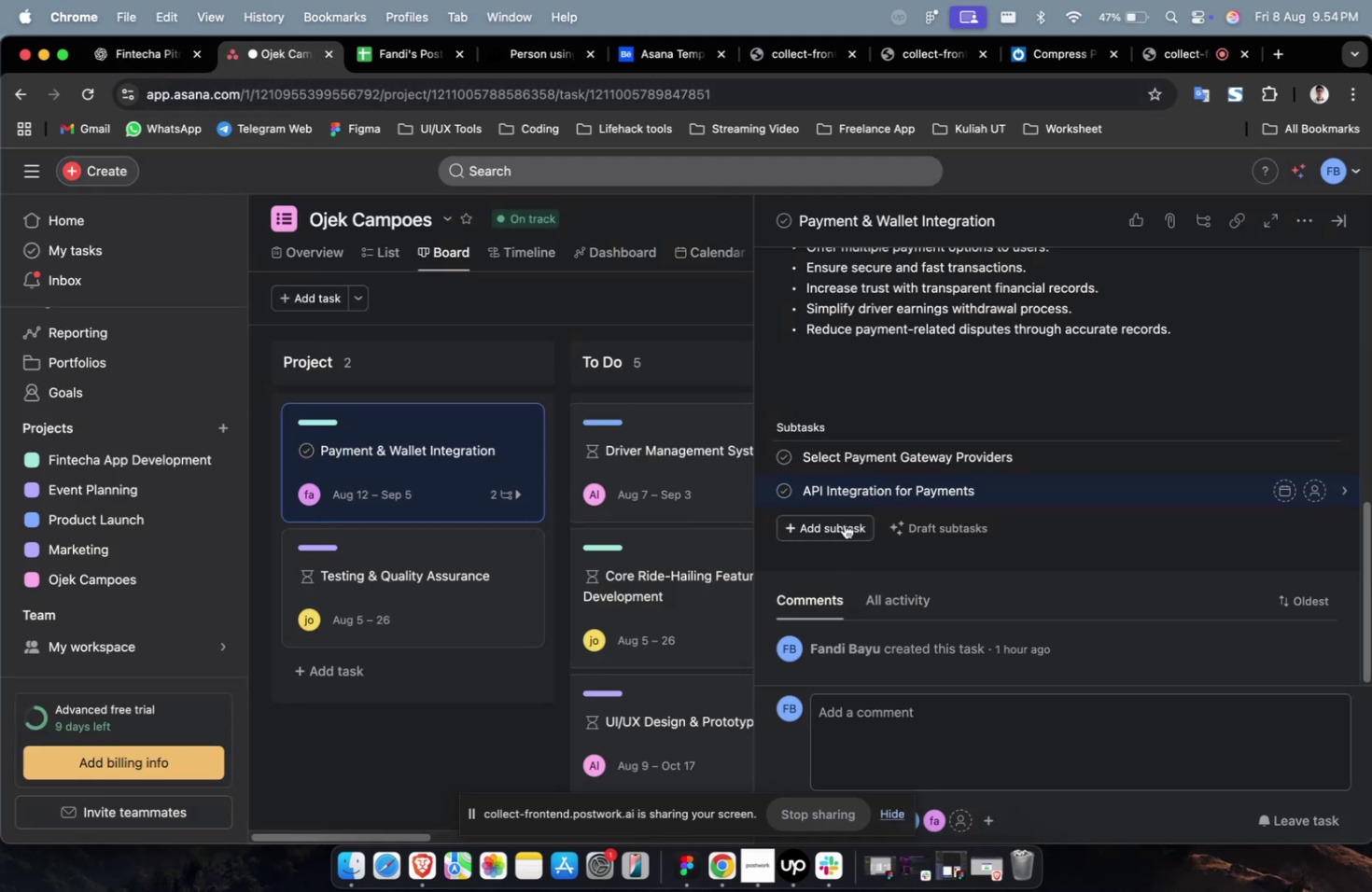 
double_click([844, 523])
 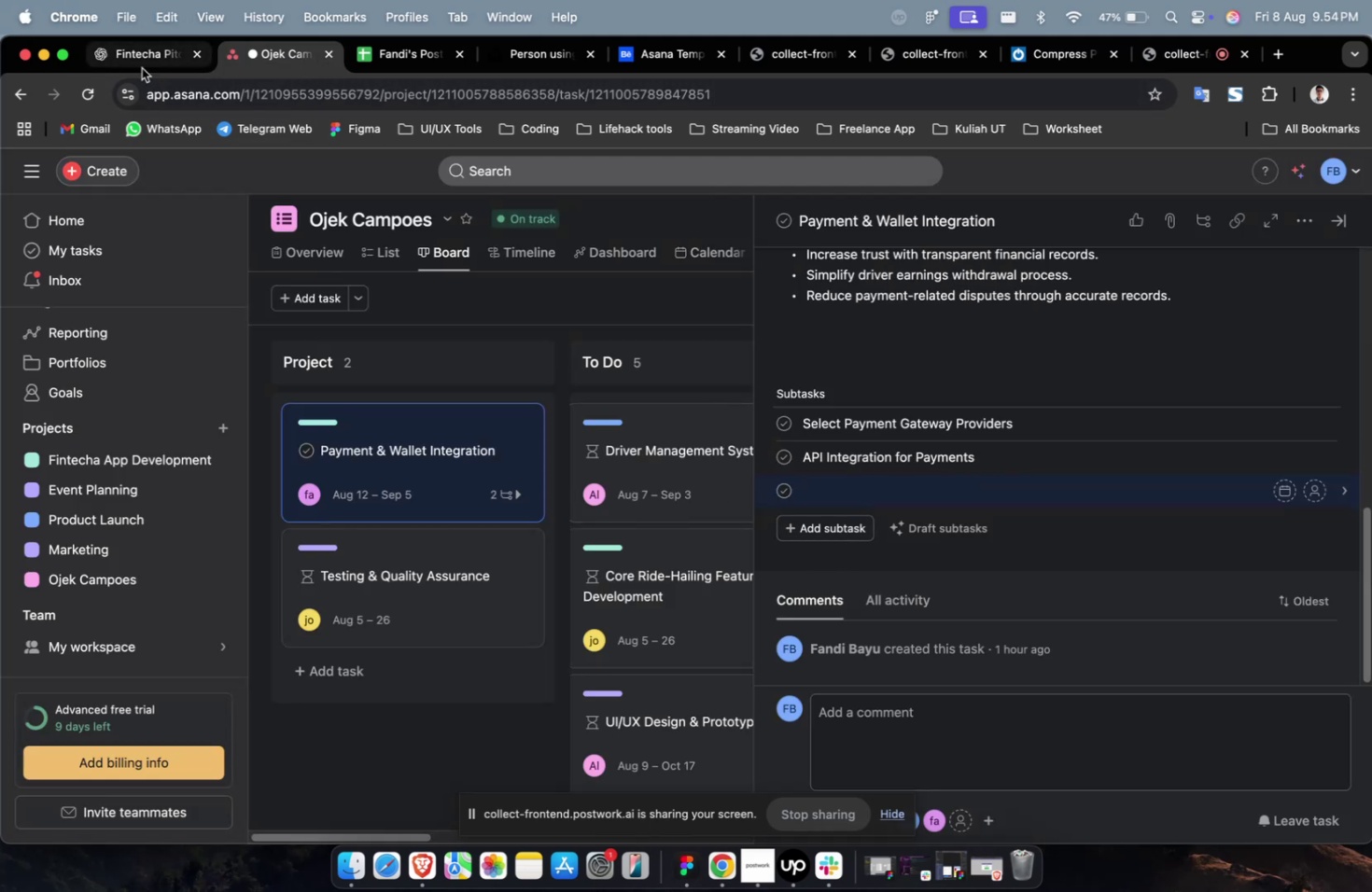 
left_click([145, 68])
 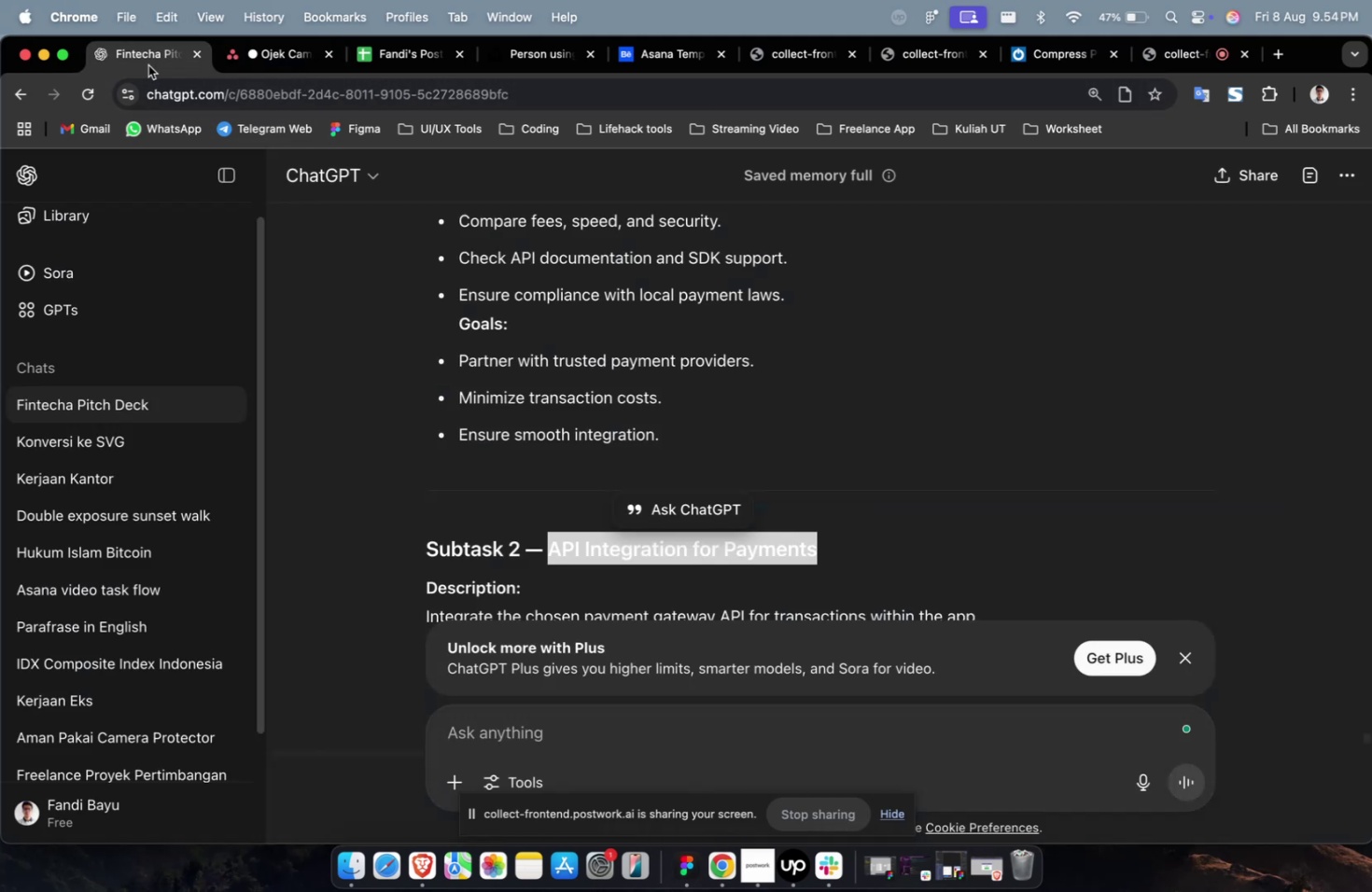 
double_click([148, 65])
 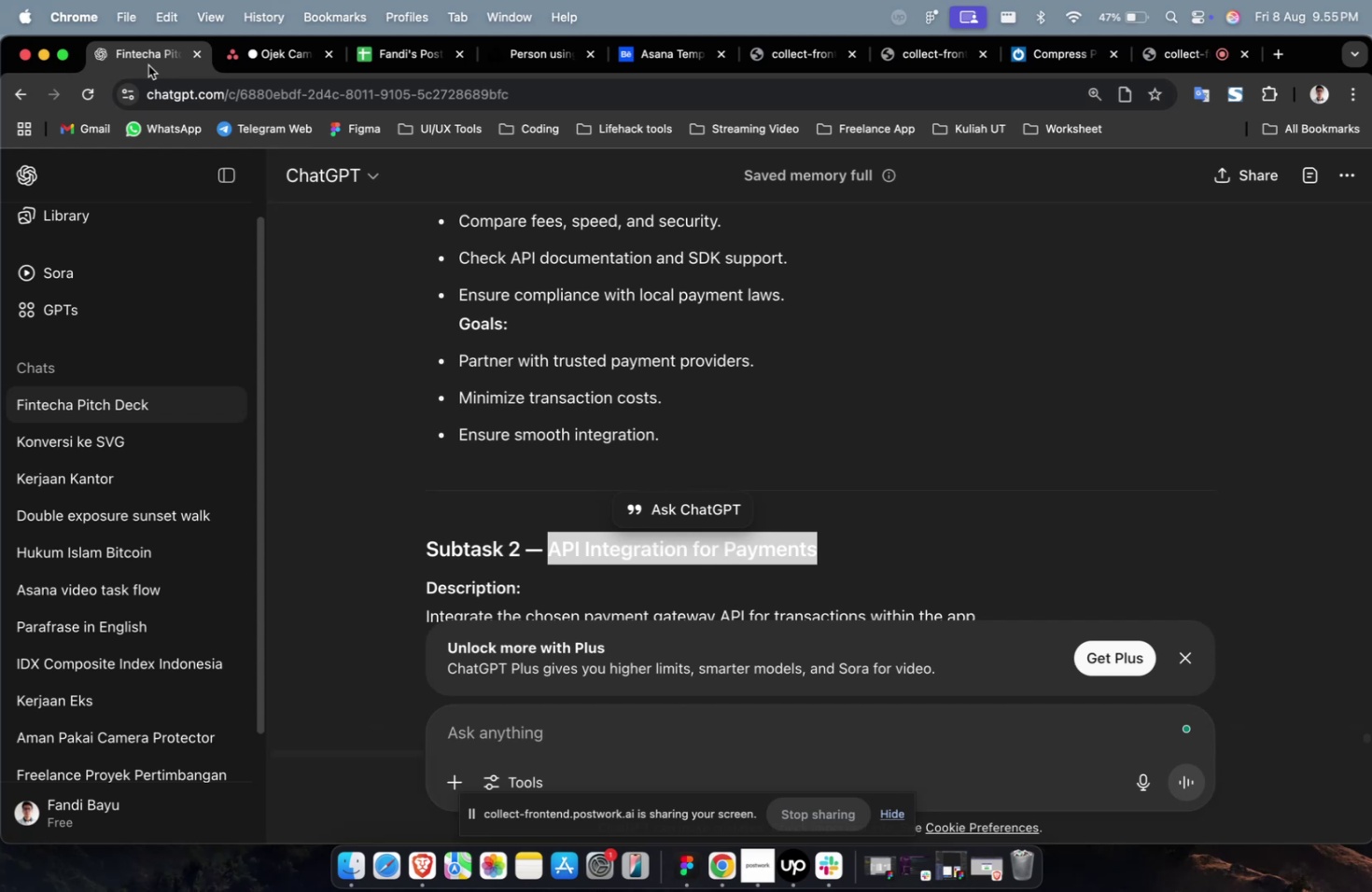 
wait(56.95)
 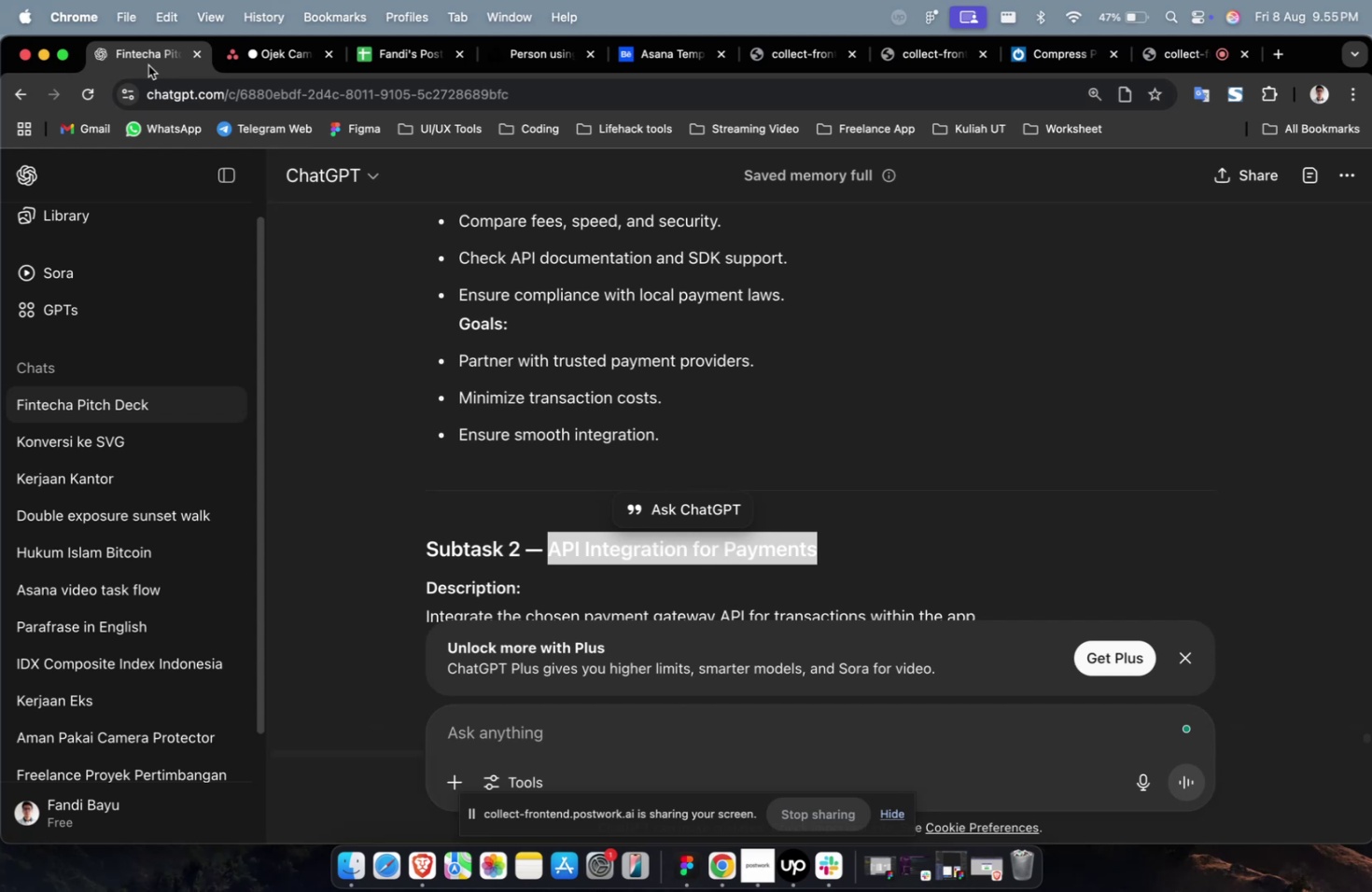 
key(Meta+CommandLeft)
 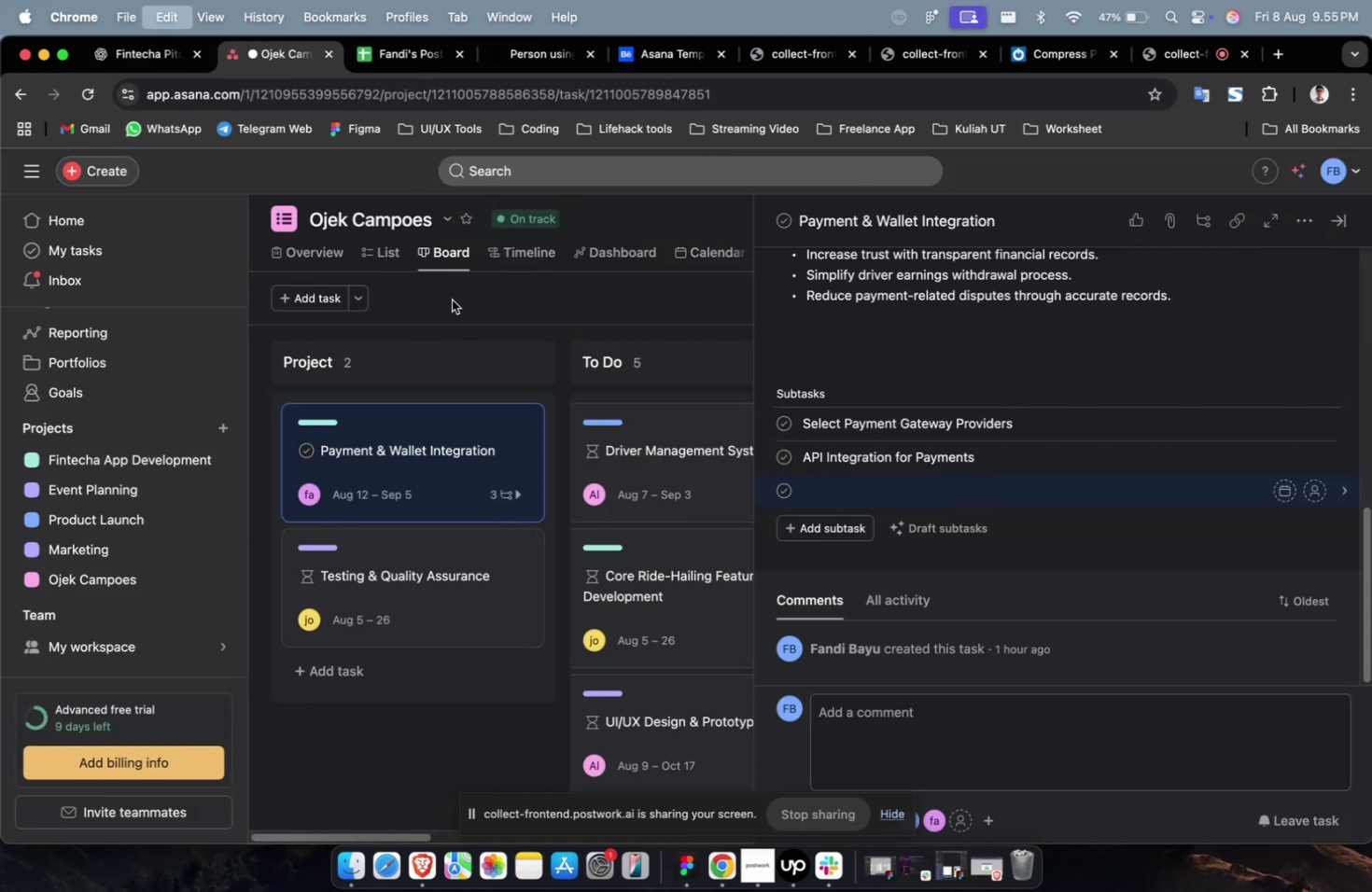 
key(Meta+V)
 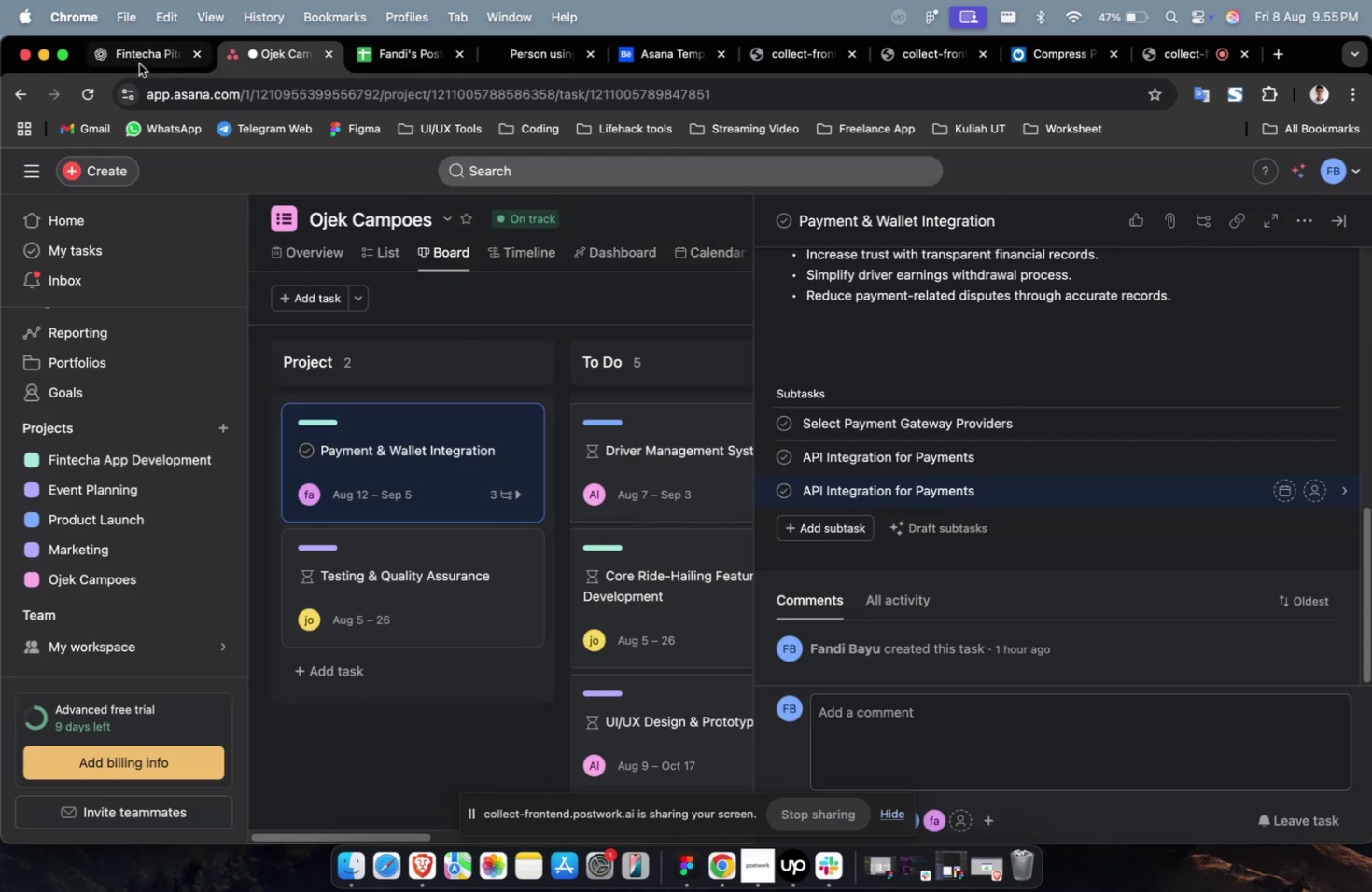 
left_click([140, 54])
 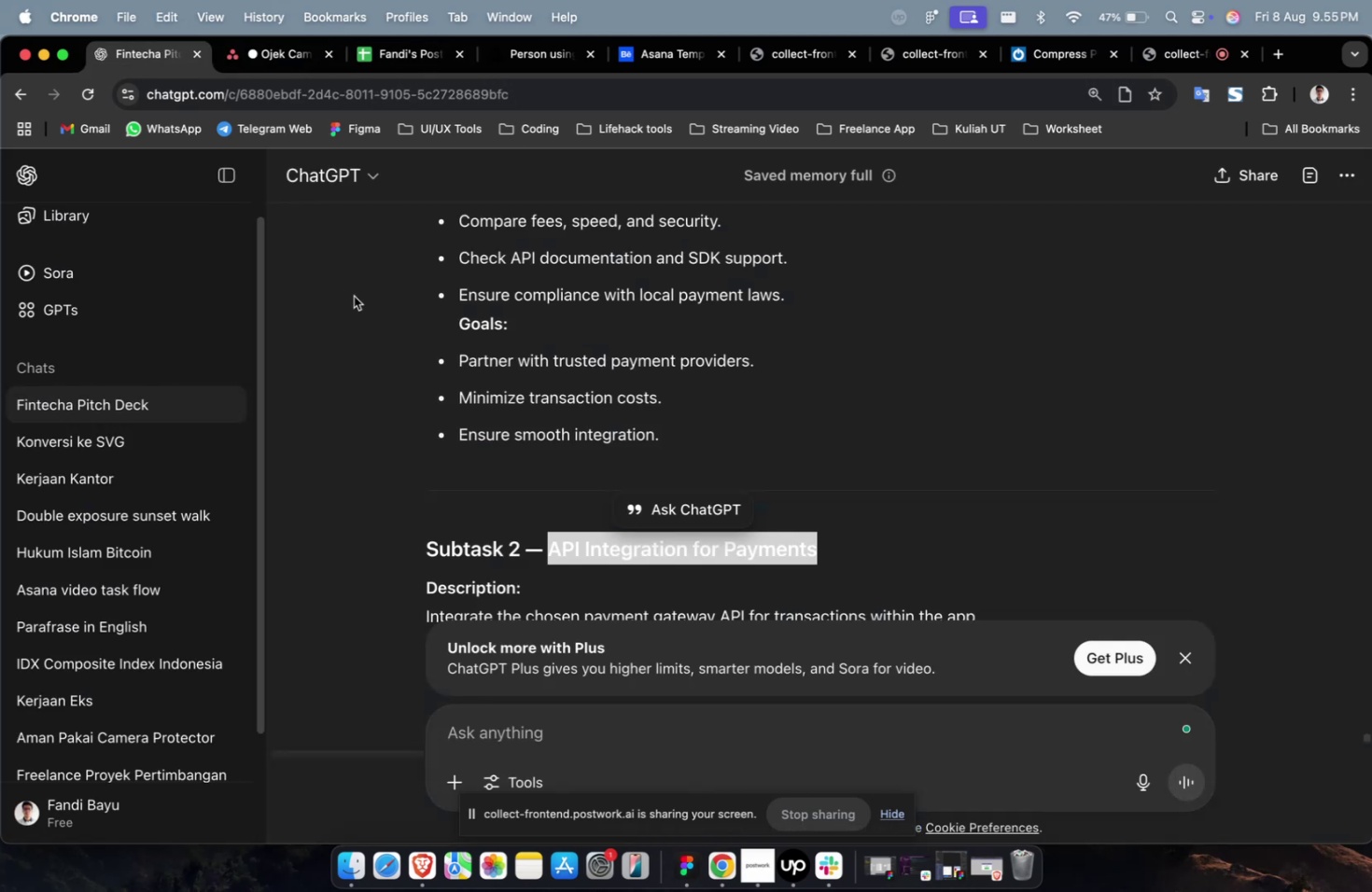 
scroll: coordinate [356, 297], scroll_direction: down, amount: 13.0
 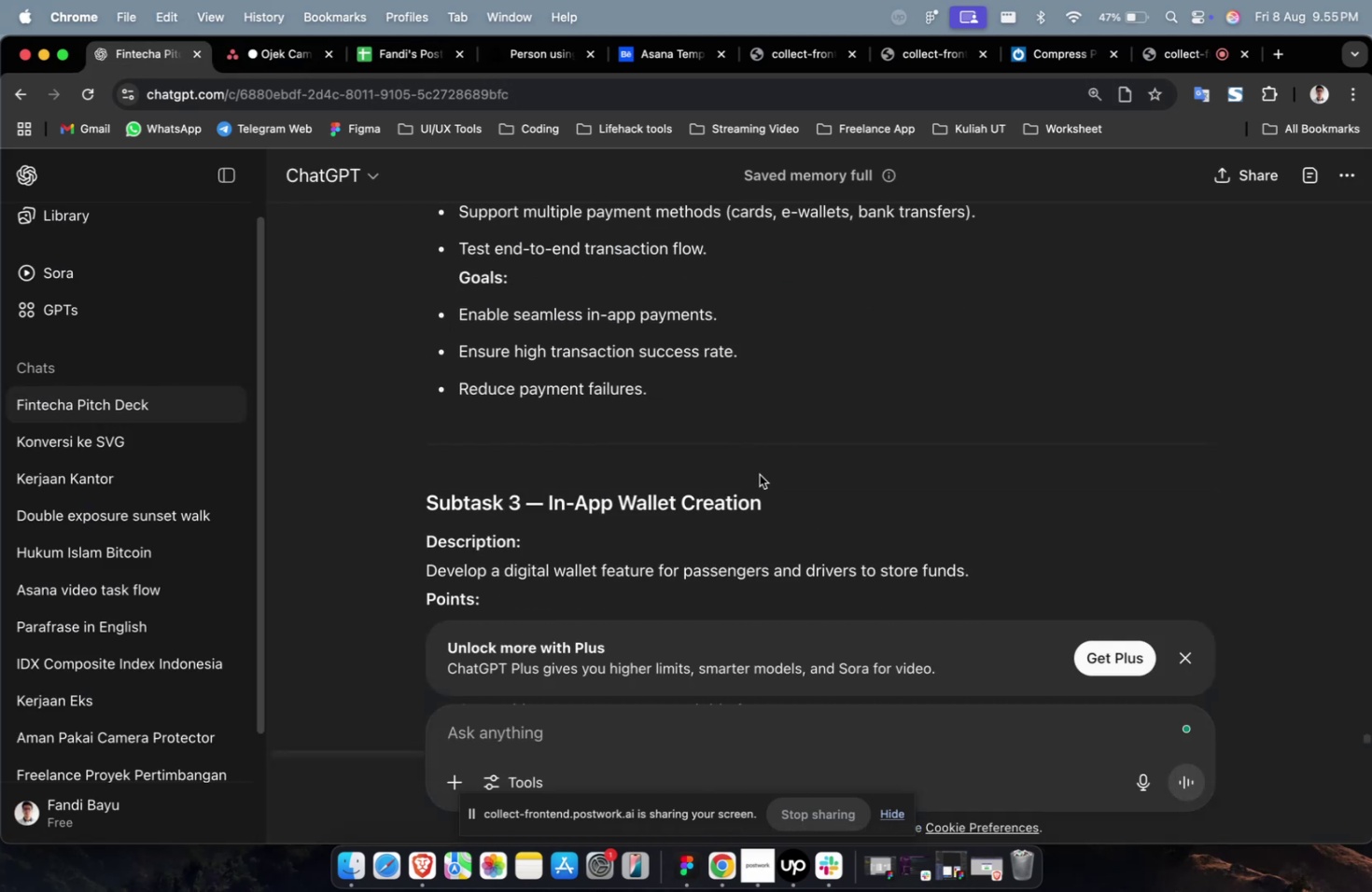 
left_click_drag(start_coordinate=[766, 496], to_coordinate=[548, 509])
 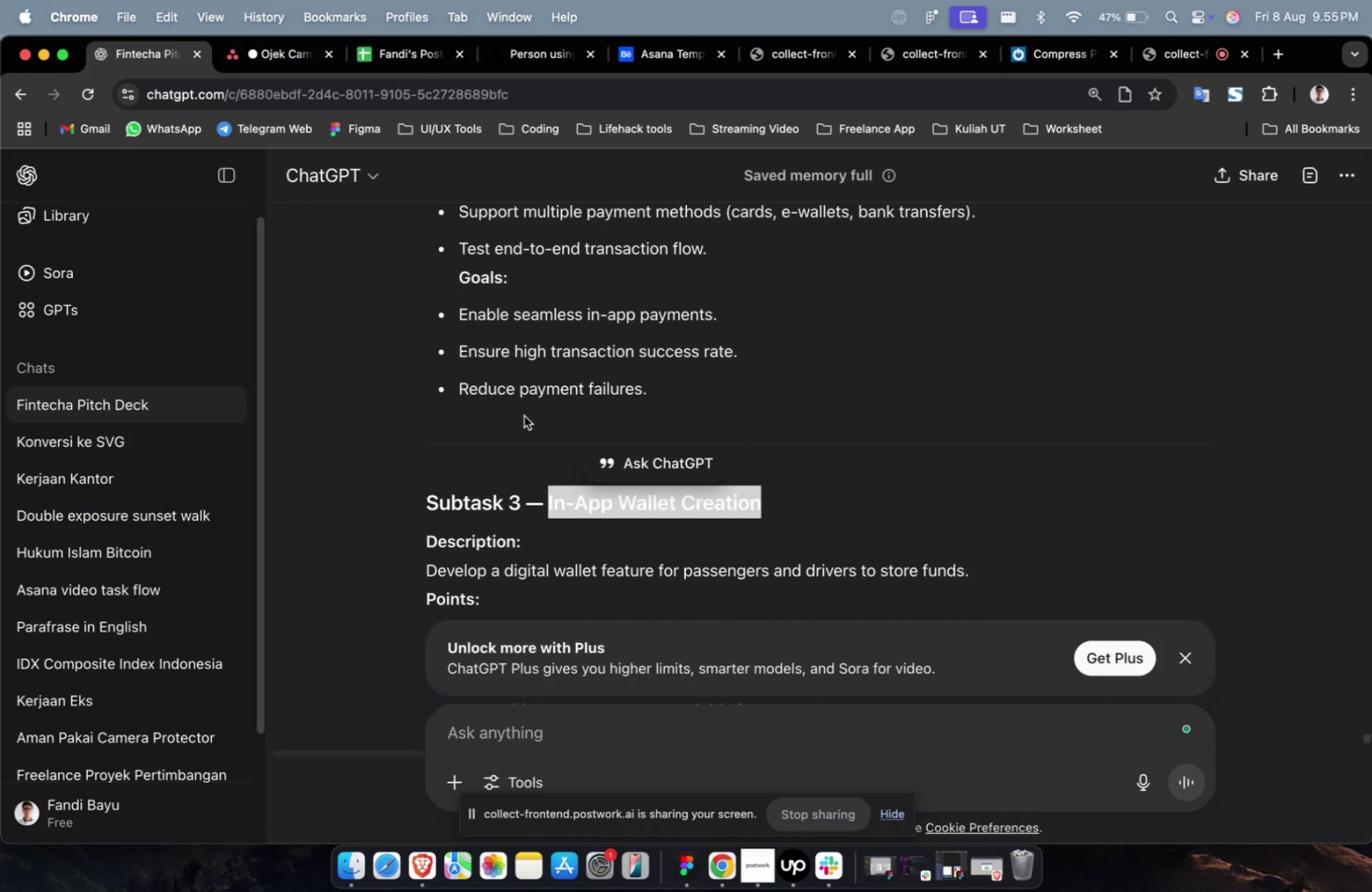 
key(Meta+CommandLeft)
 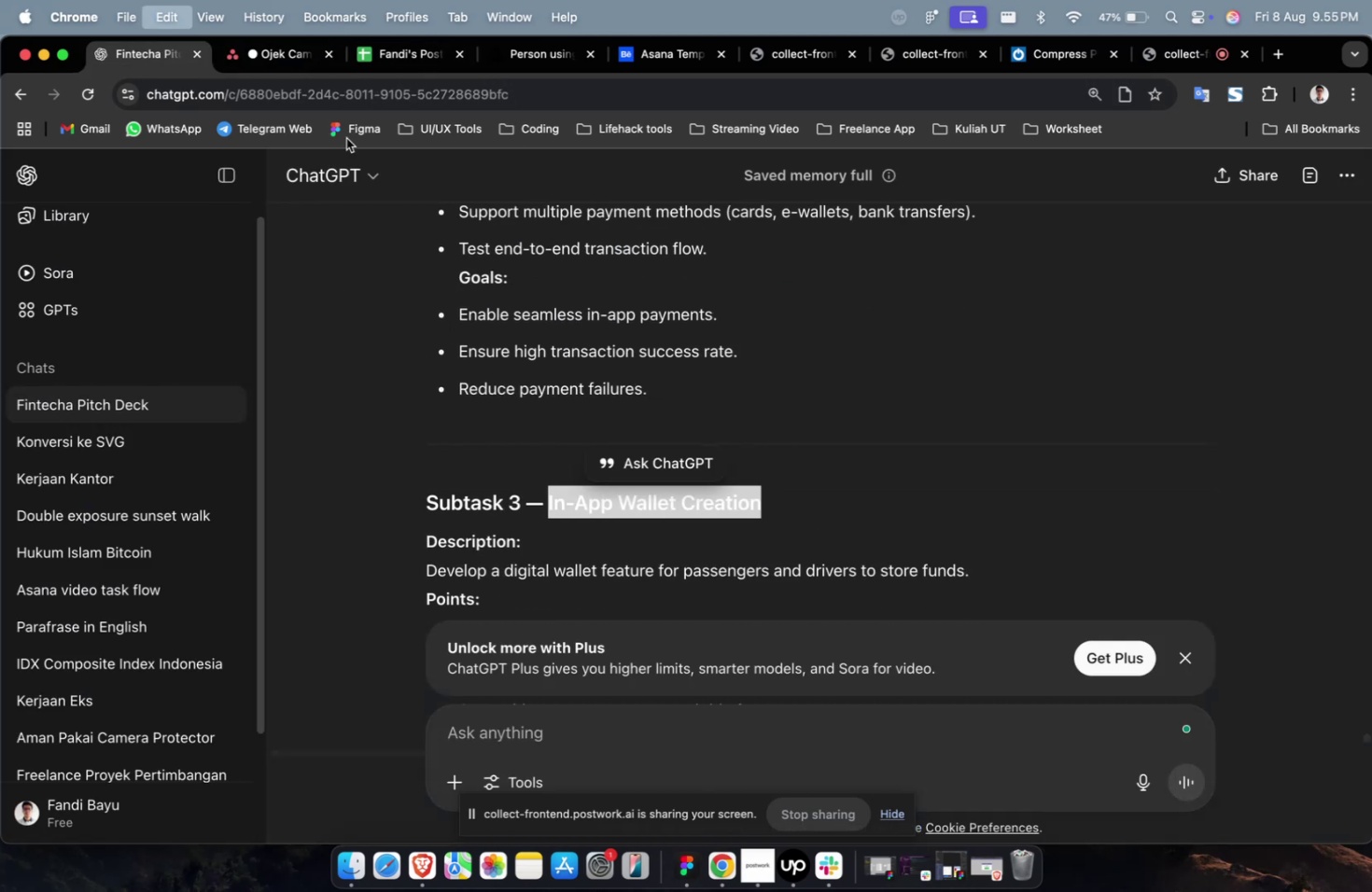 
key(Meta+C)
 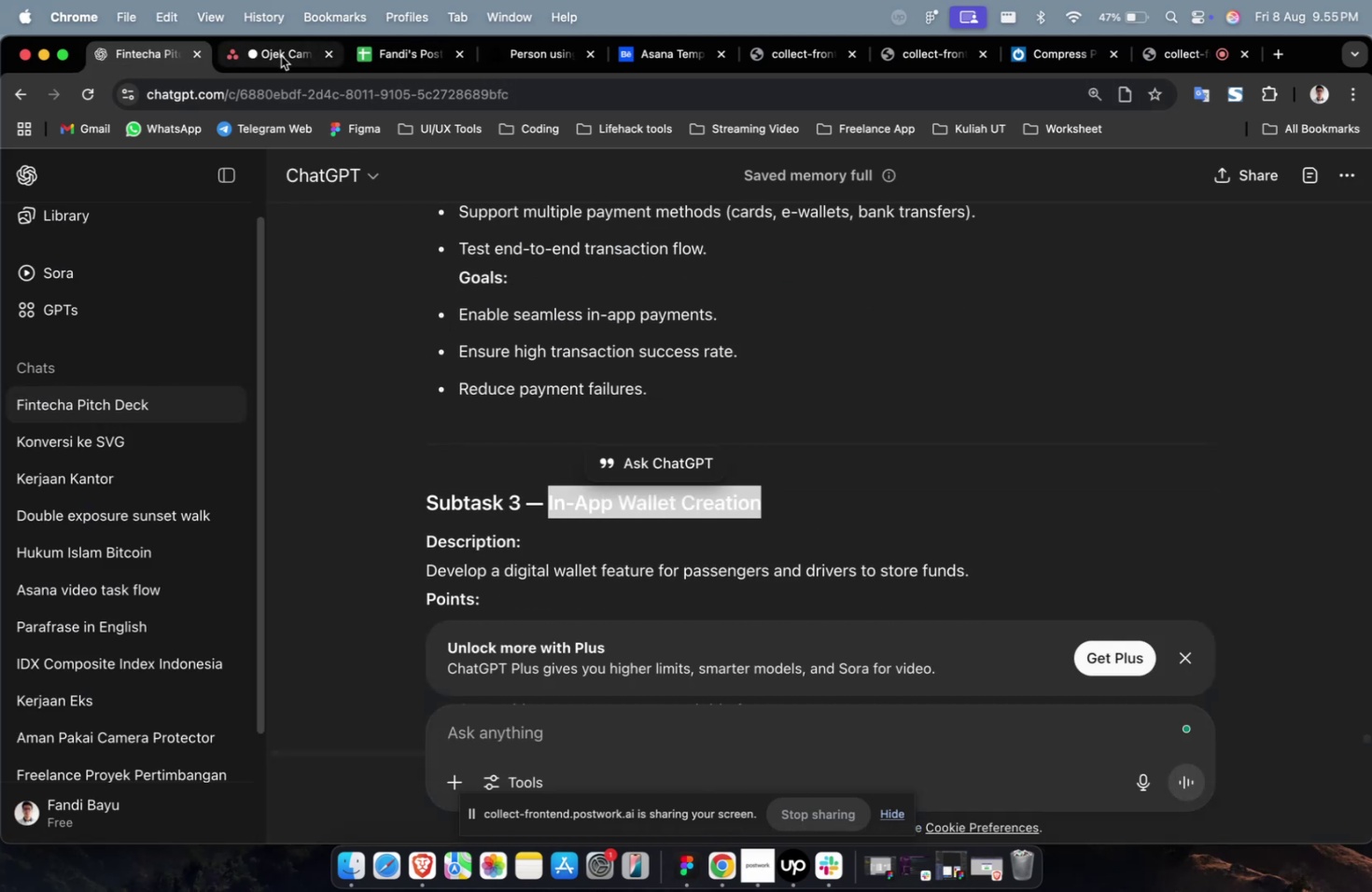 
left_click([281, 56])
 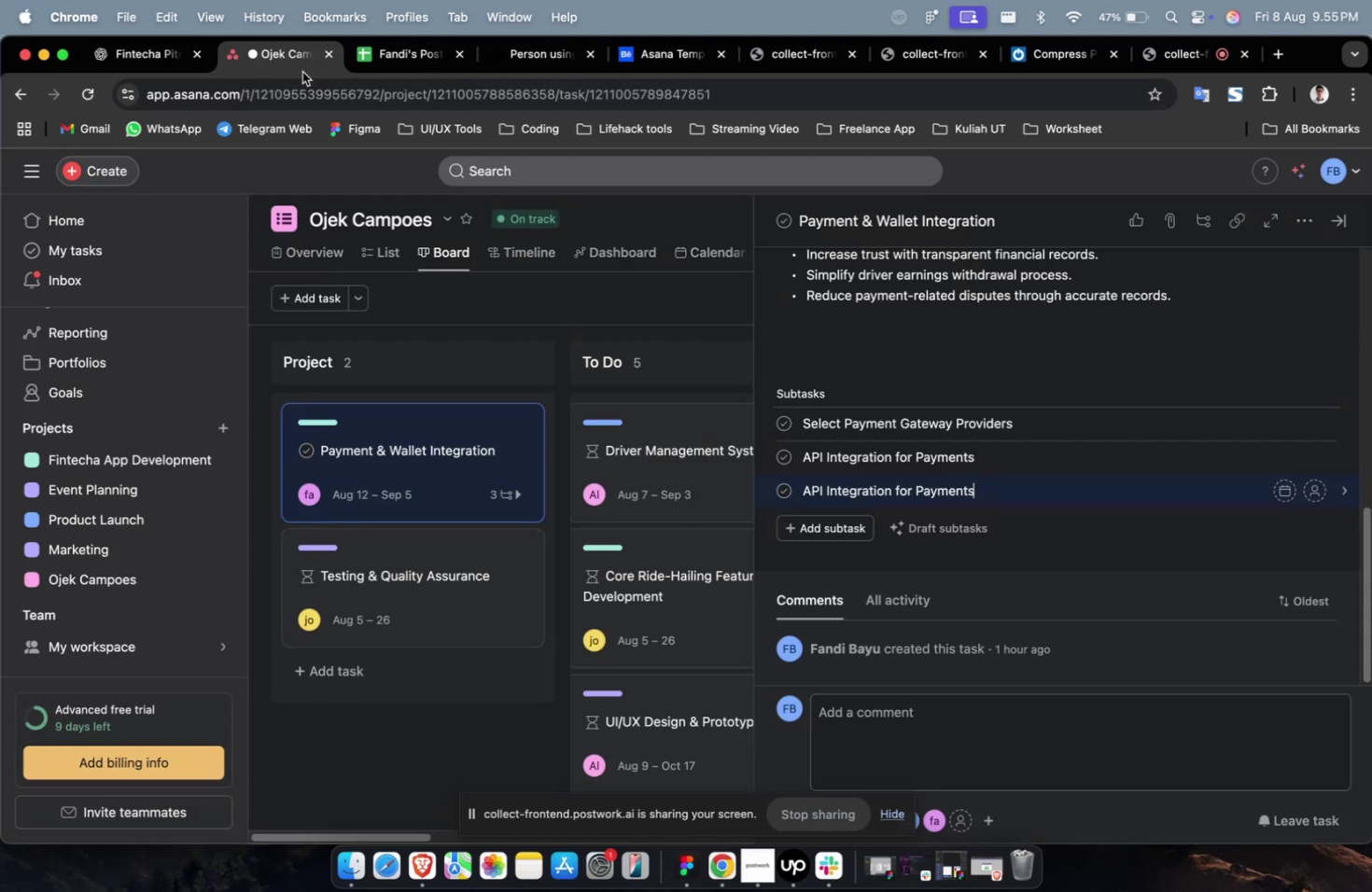 
key(Meta+A)
 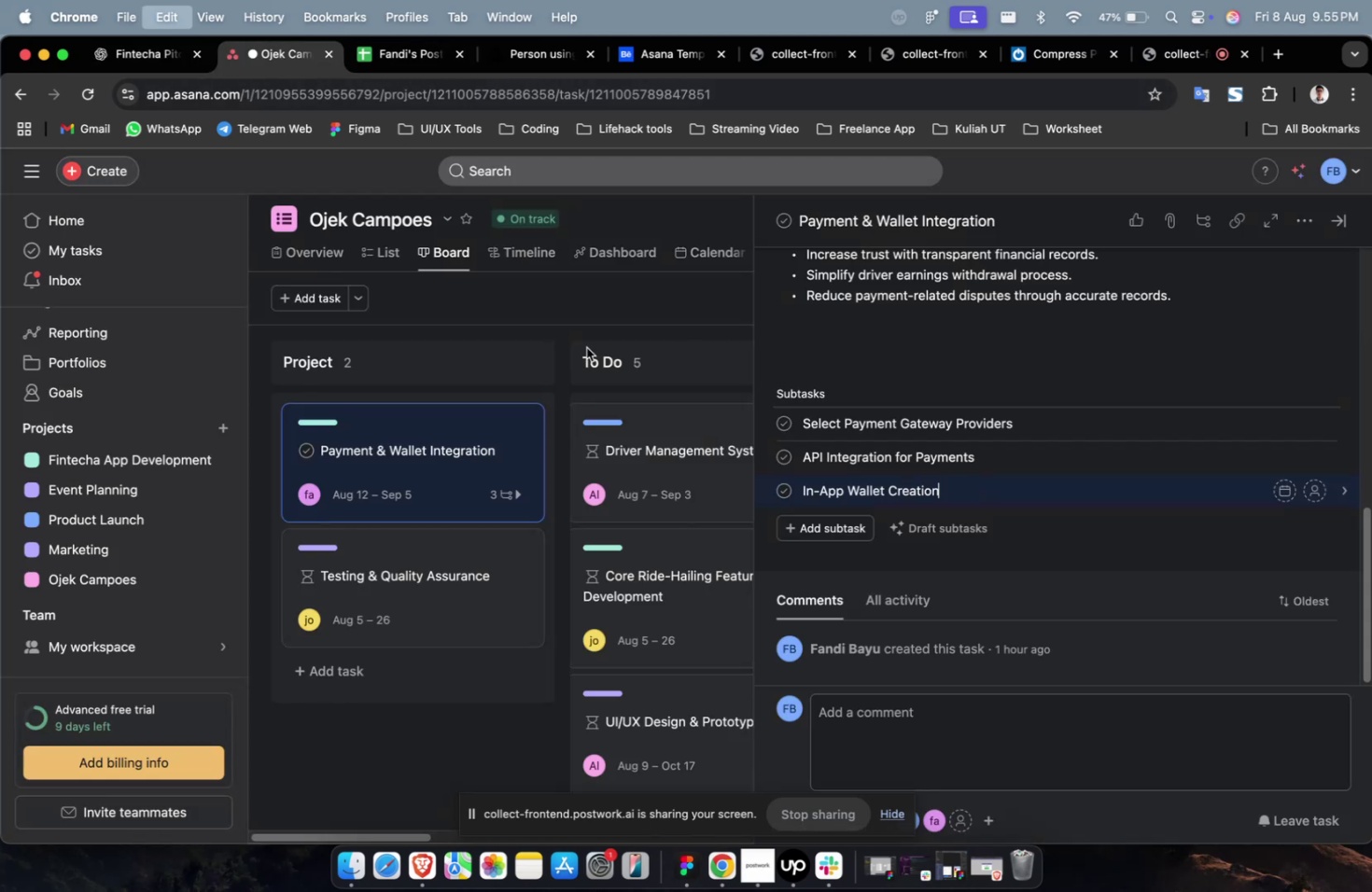 
key(Meta+V)
 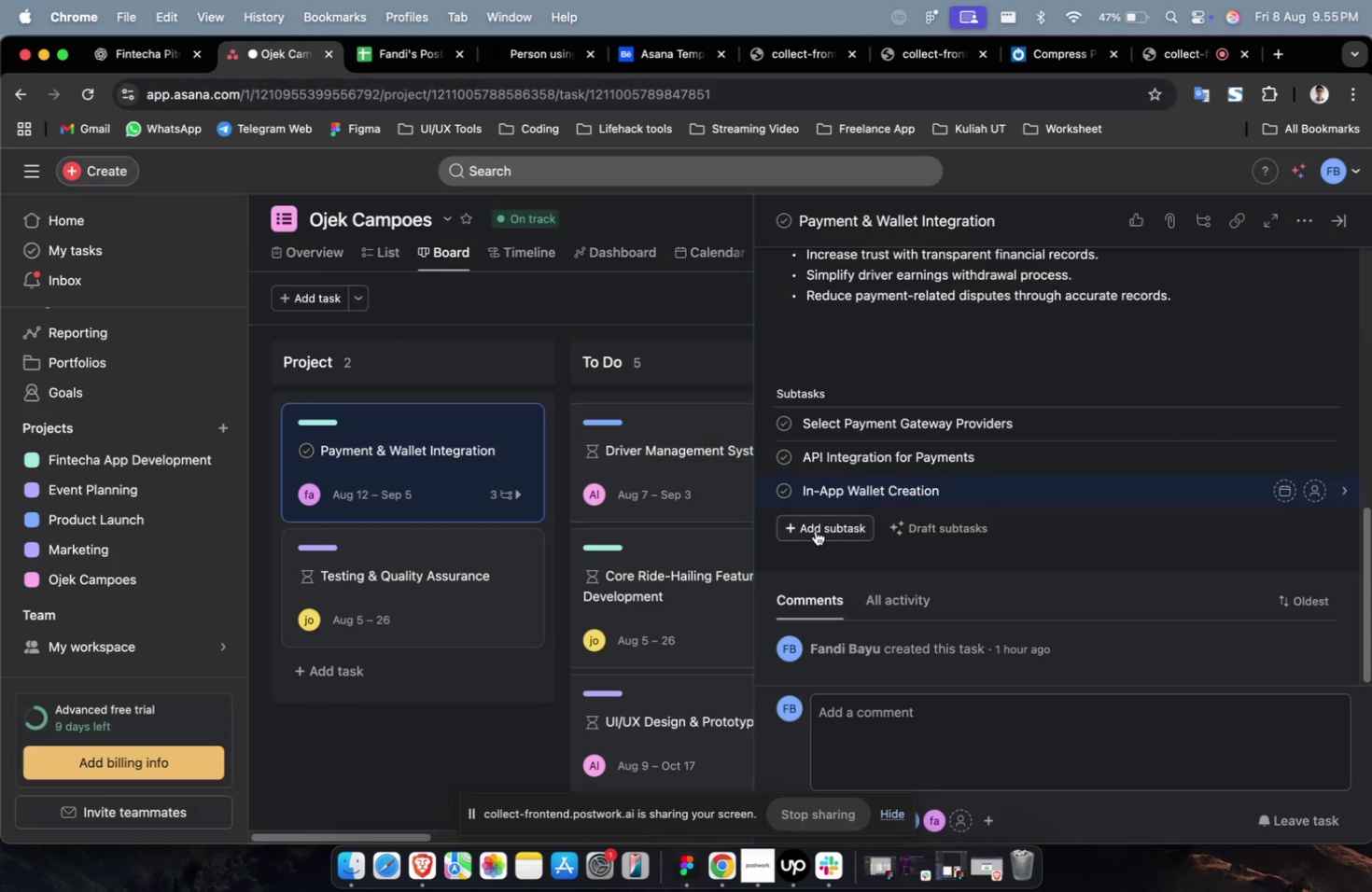 
left_click([815, 530])
 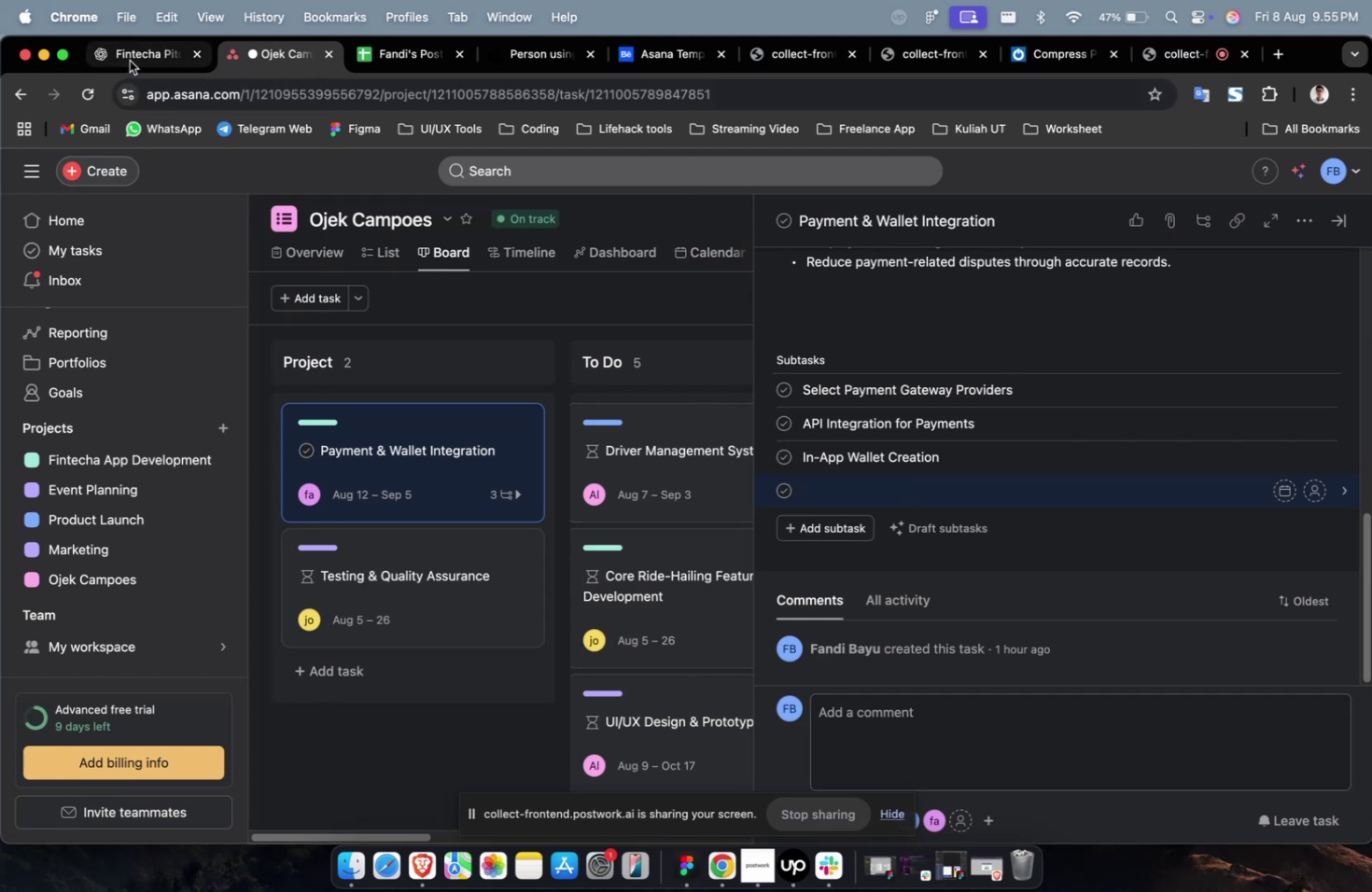 
double_click([130, 61])
 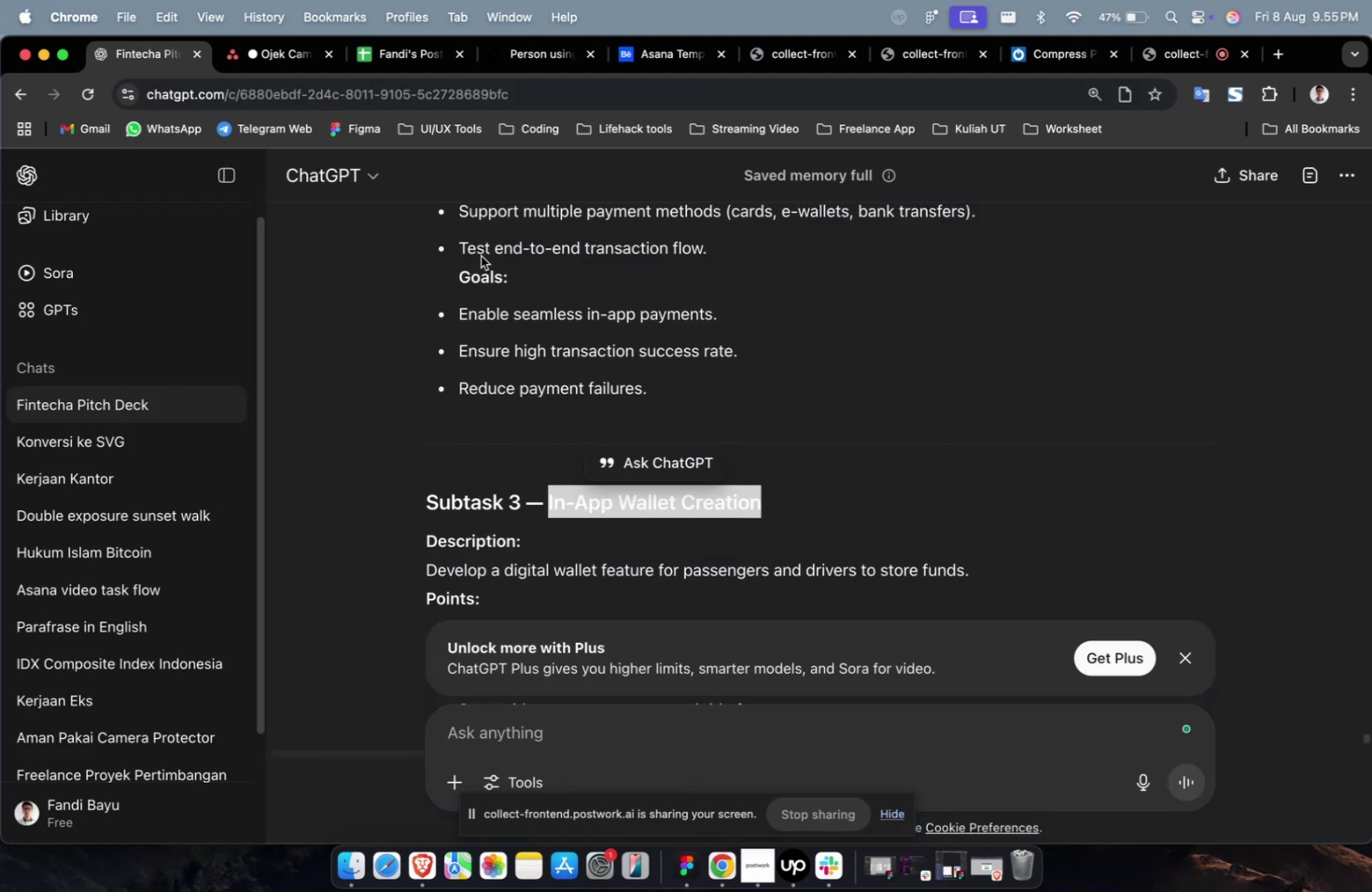 
scroll: coordinate [807, 416], scroll_direction: down, amount: 19.0
 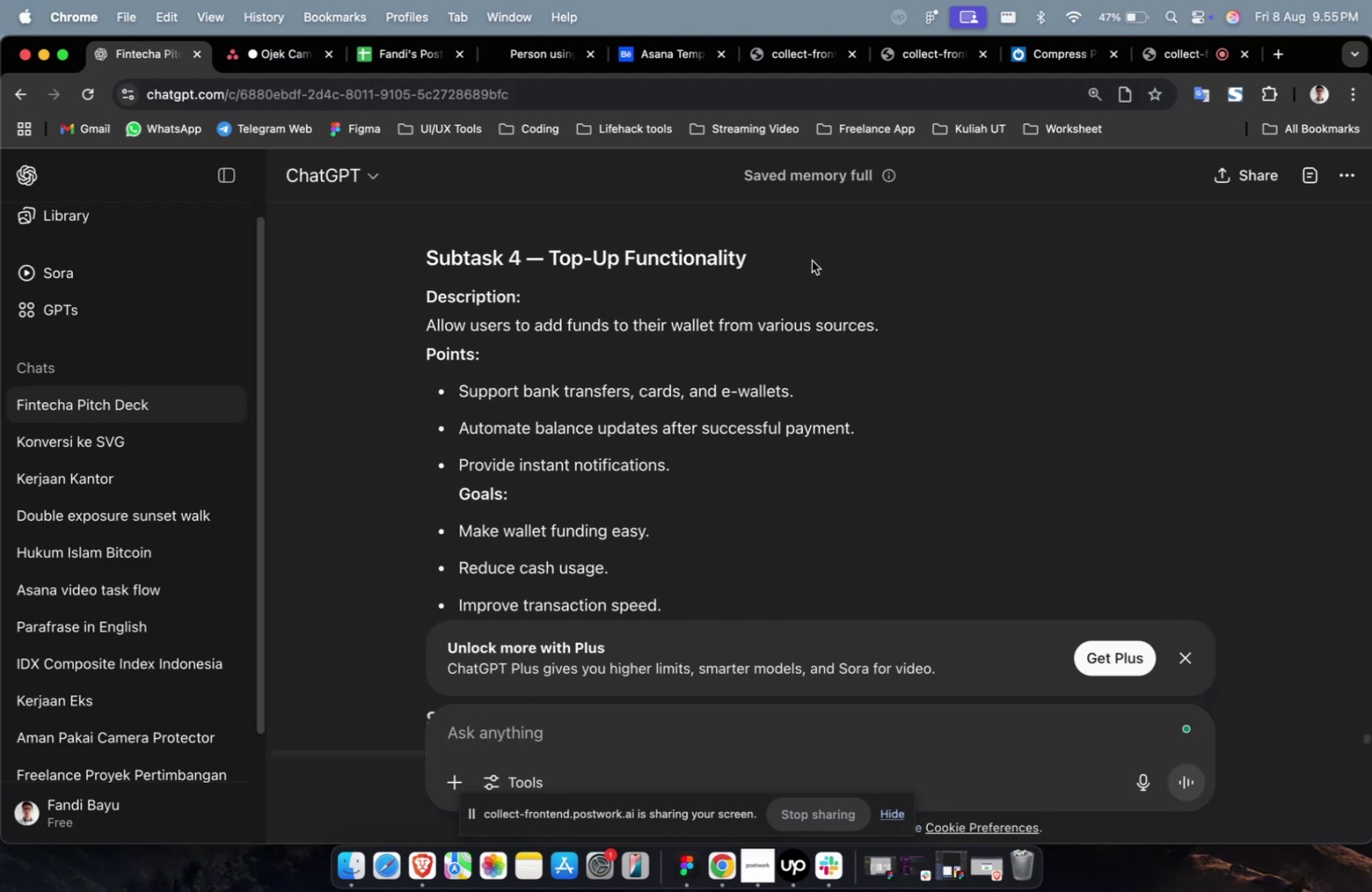 
left_click_drag(start_coordinate=[805, 256], to_coordinate=[552, 258])
 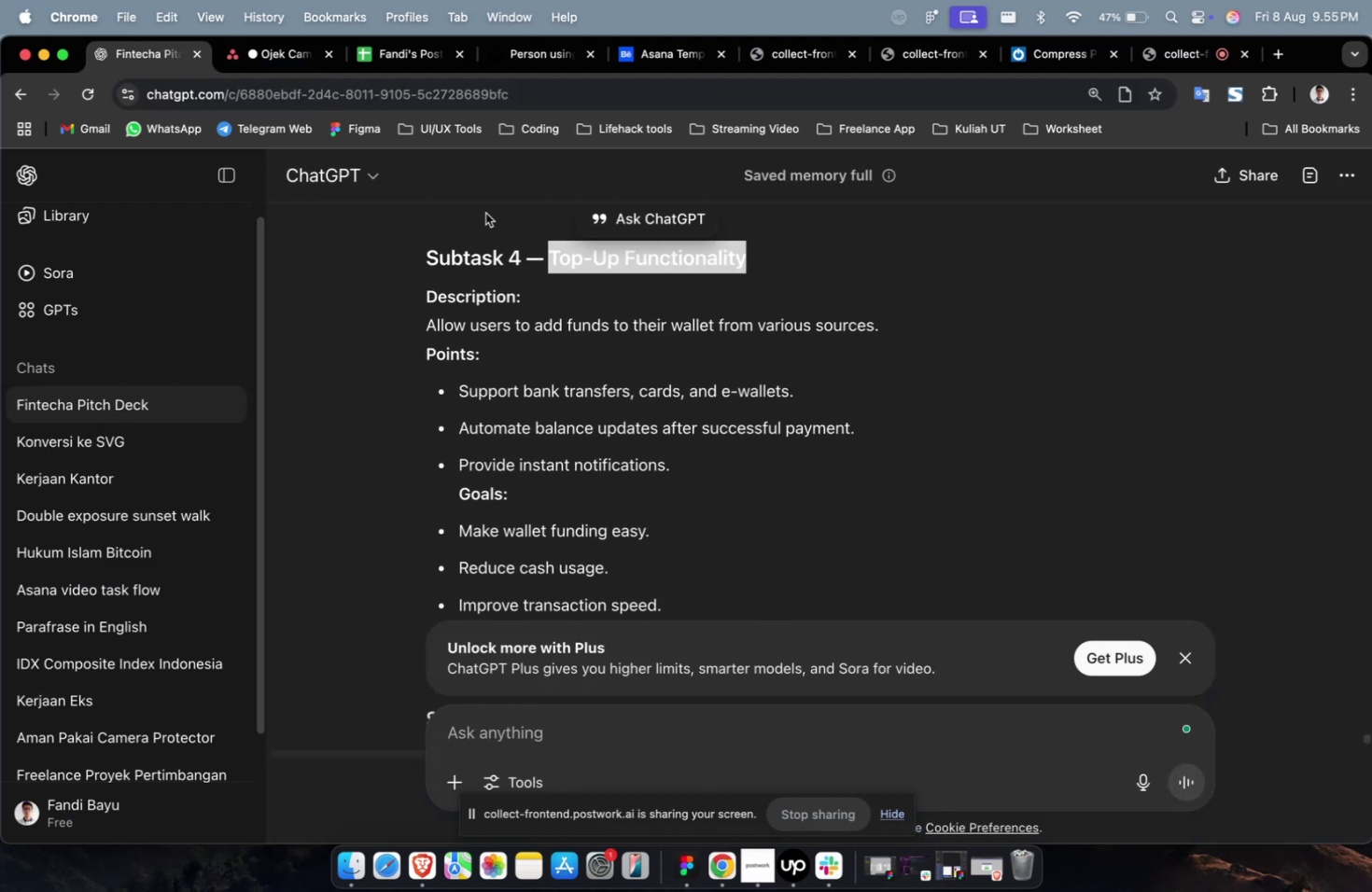 
key(Meta+CommandLeft)
 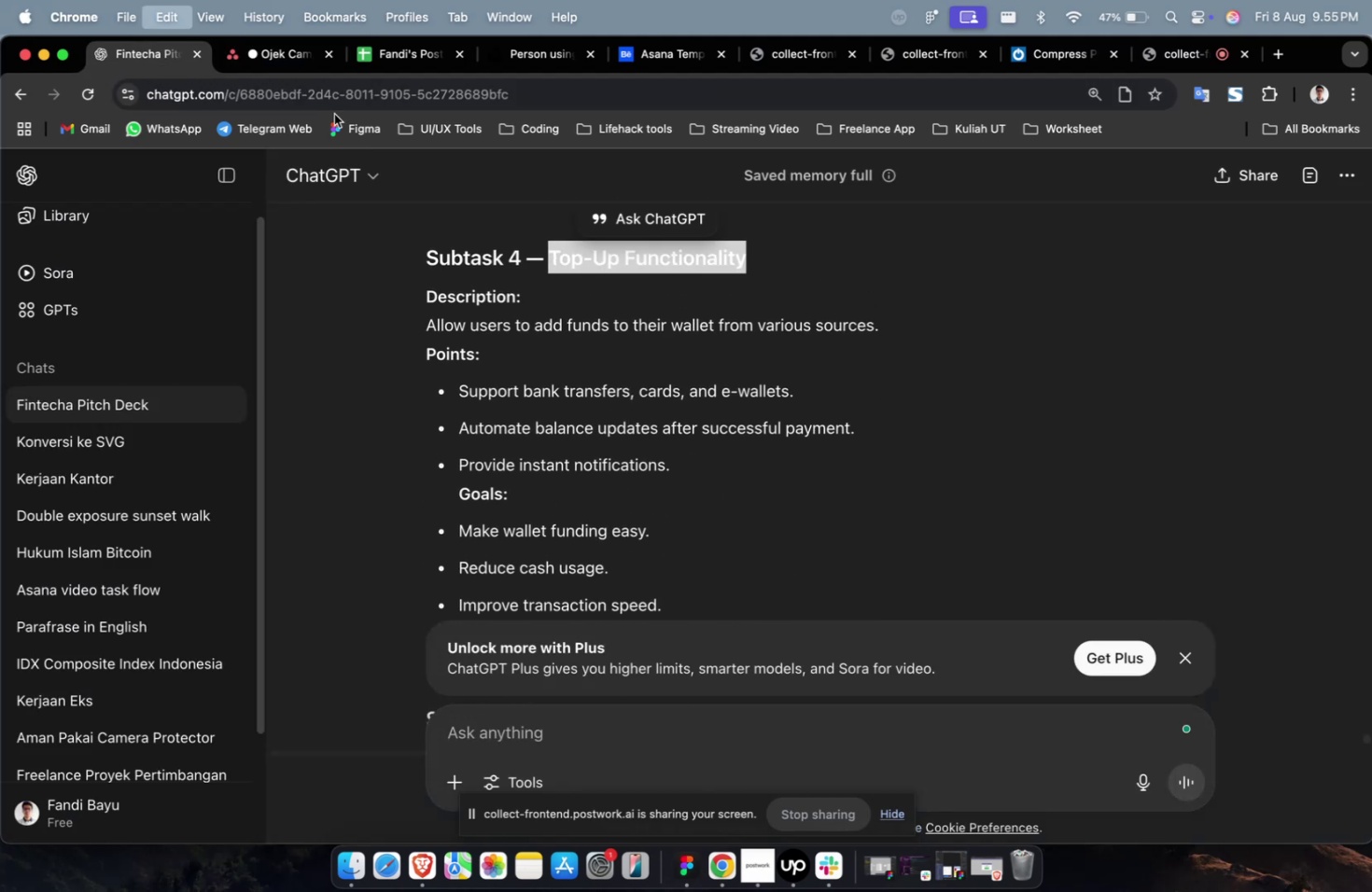 
key(Meta+C)
 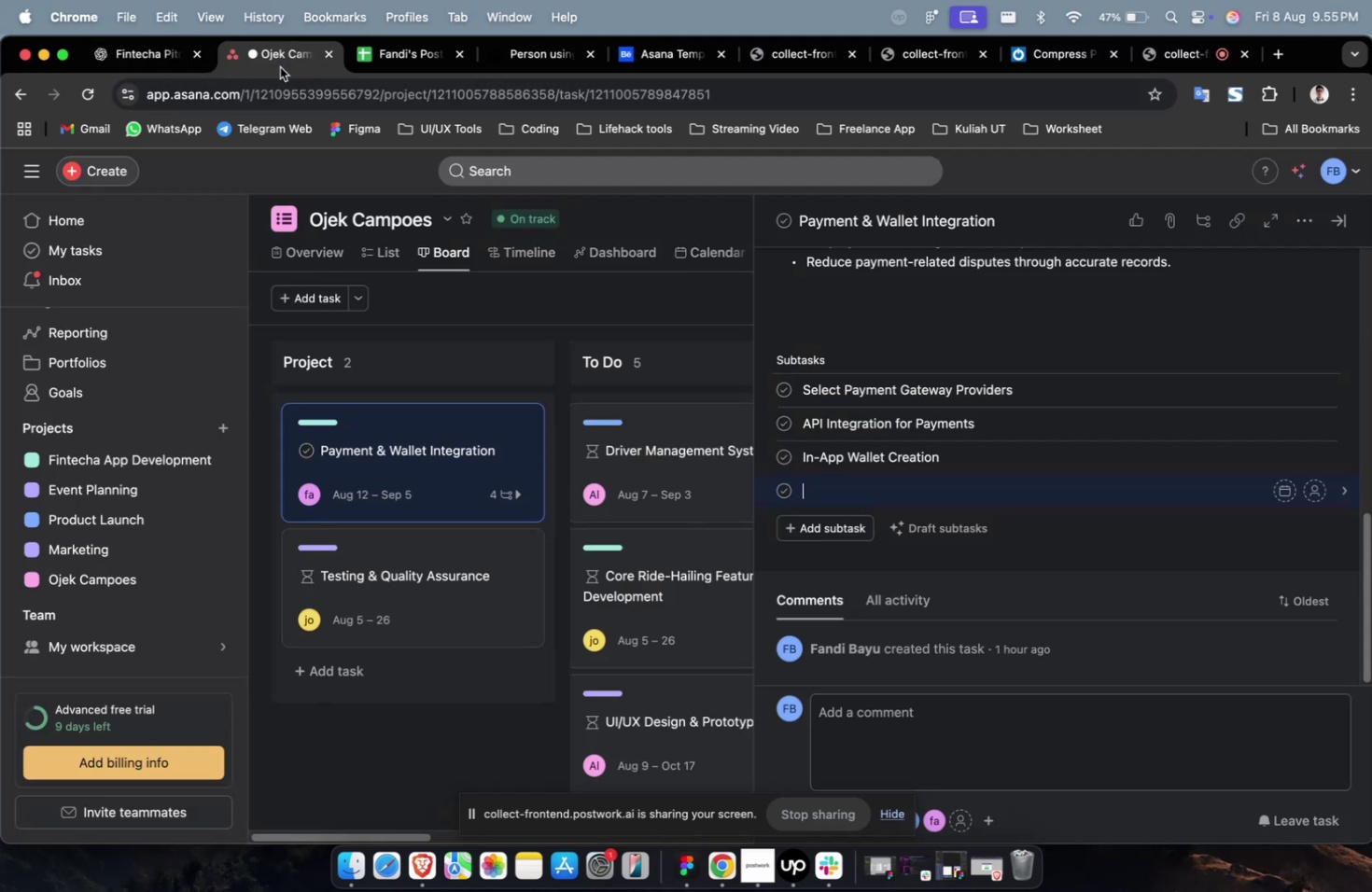 
left_click([280, 67])
 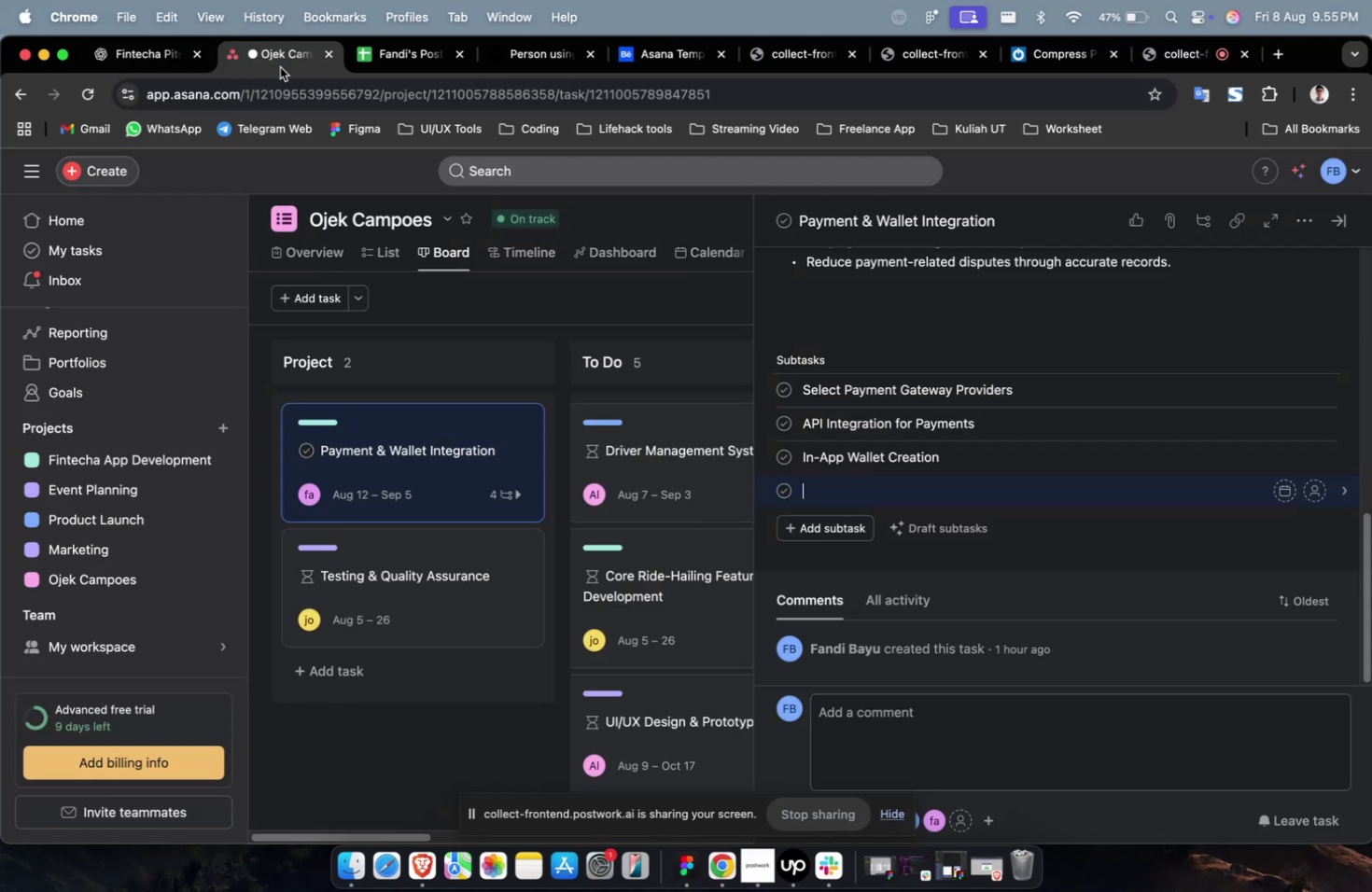 
key(Meta+V)
 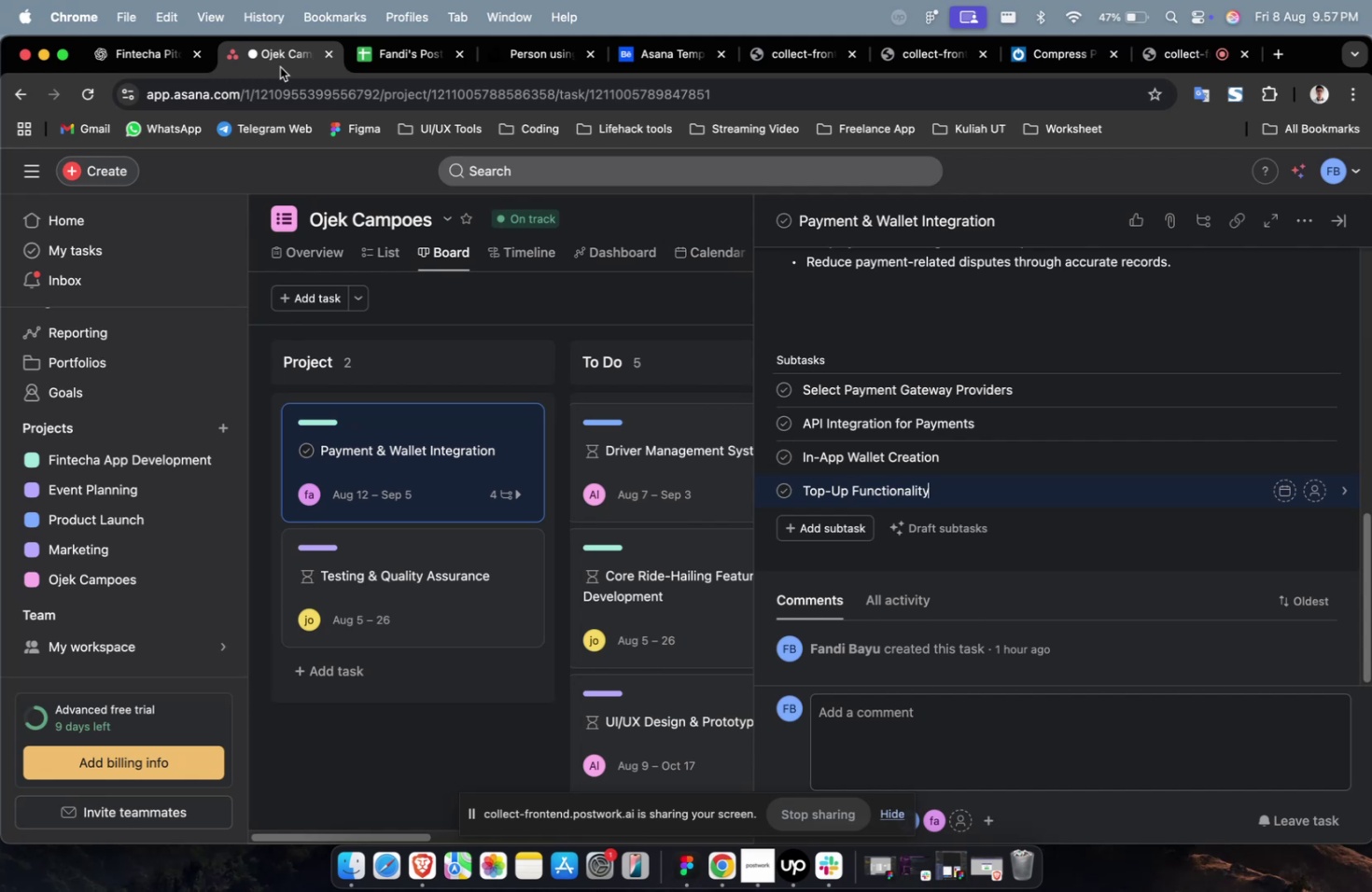 
wait(104.42)
 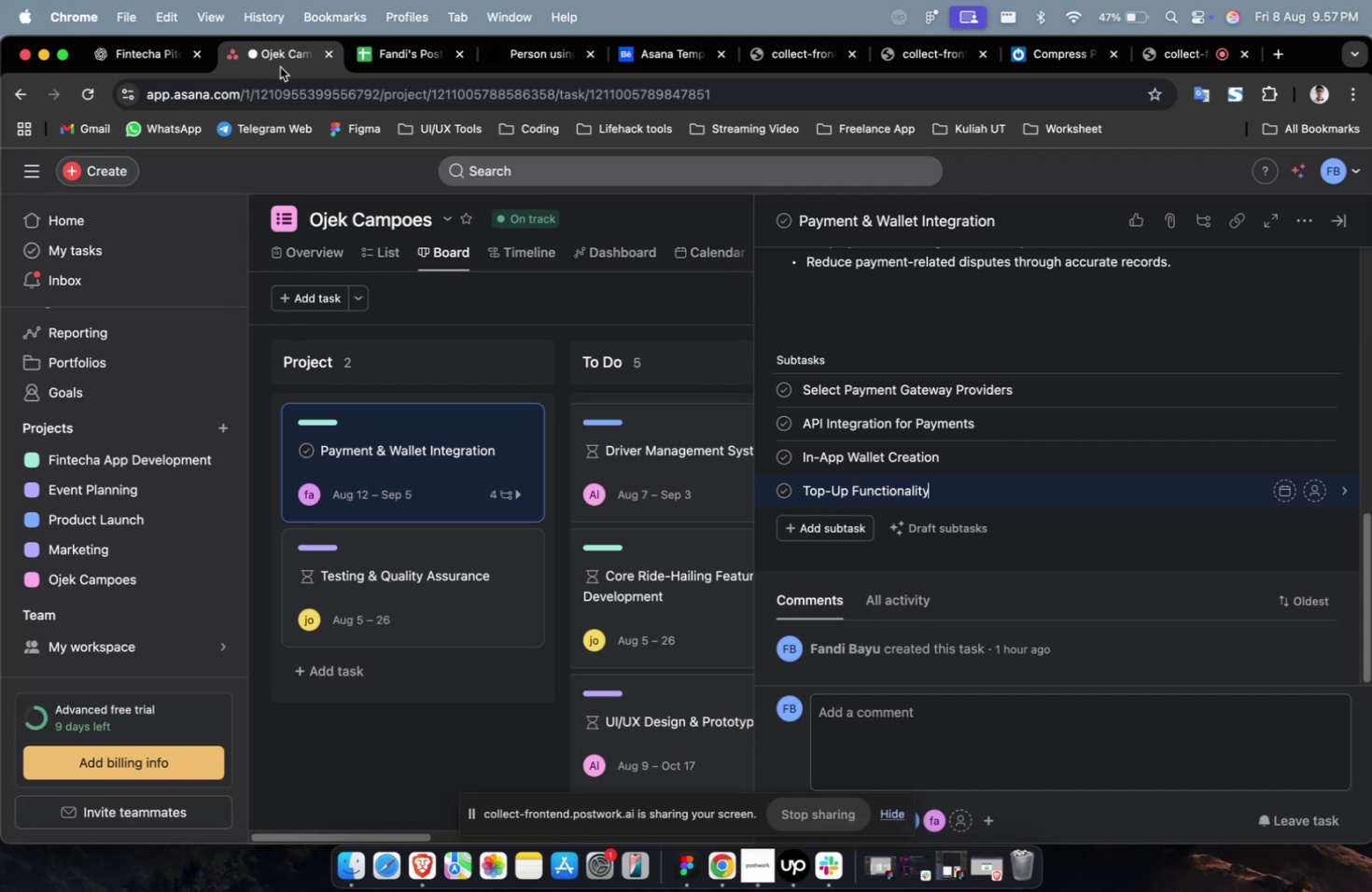 
scroll: coordinate [280, 67], scroll_direction: down, amount: 14.0
 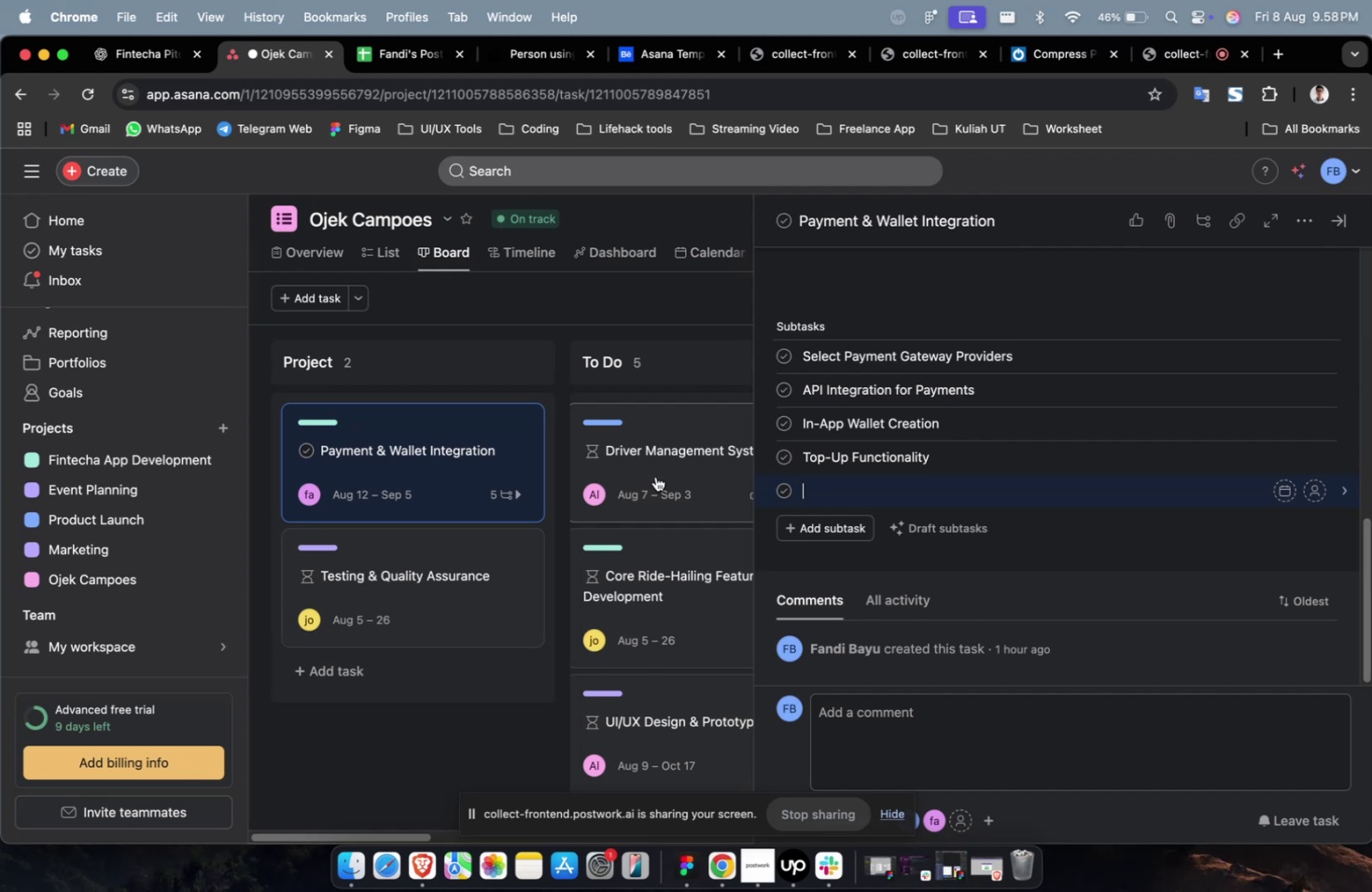 
wait(79.72)
 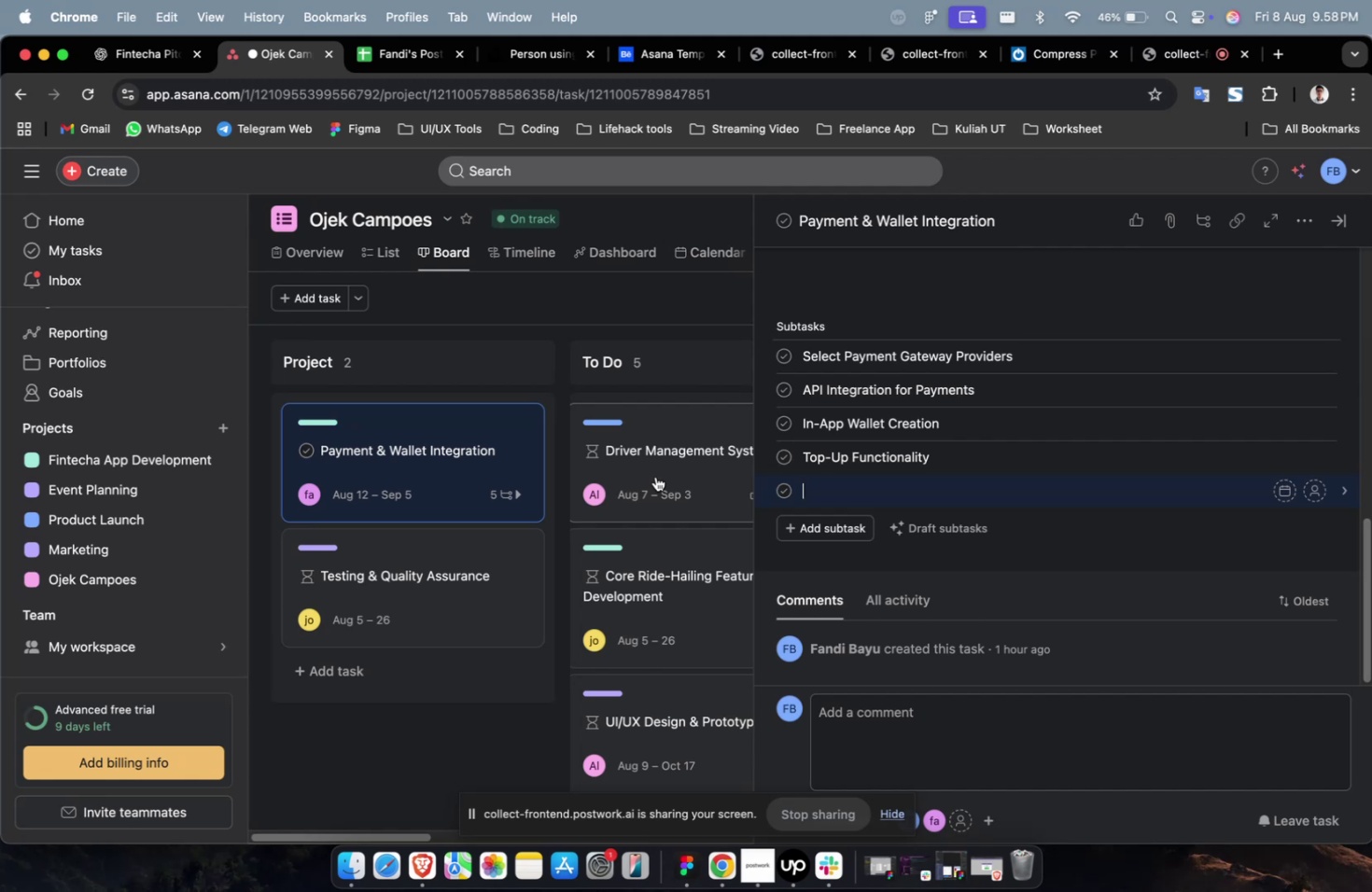 
left_click([158, 62])
 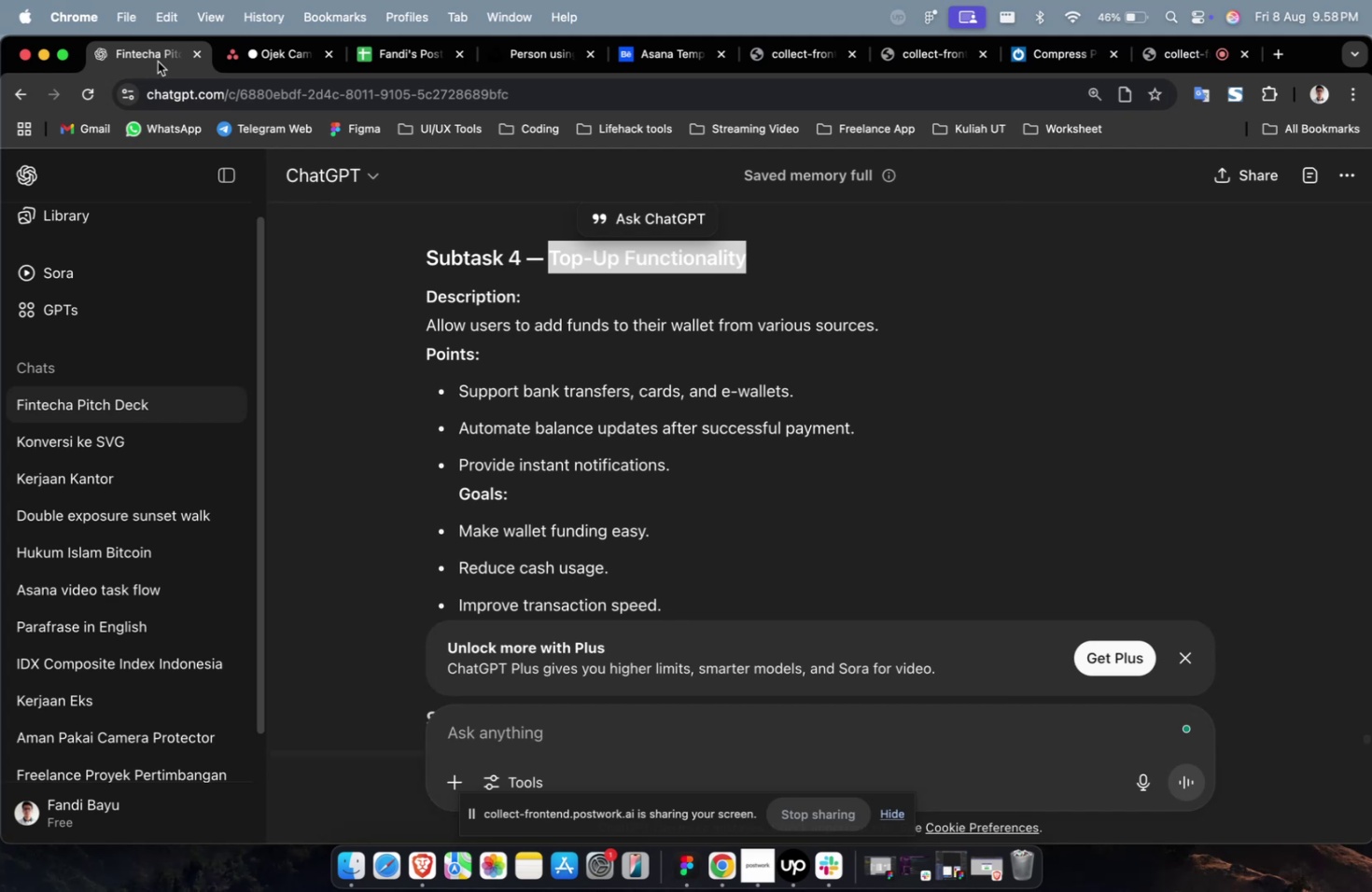 
wait(21.97)
 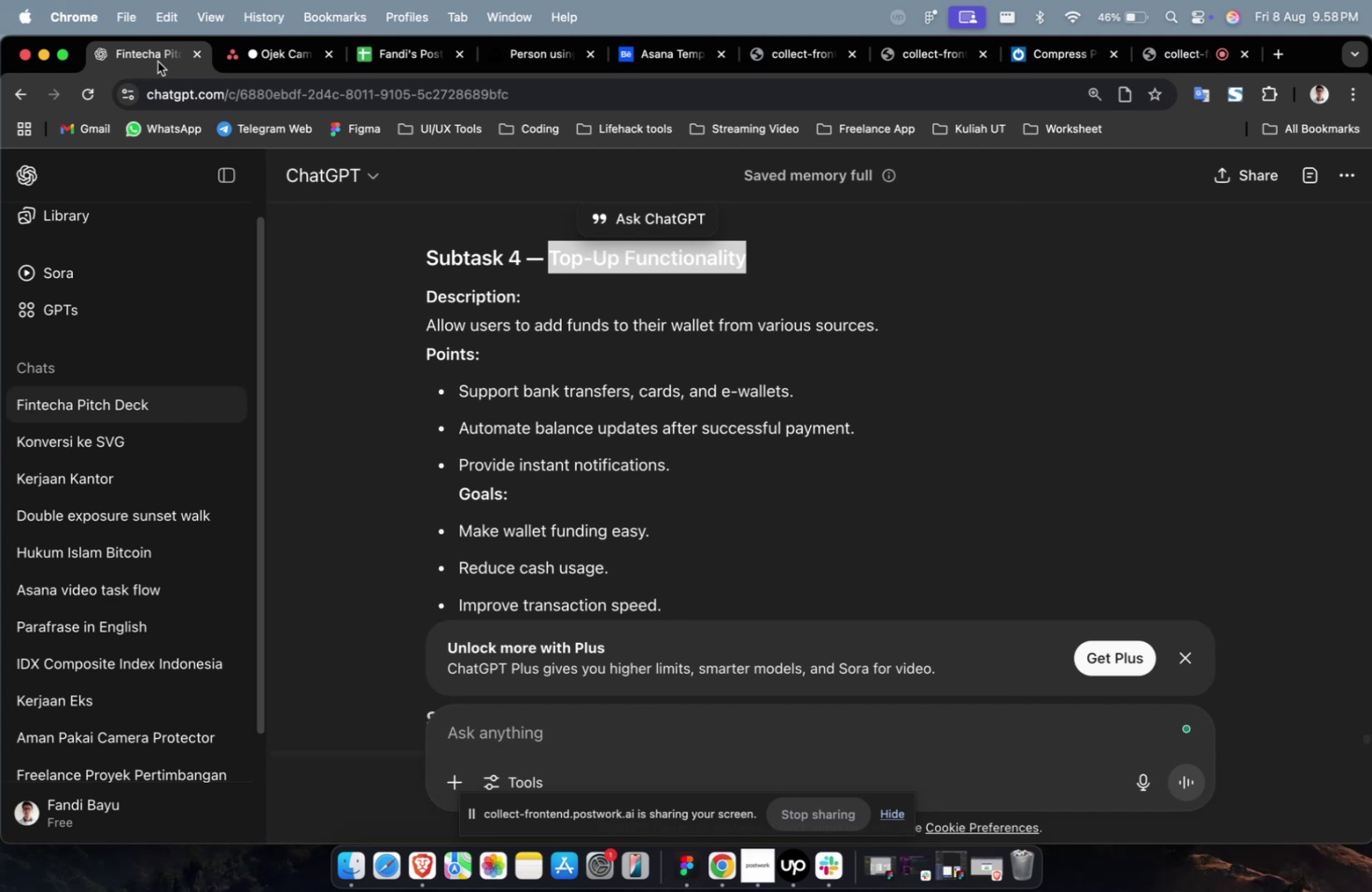 
scroll: coordinate [817, 321], scroll_direction: down, amount: 12.0
 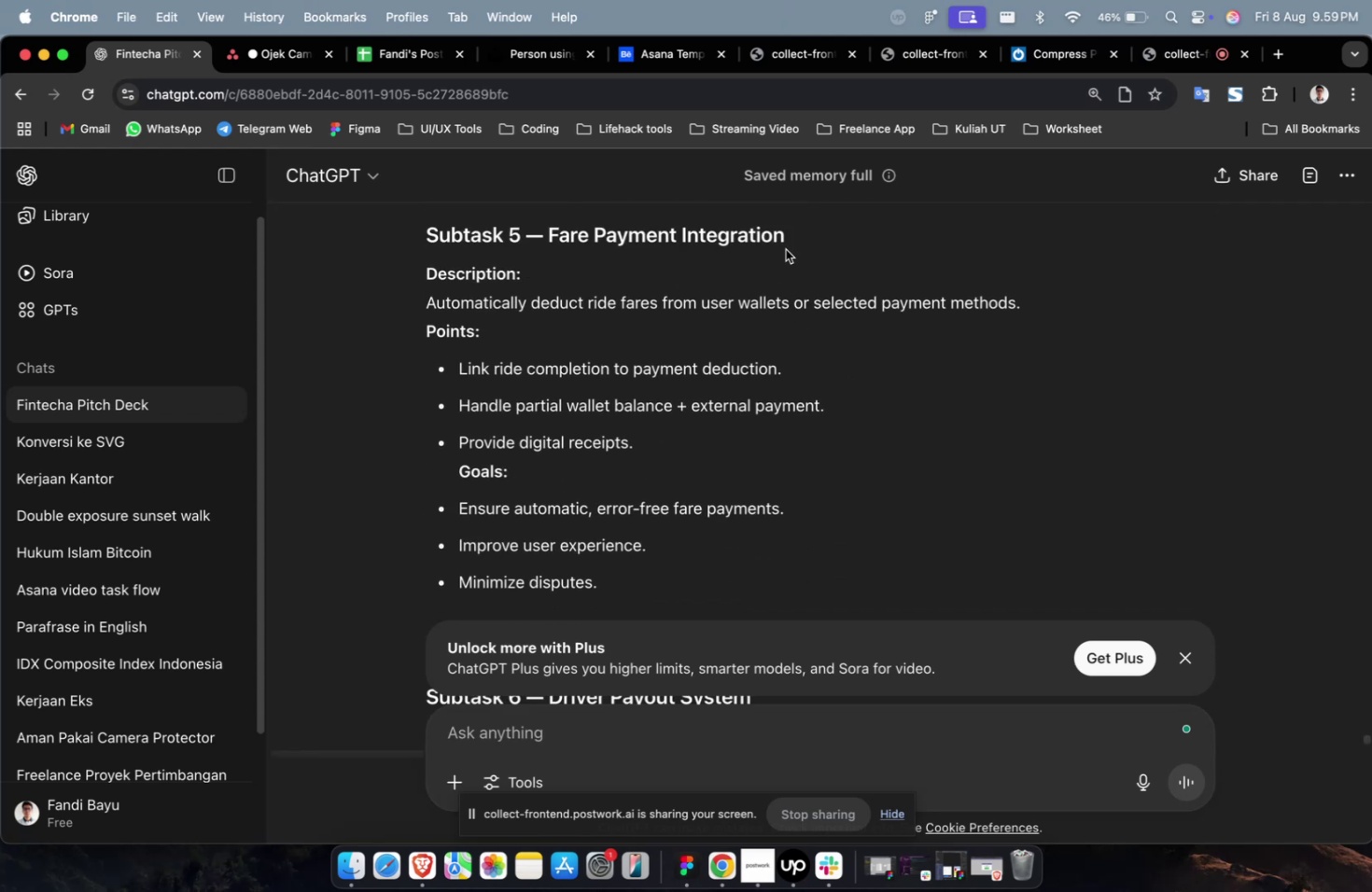 
left_click_drag(start_coordinate=[785, 249], to_coordinate=[552, 246])
 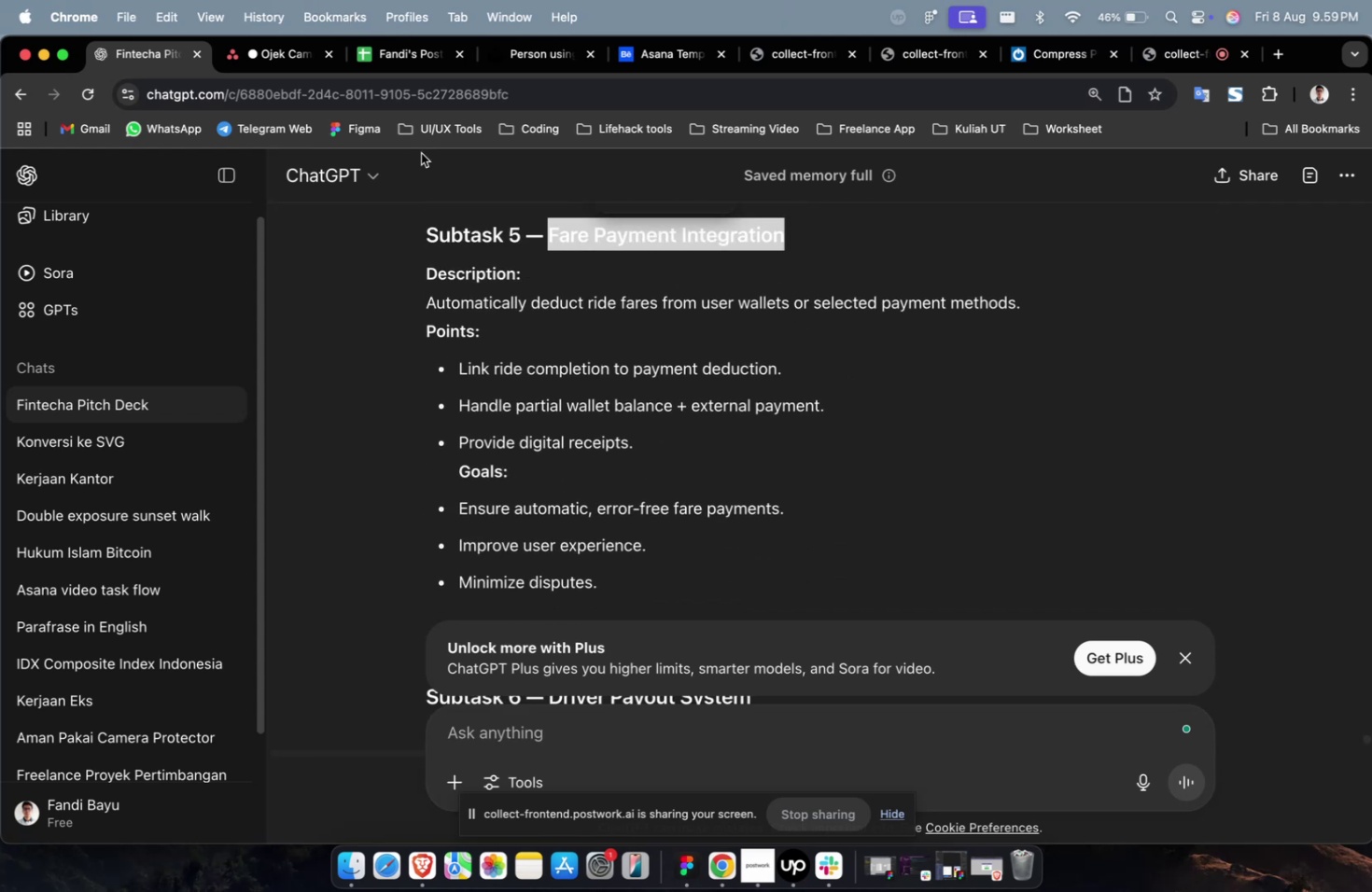 
key(Meta+CommandLeft)
 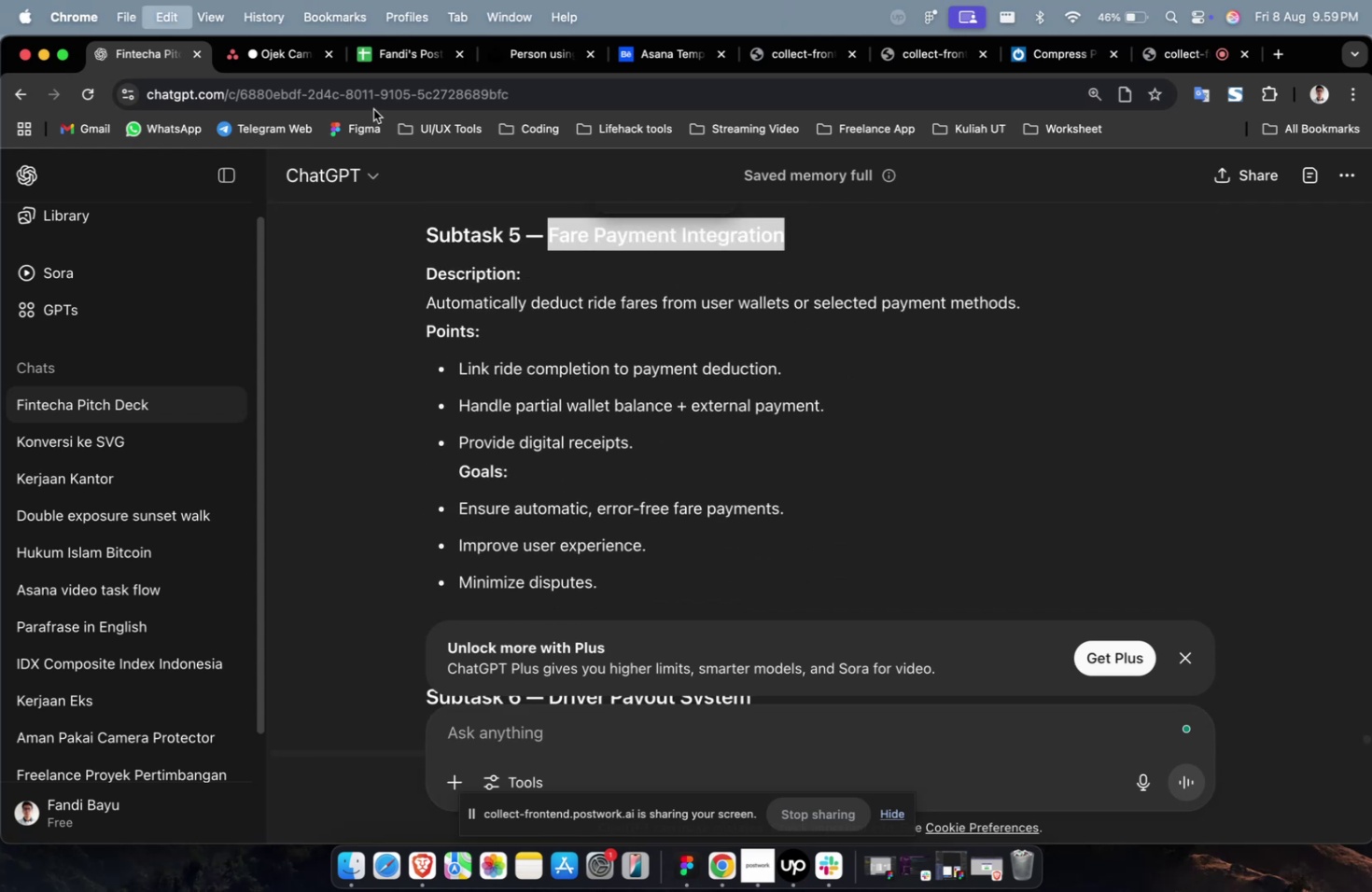 
key(Meta+C)
 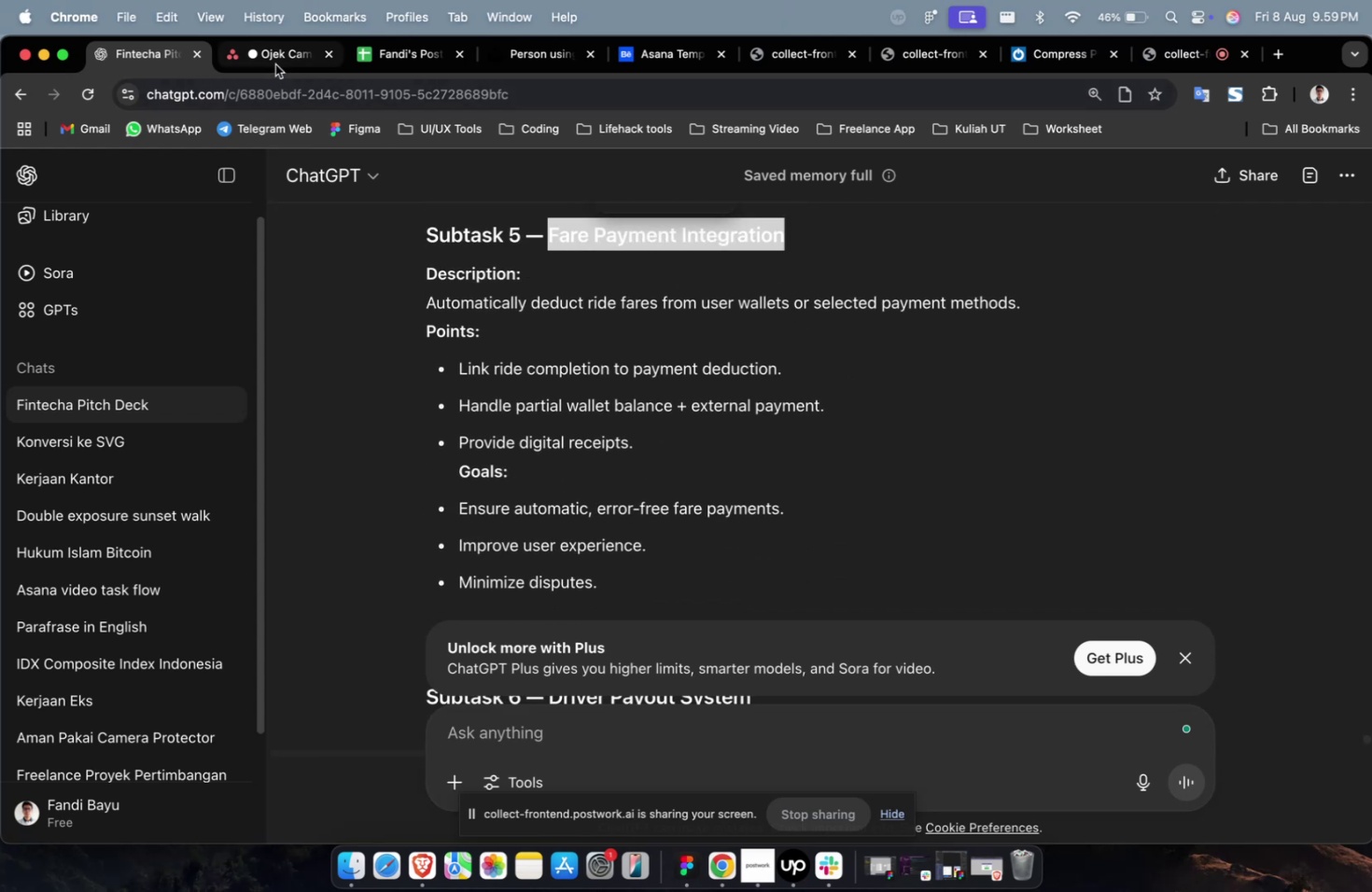 
left_click([275, 64])
 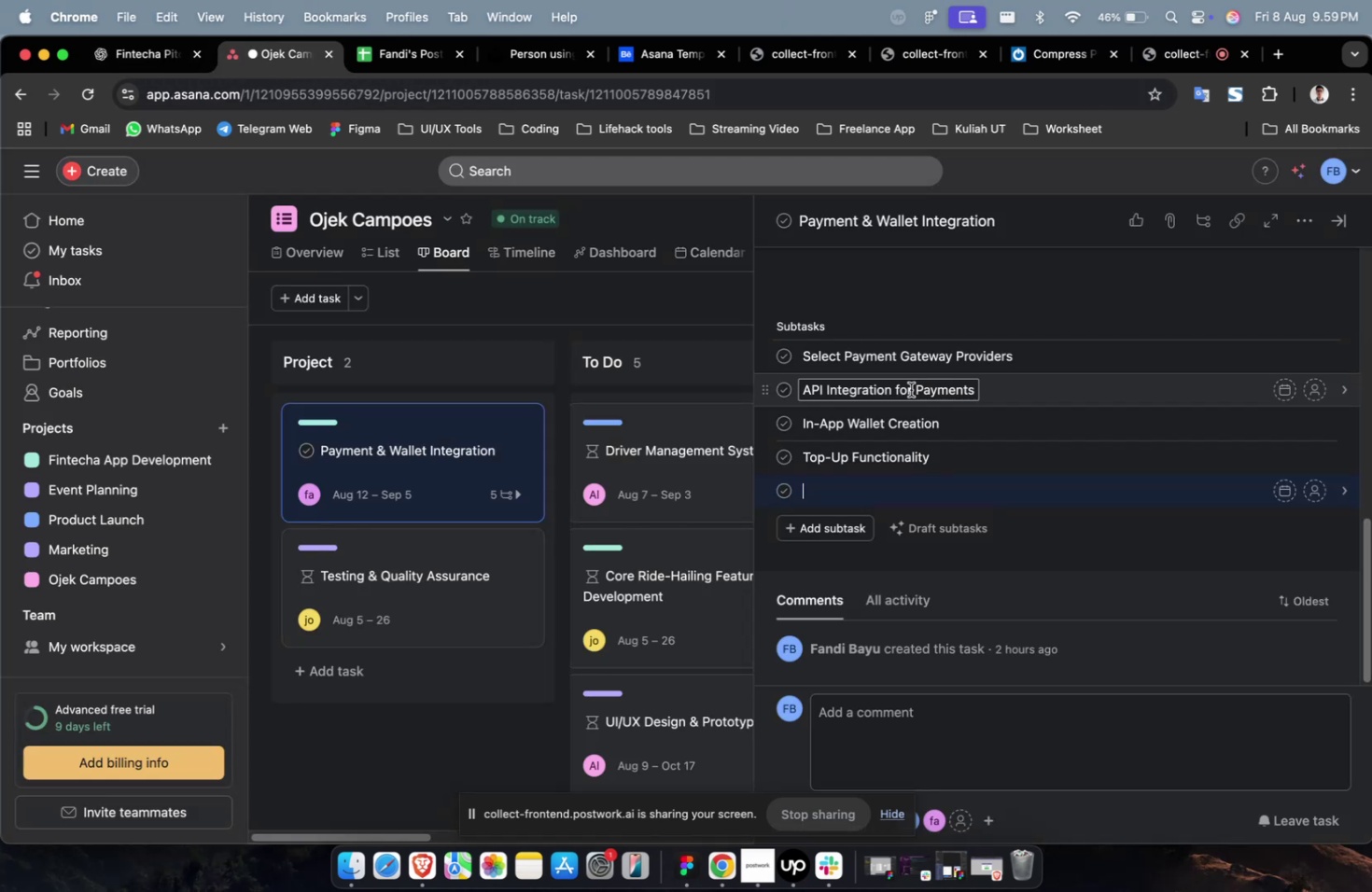 
key(Meta+CommandLeft)
 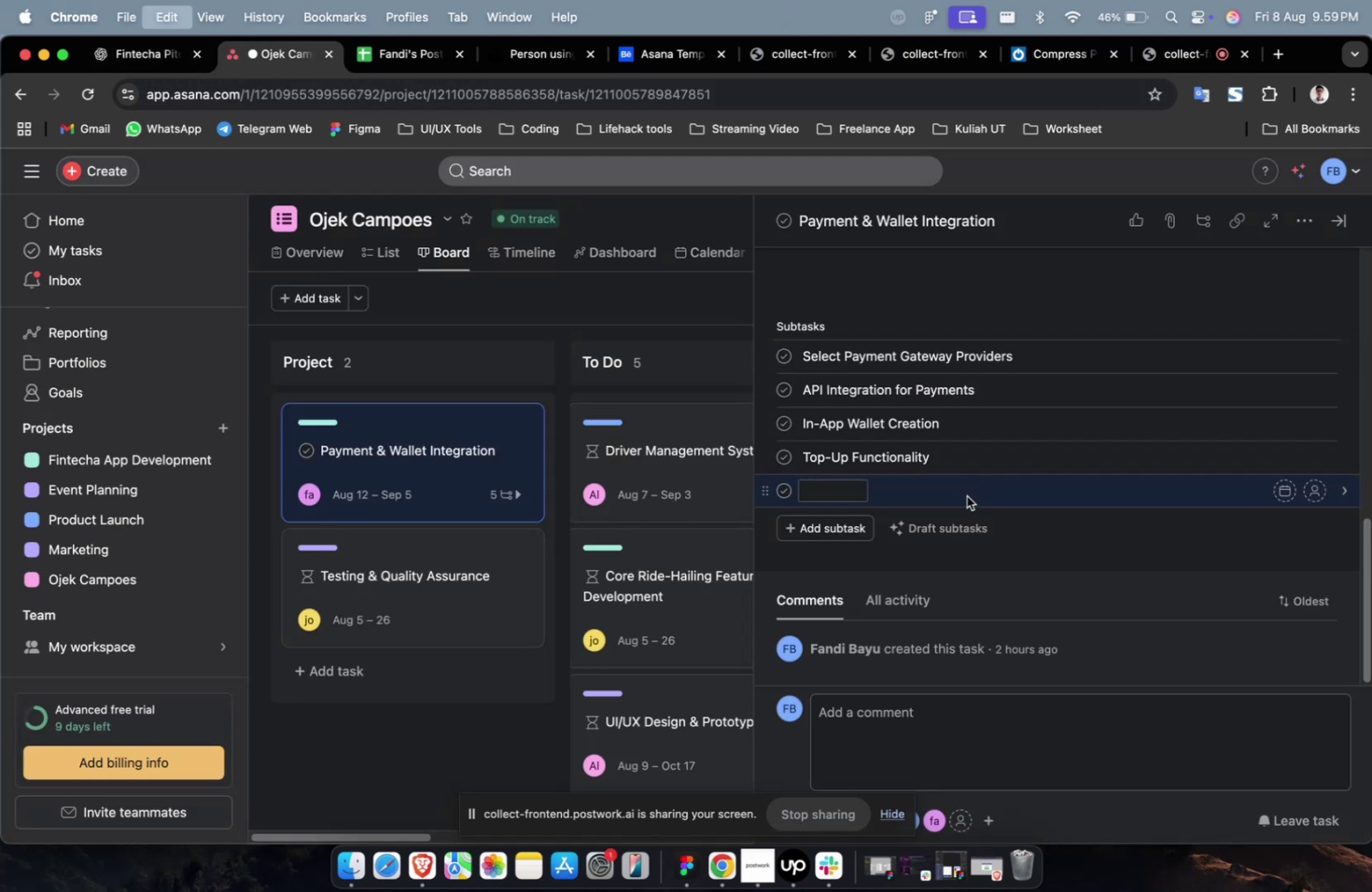 
key(Meta+V)
 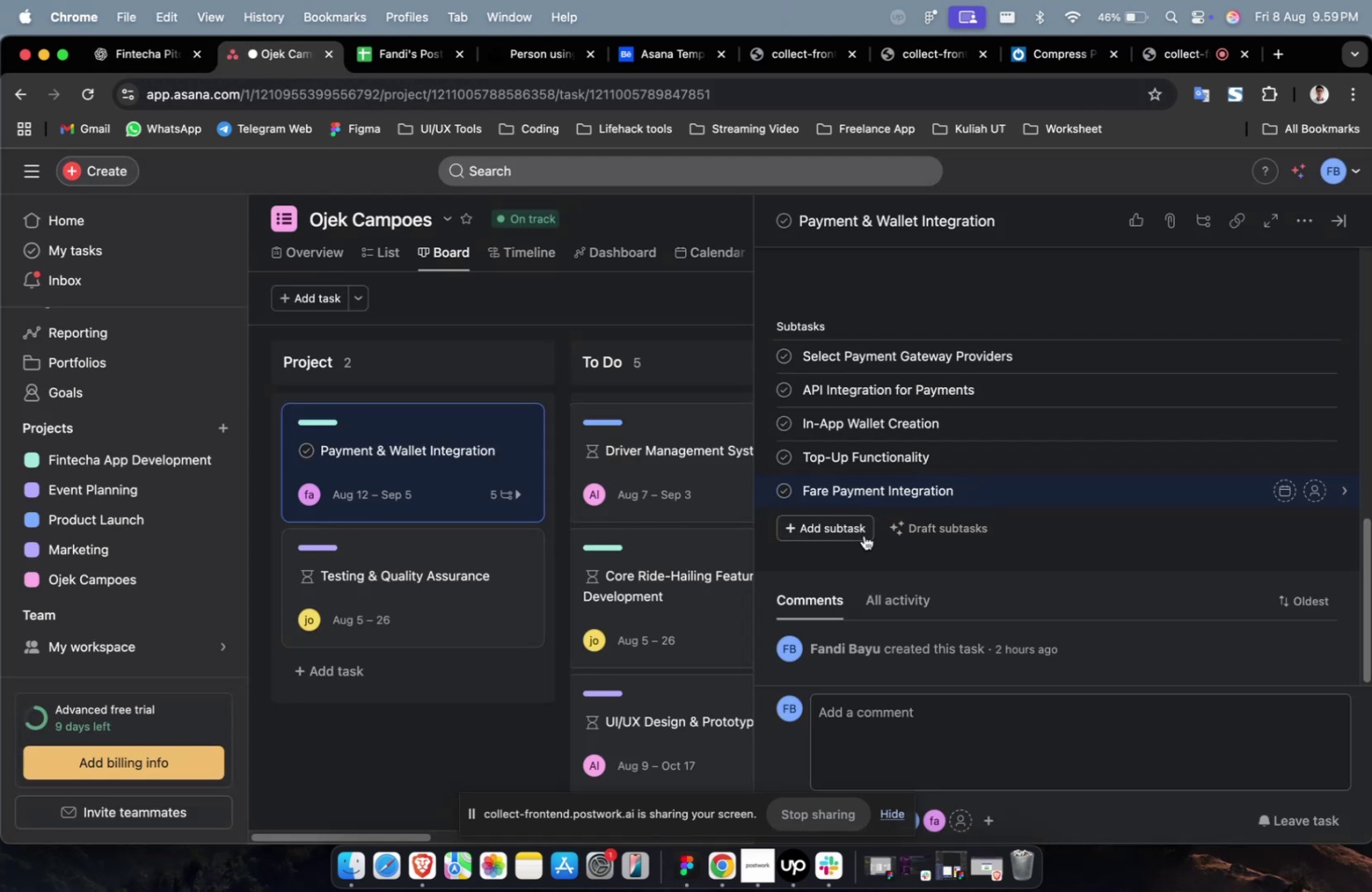 
left_click([863, 535])
 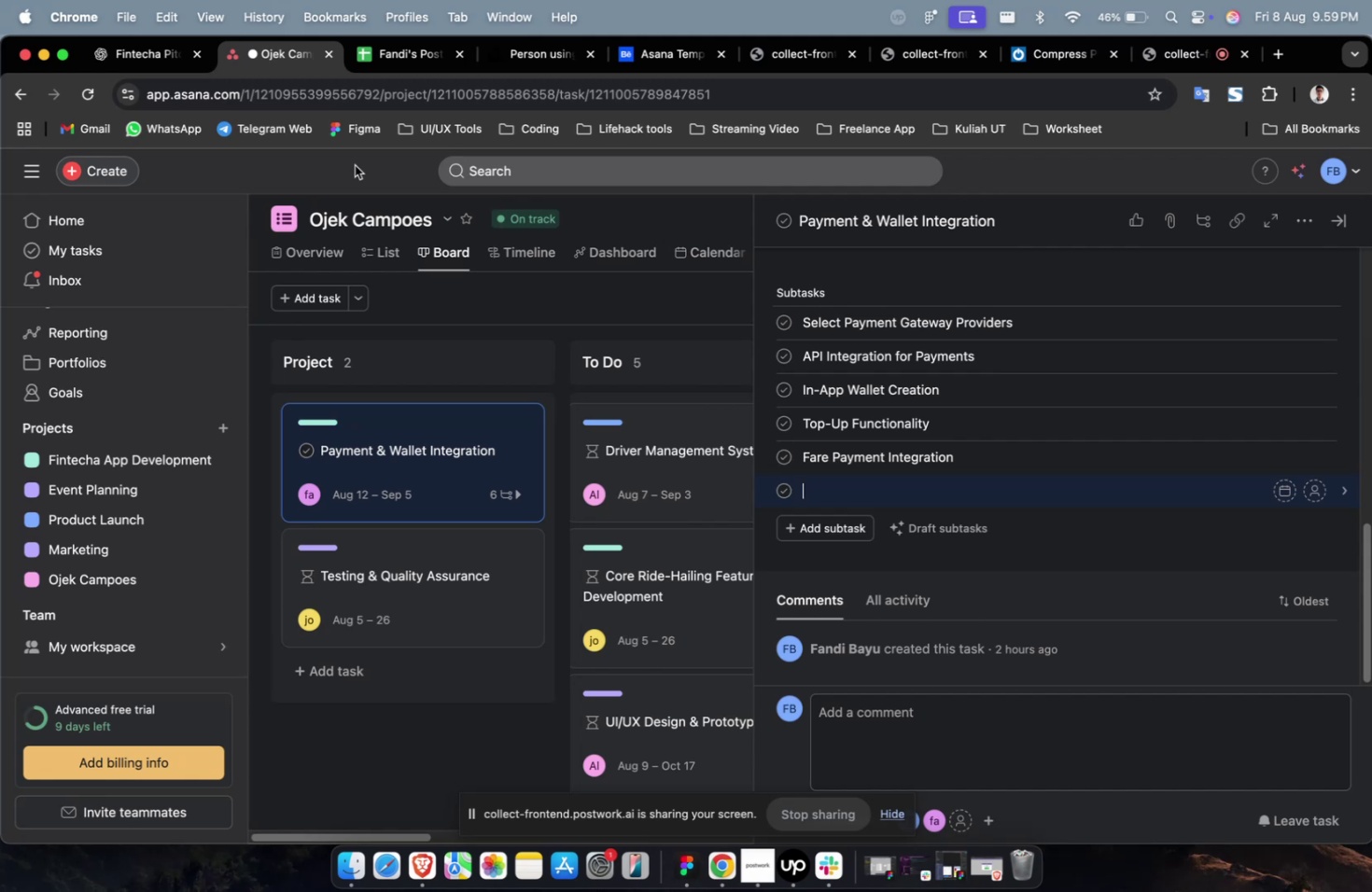 
wait(21.17)
 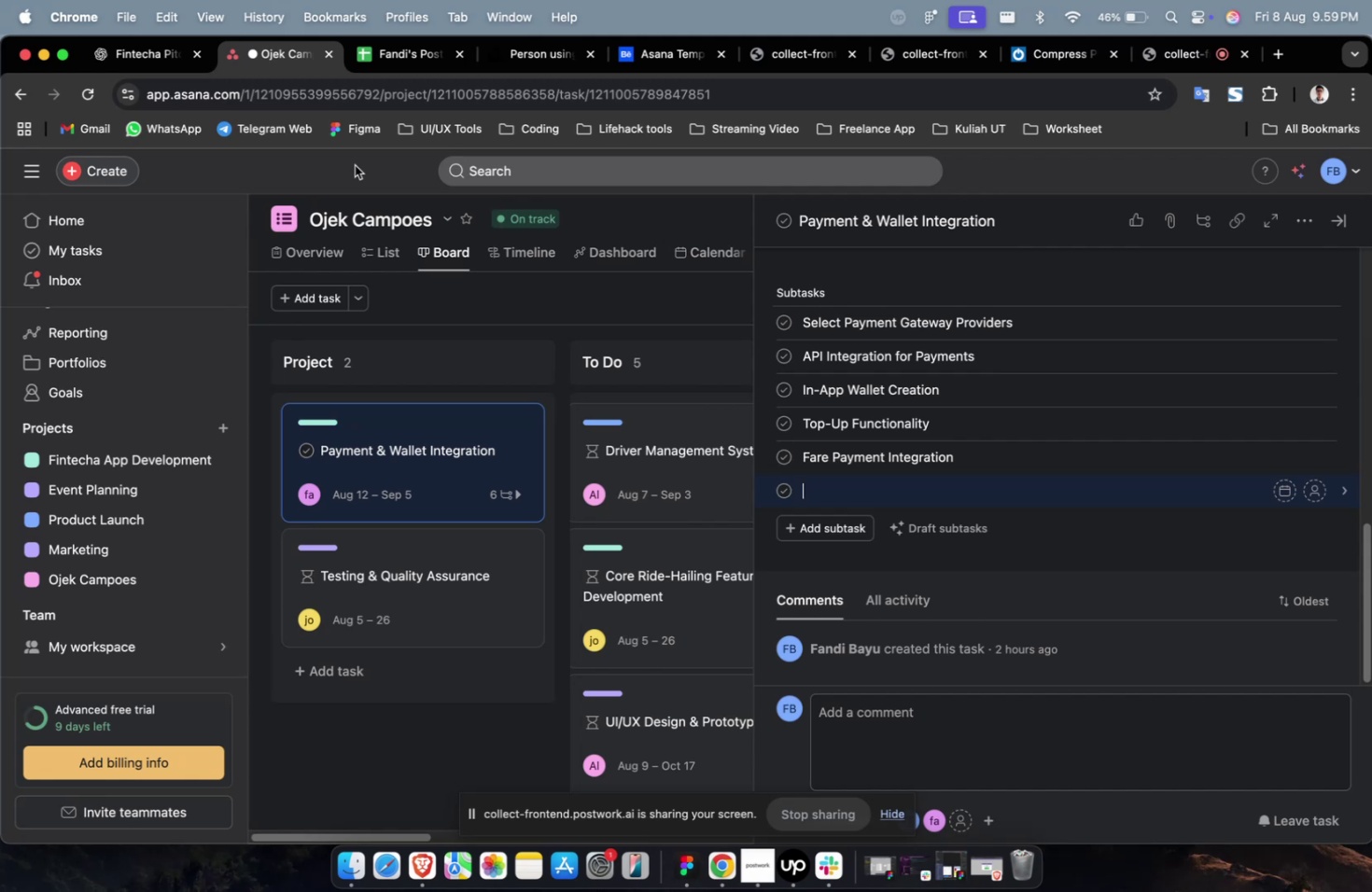 
scroll: coordinate [355, 165], scroll_direction: down, amount: 6.0
 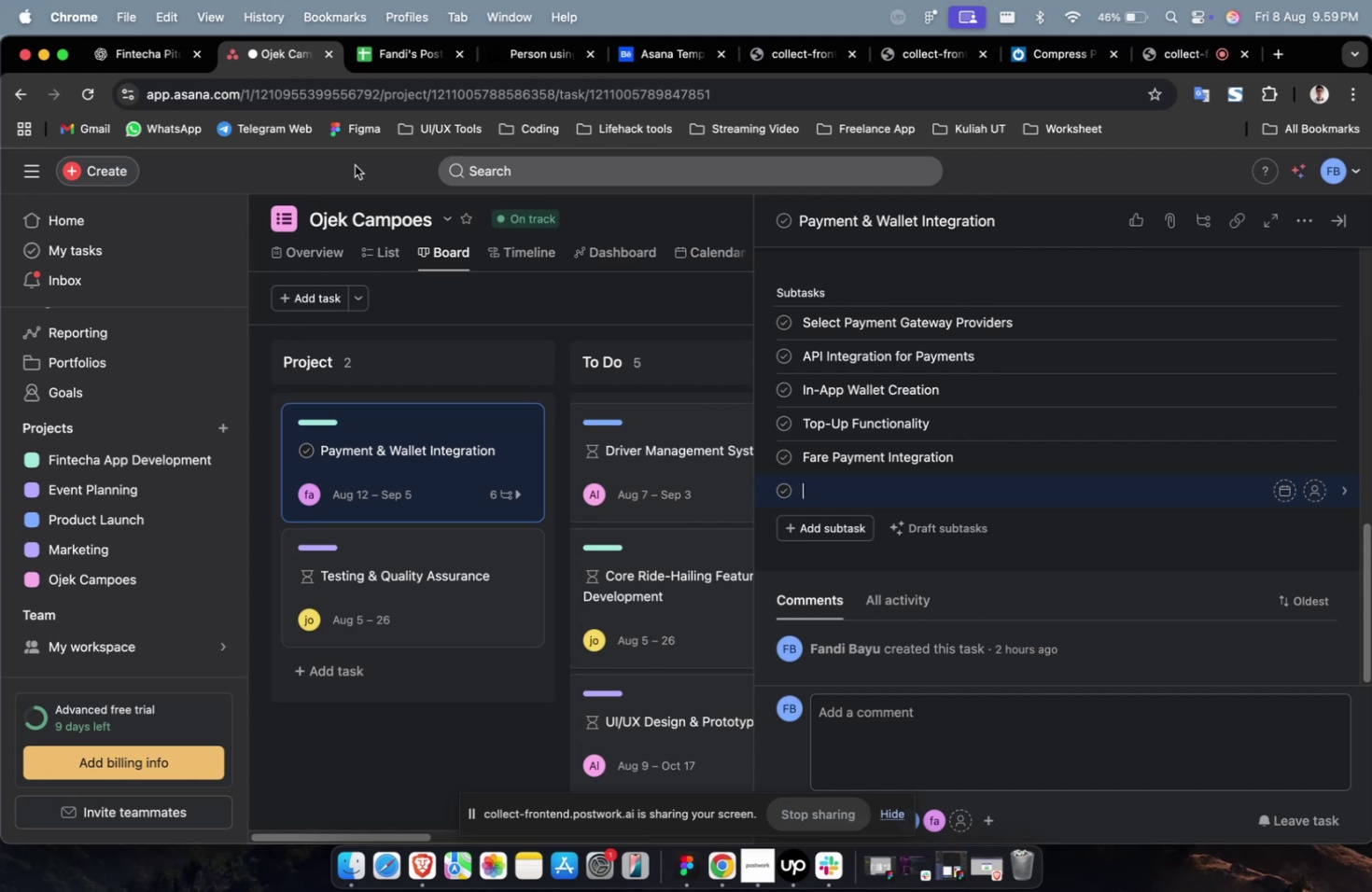 
wait(12.16)
 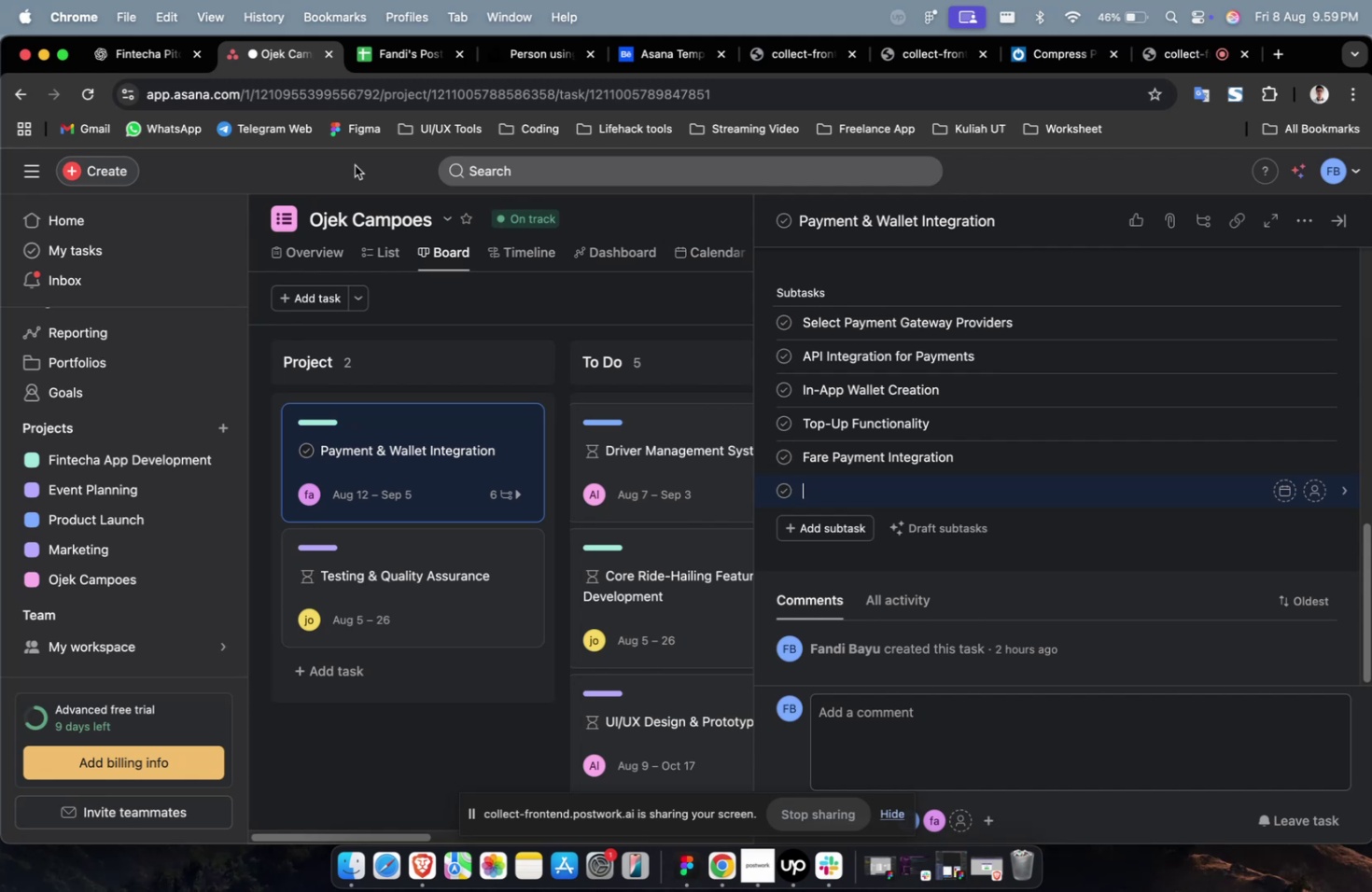 
key(Meta+CommandLeft)
 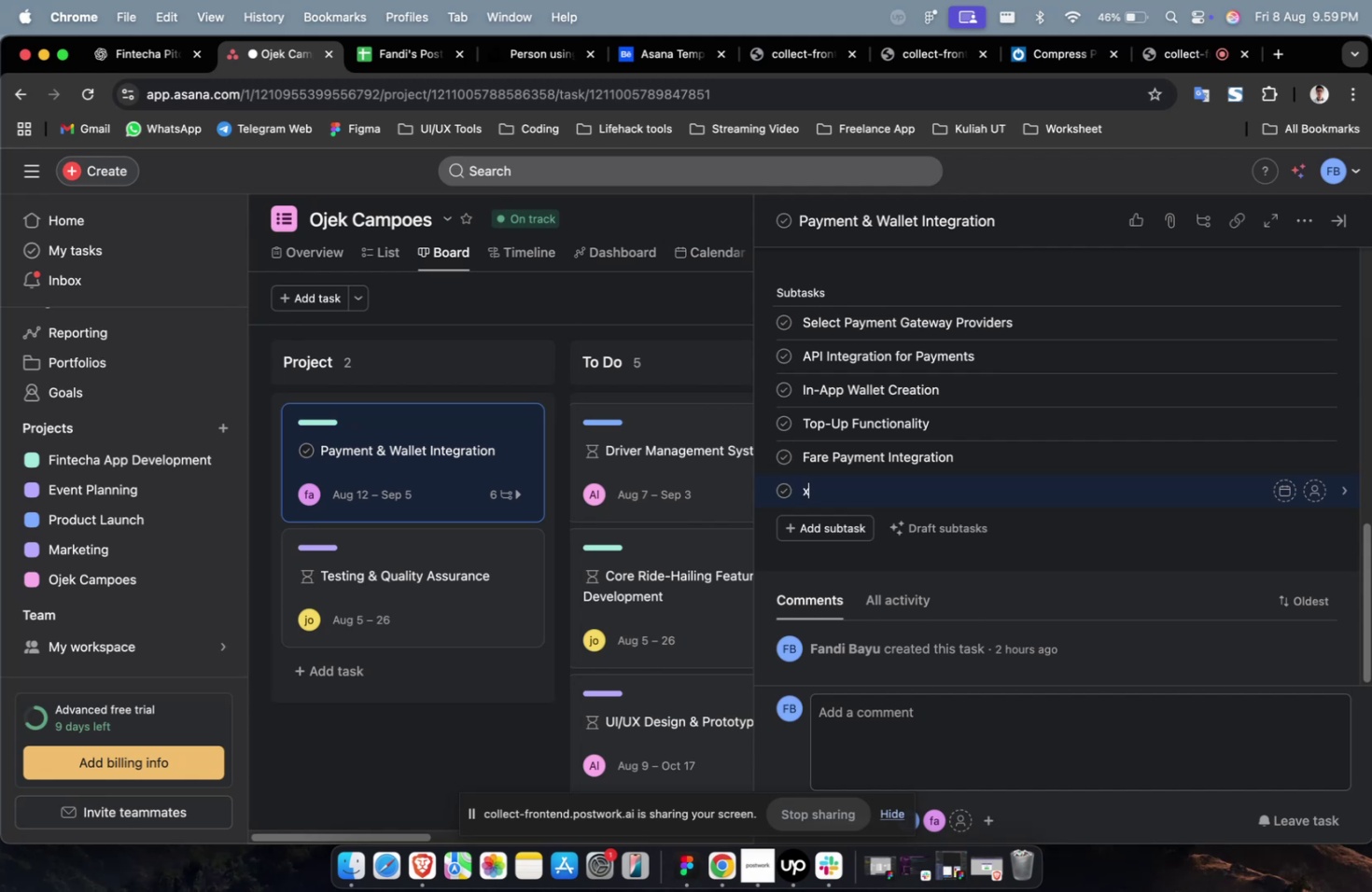 
key(X)
 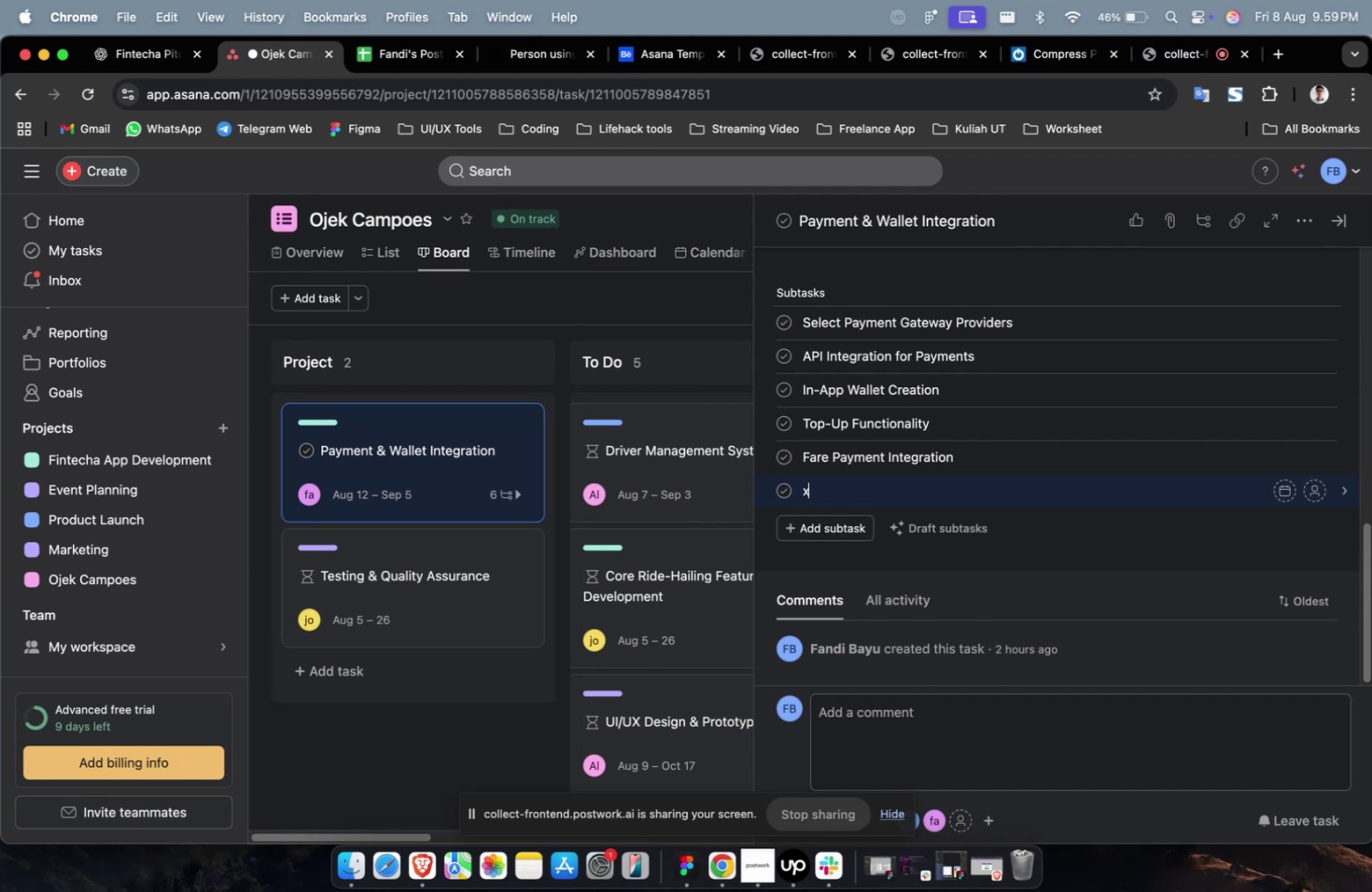 
key(Meta+CommandLeft)
 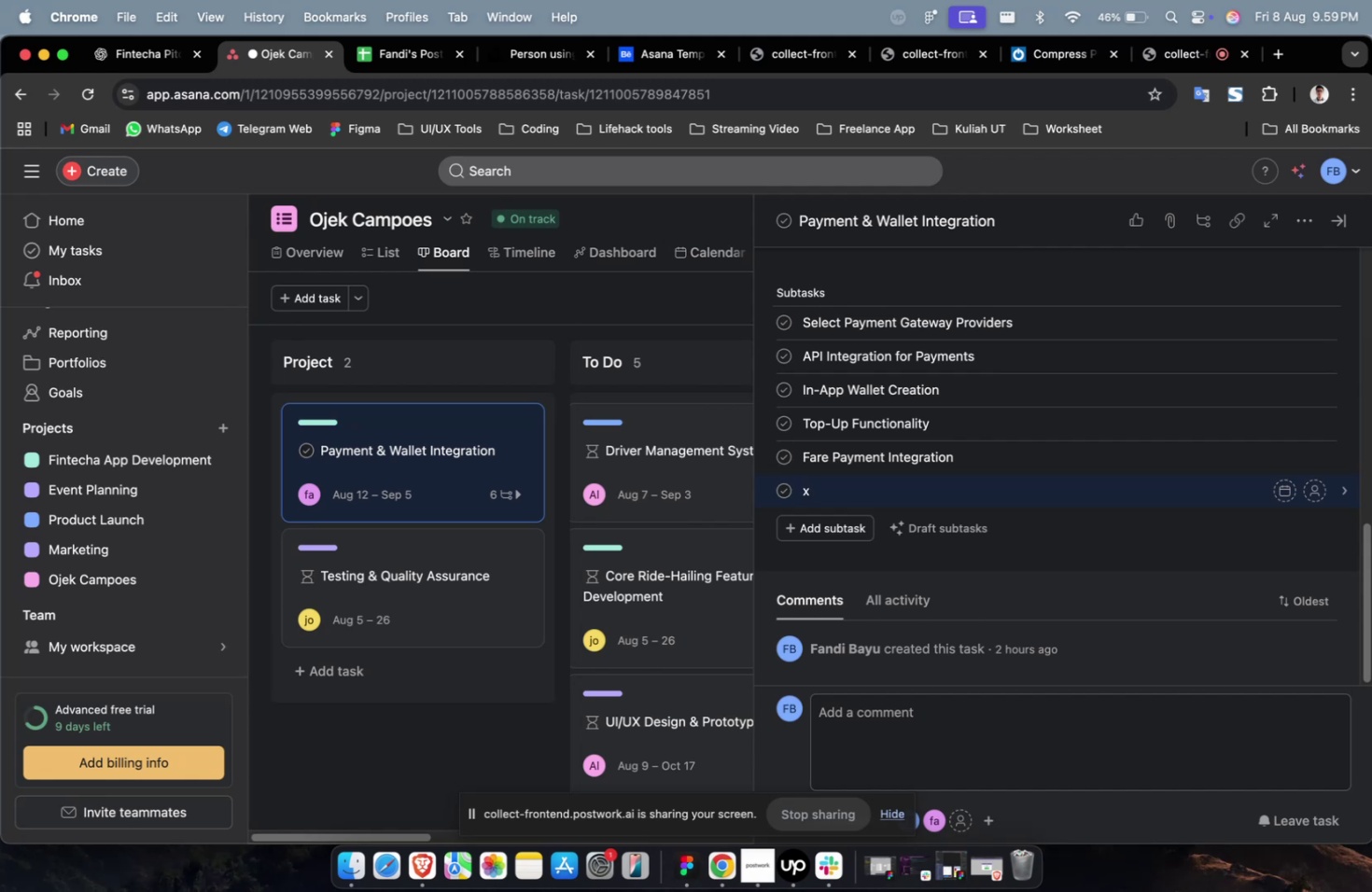 
key(Backspace)
 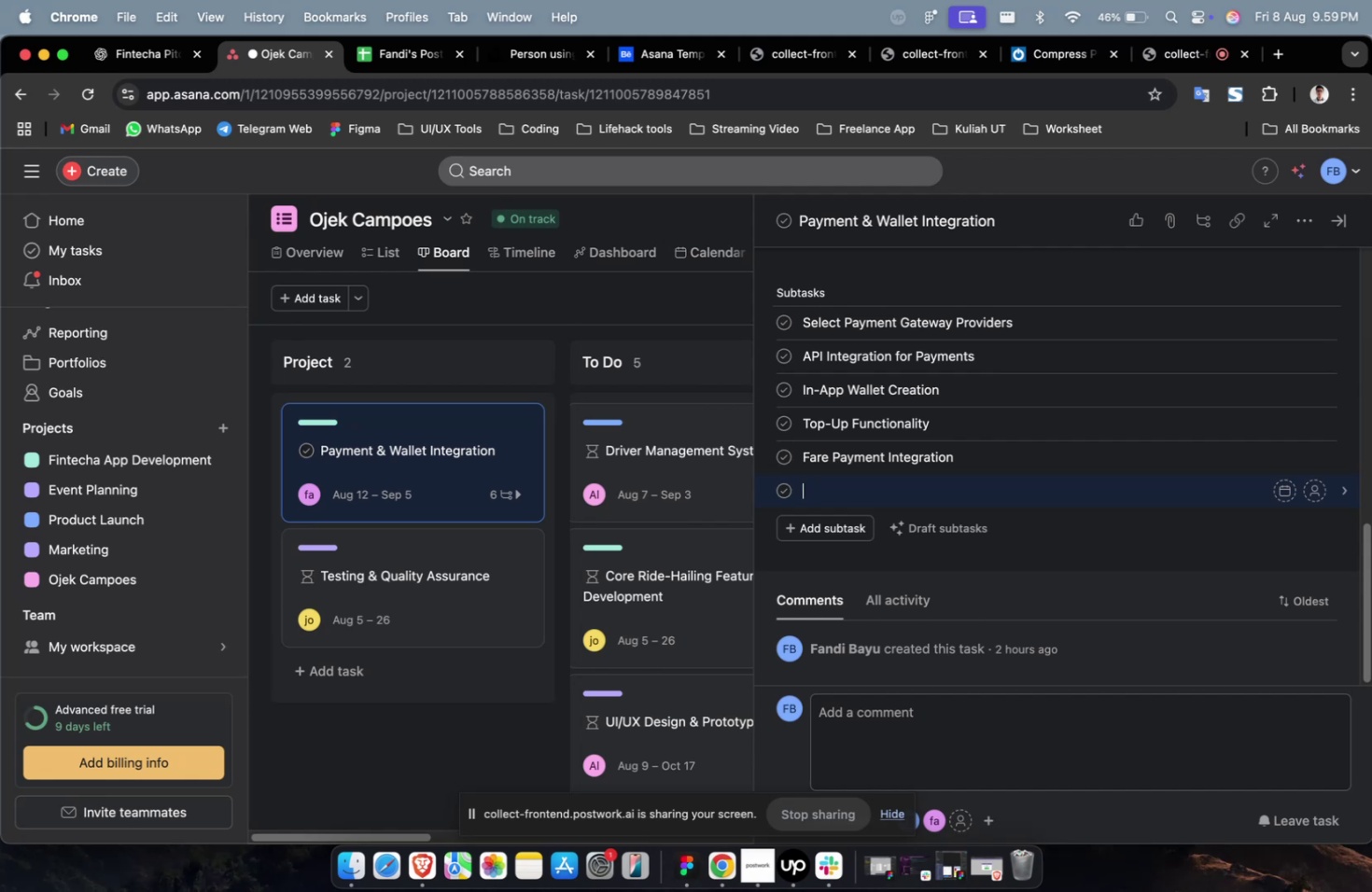 
key(Meta+CommandLeft)
 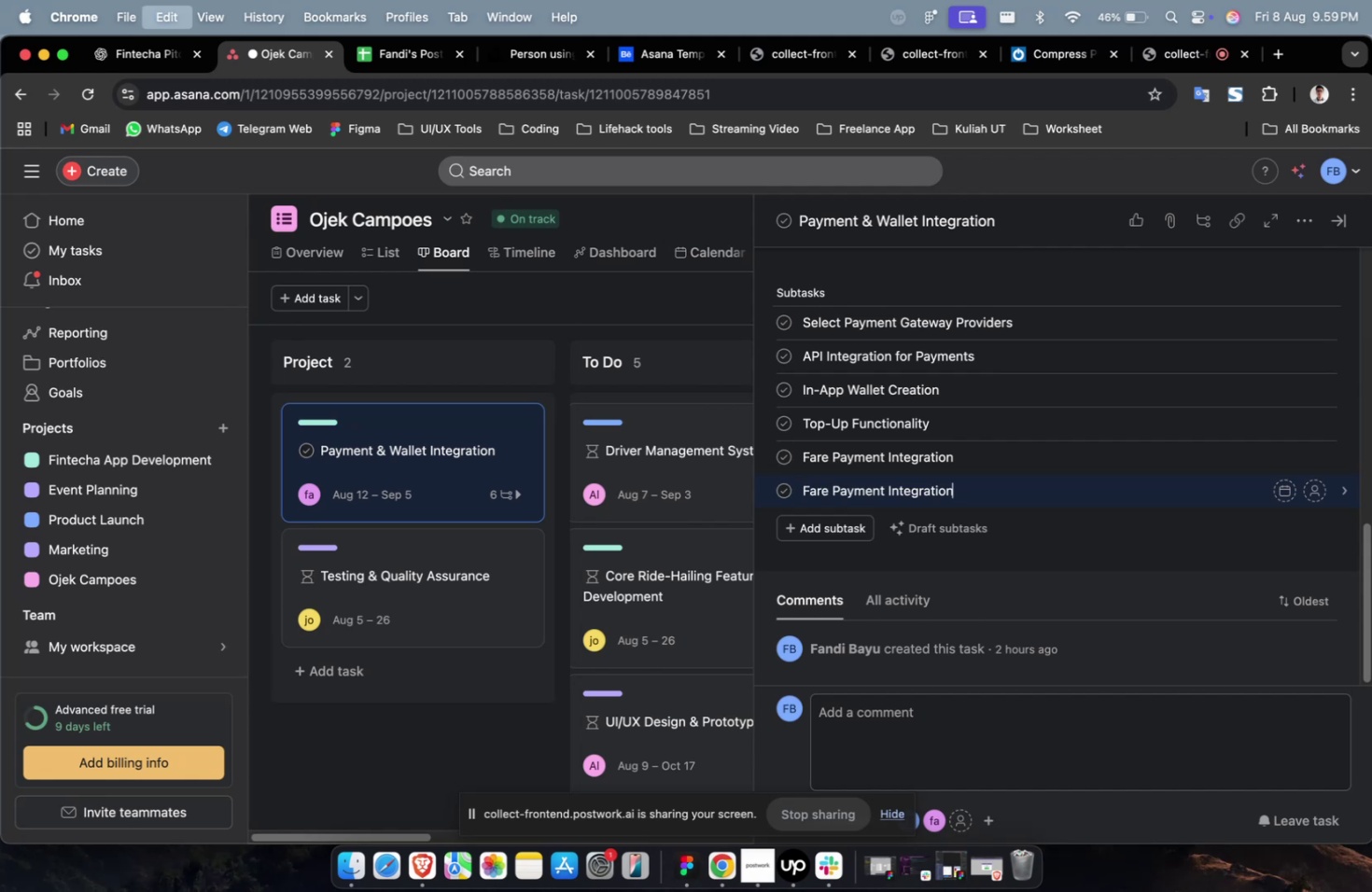 
key(Meta+V)
 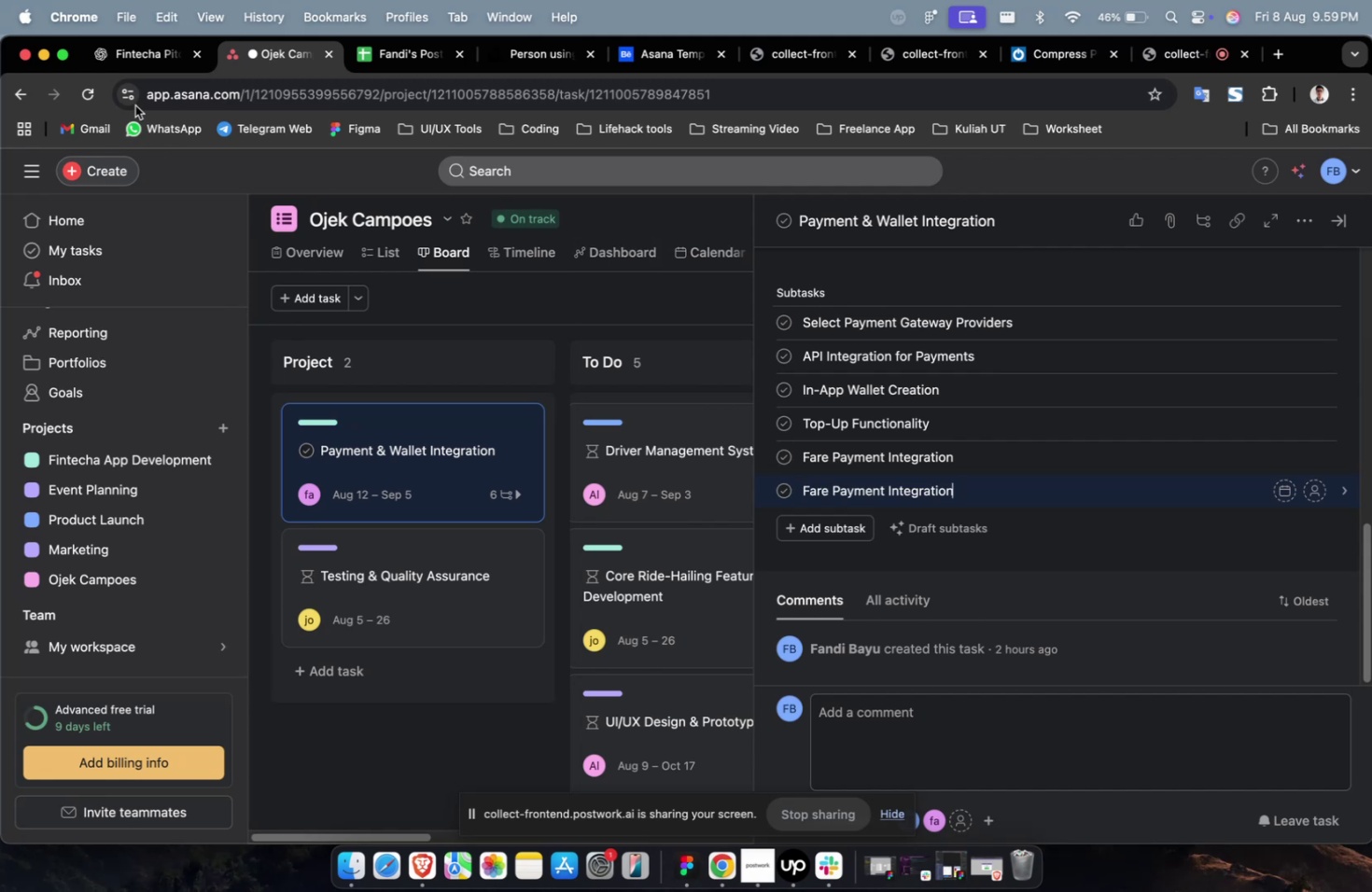 
left_click([142, 70])
 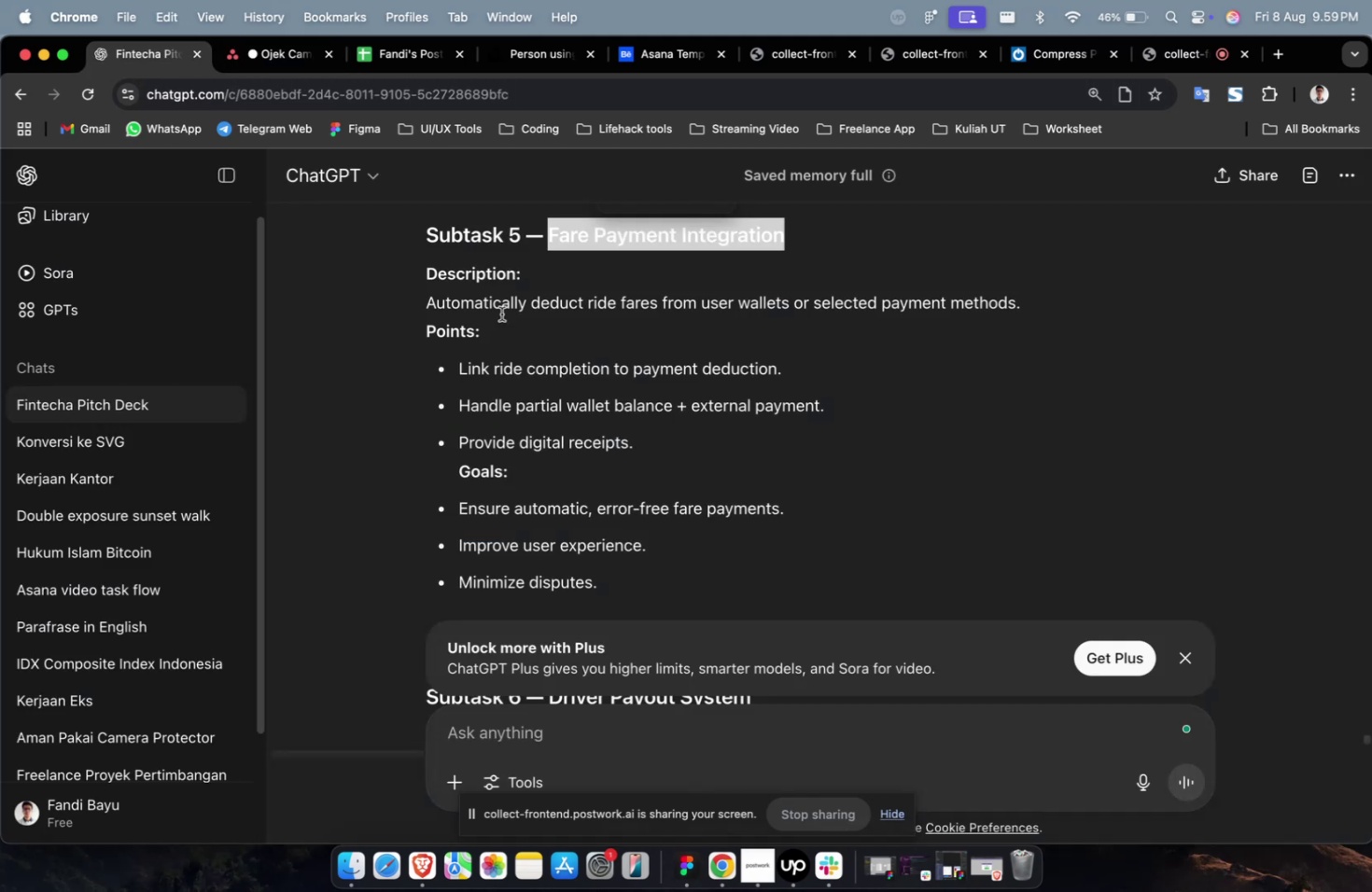 
scroll: coordinate [515, 326], scroll_direction: down, amount: 9.0
 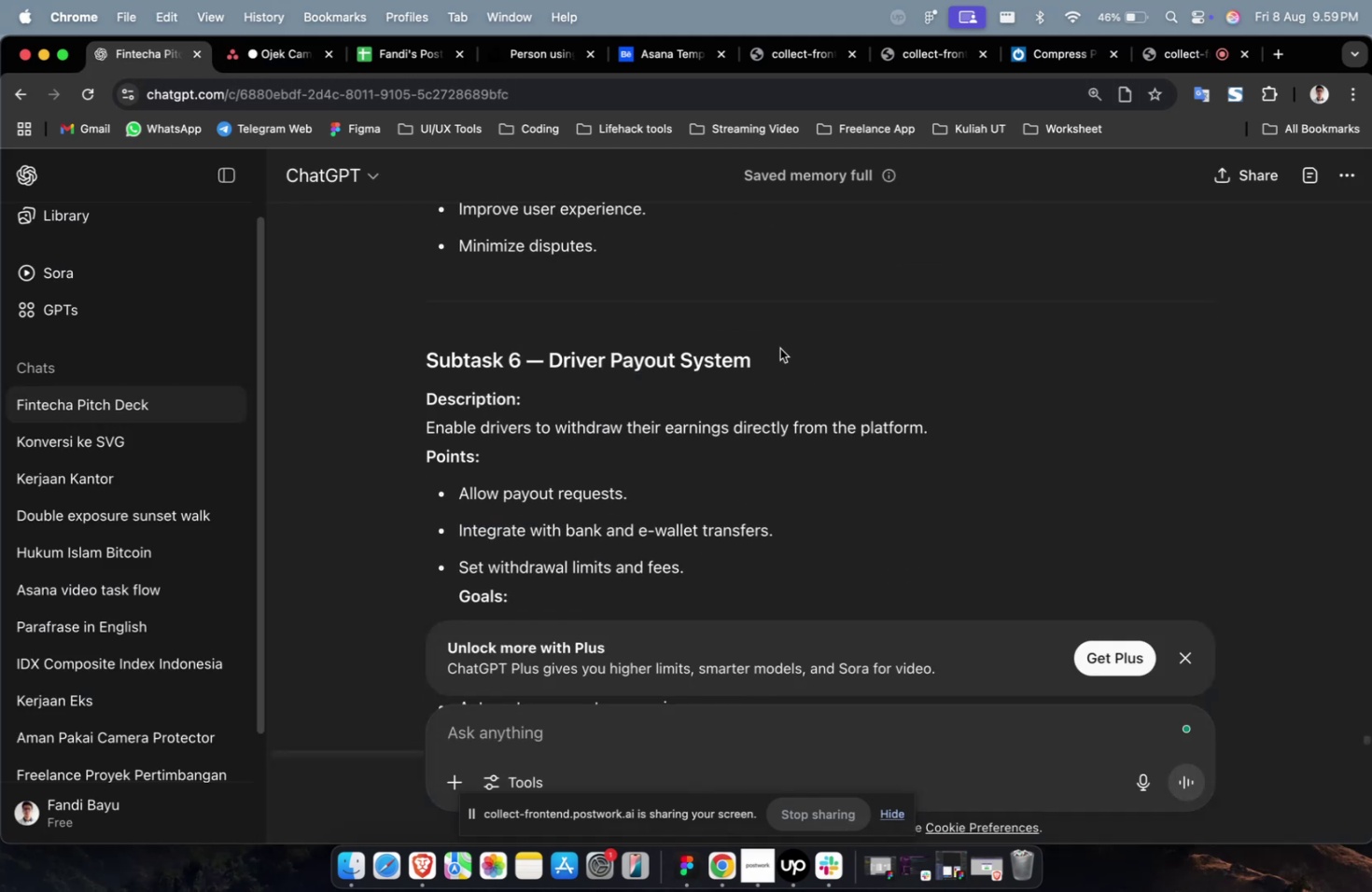 
left_click_drag(start_coordinate=[777, 353], to_coordinate=[548, 366])
 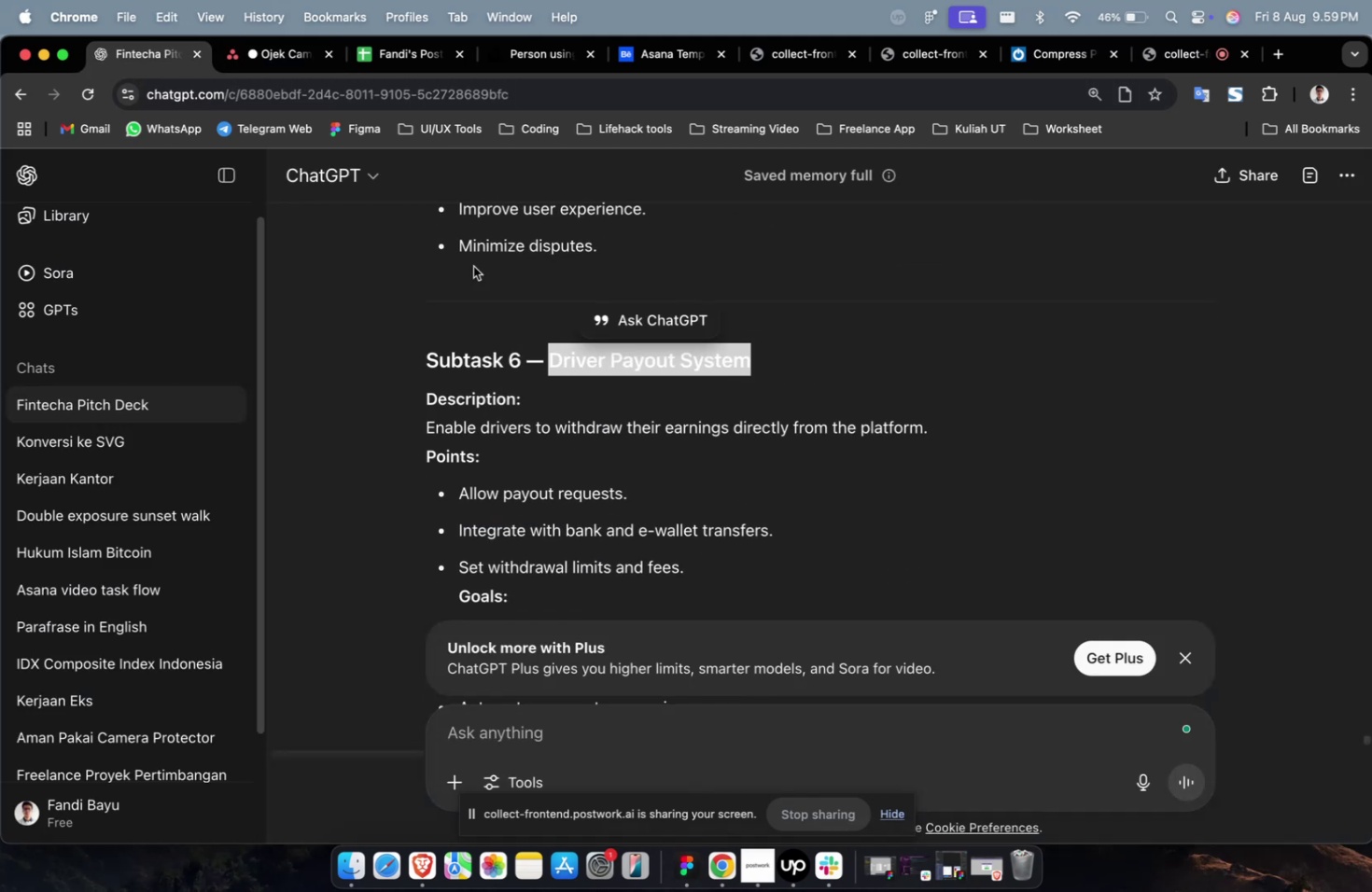 
key(Meta+CommandLeft)
 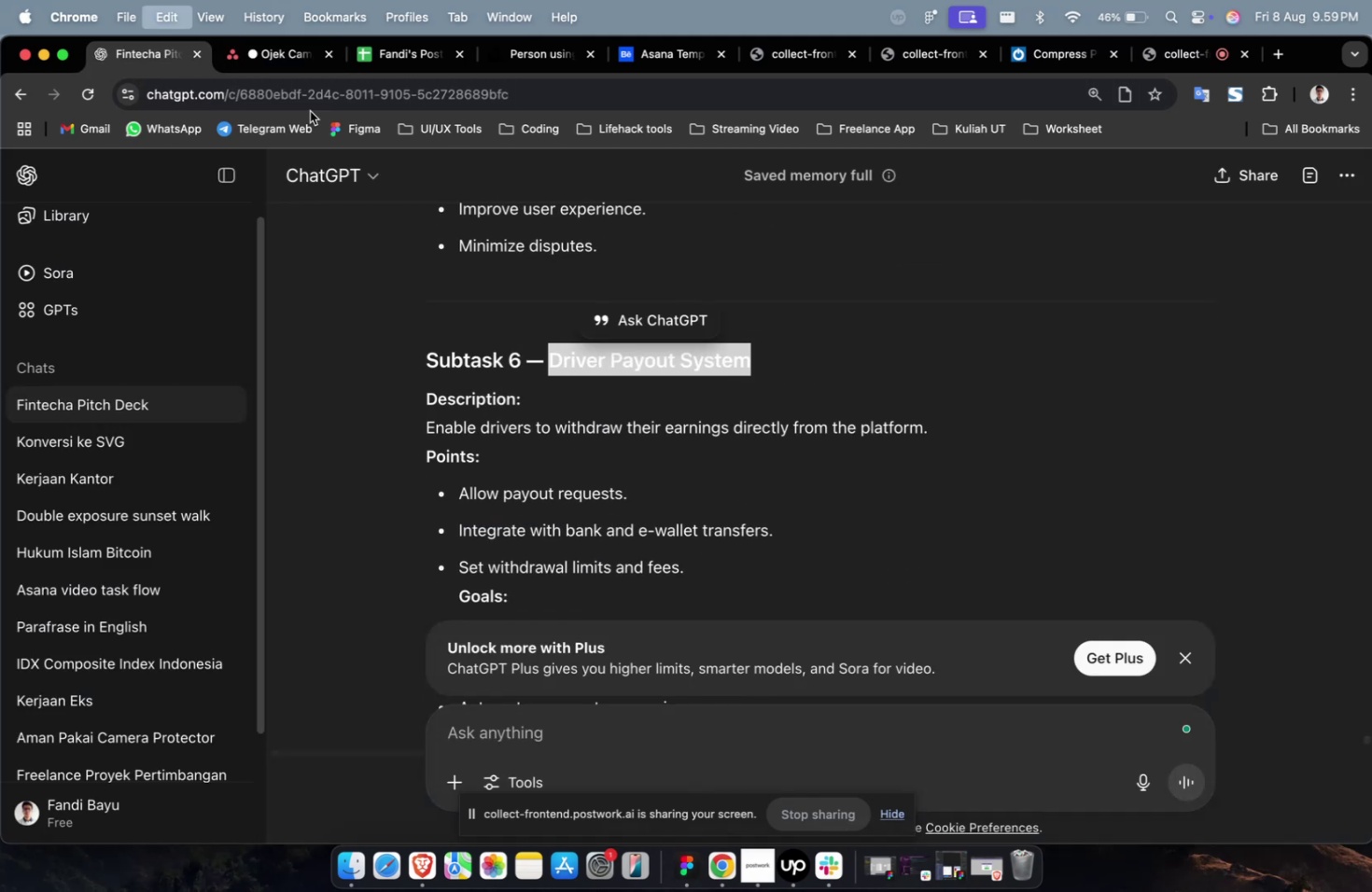 
key(Meta+C)
 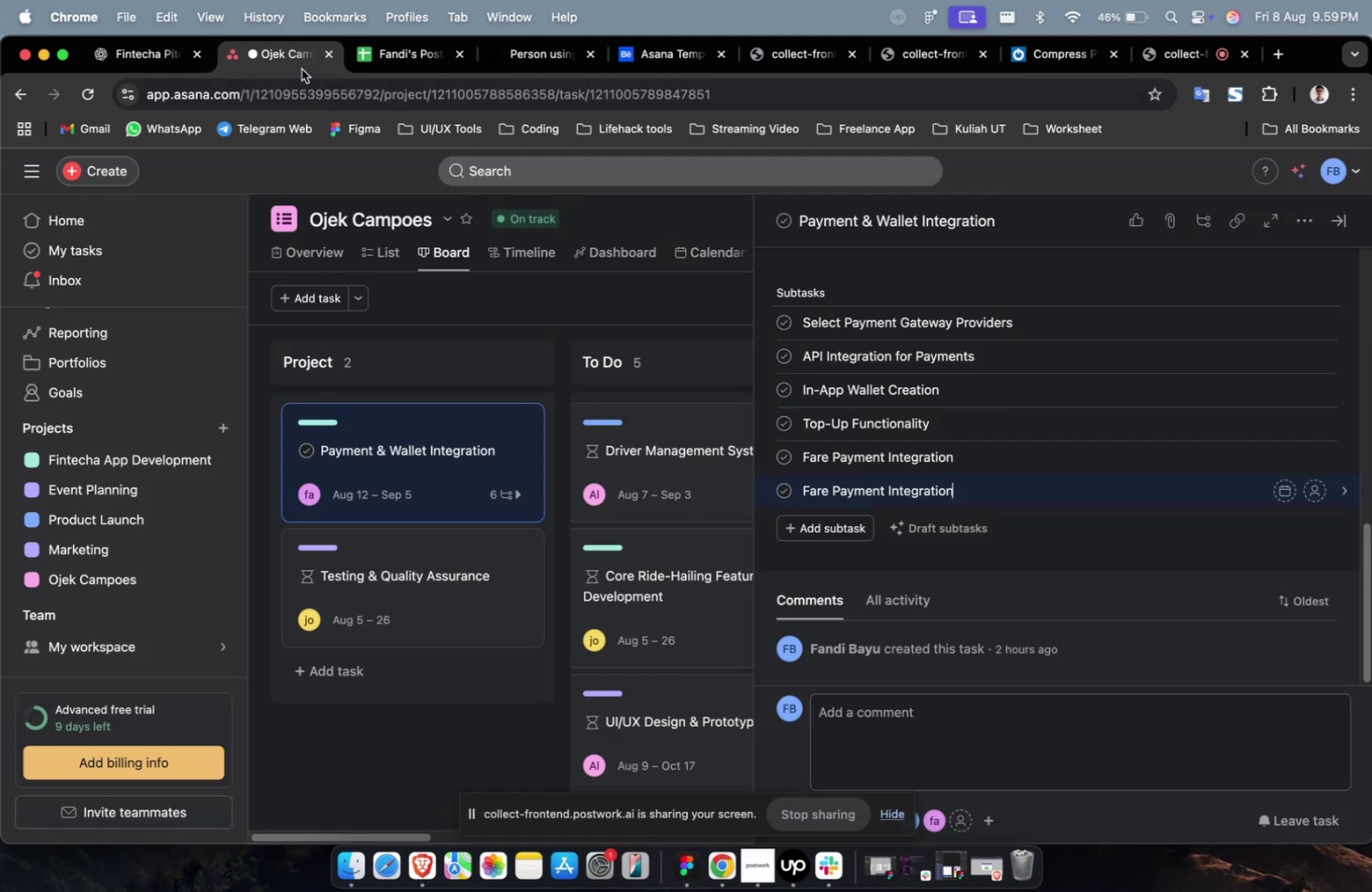 
left_click([301, 69])
 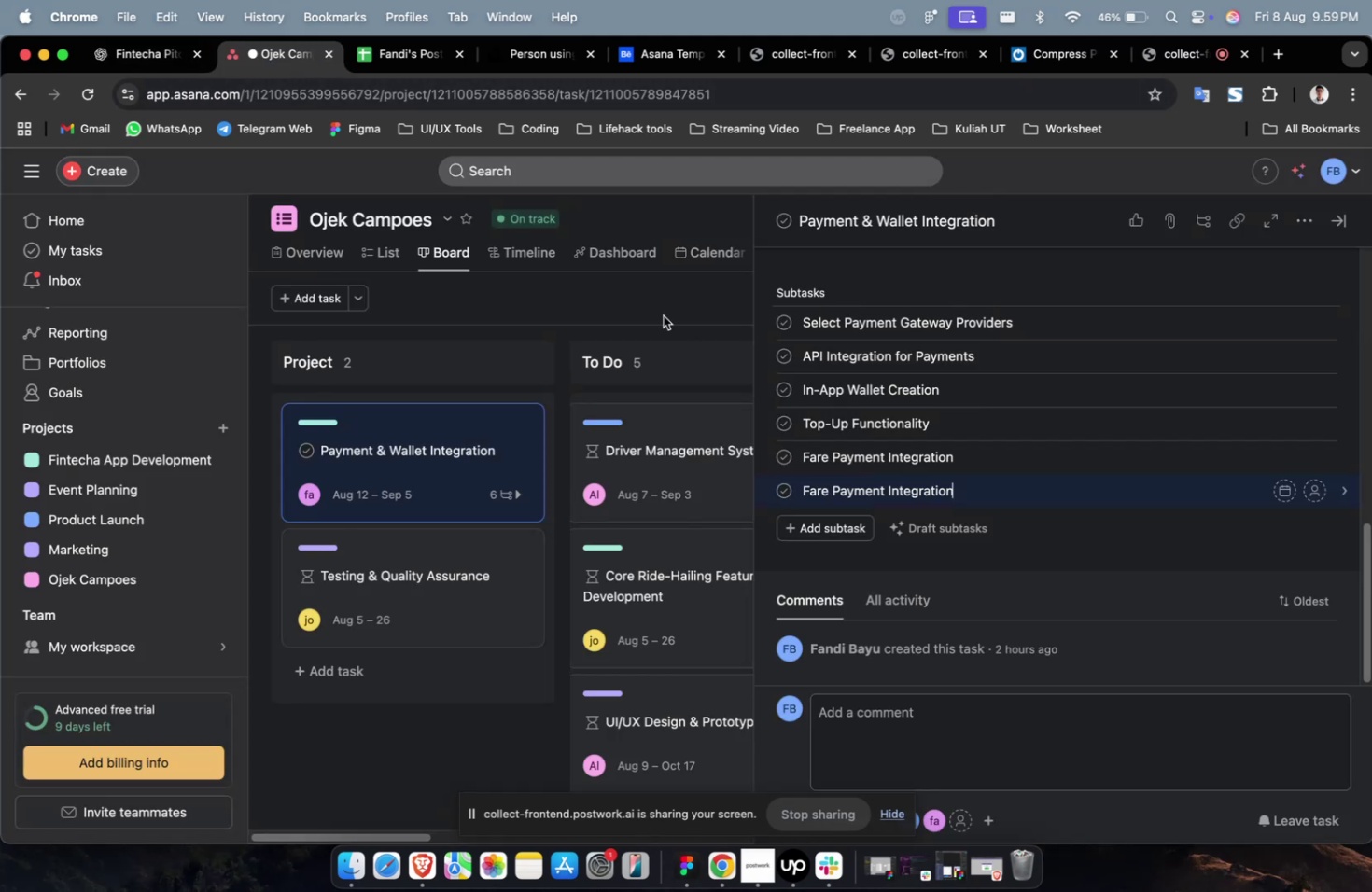 
key(Meta+A)
 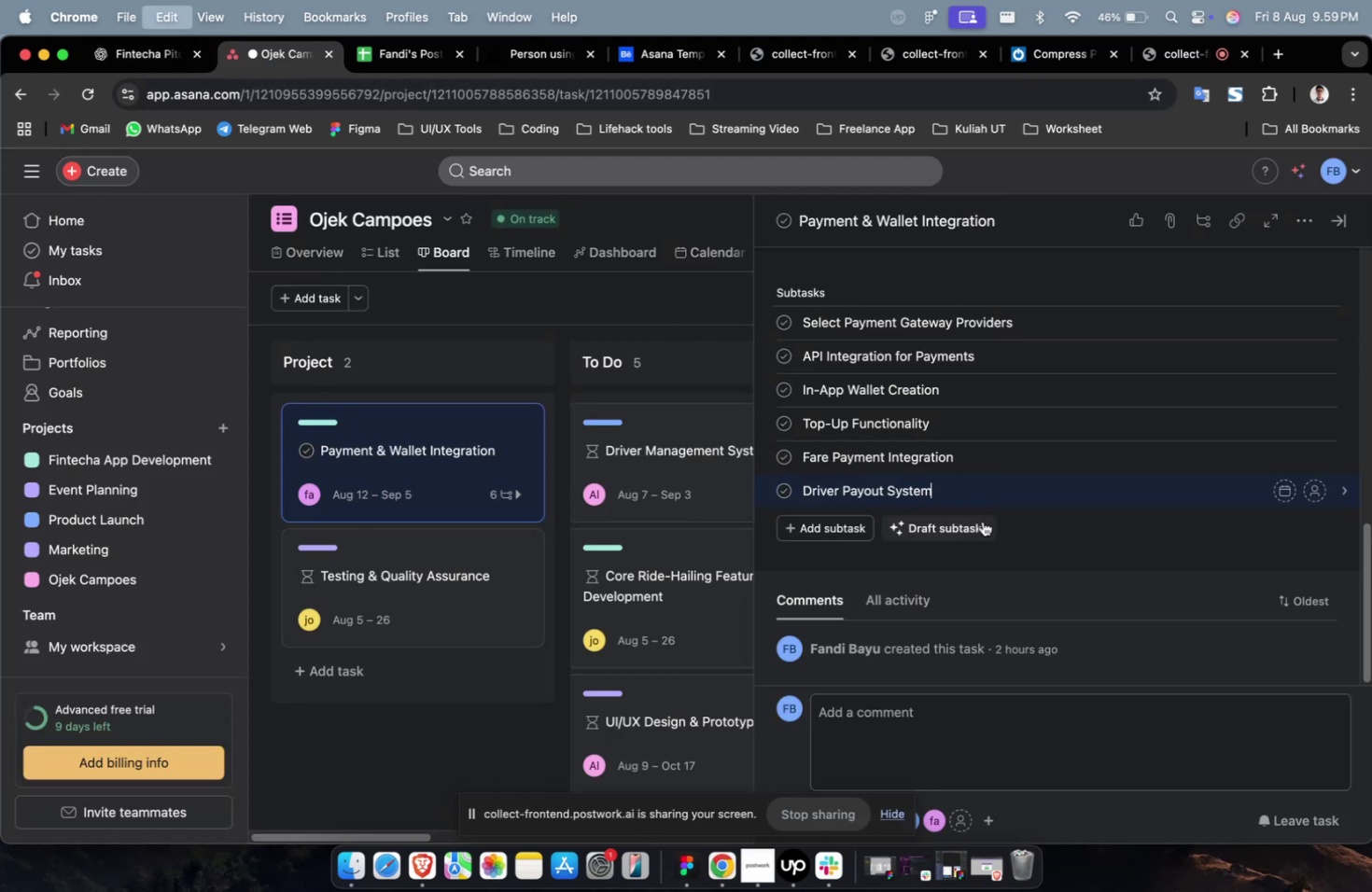 
key(Meta+V)
 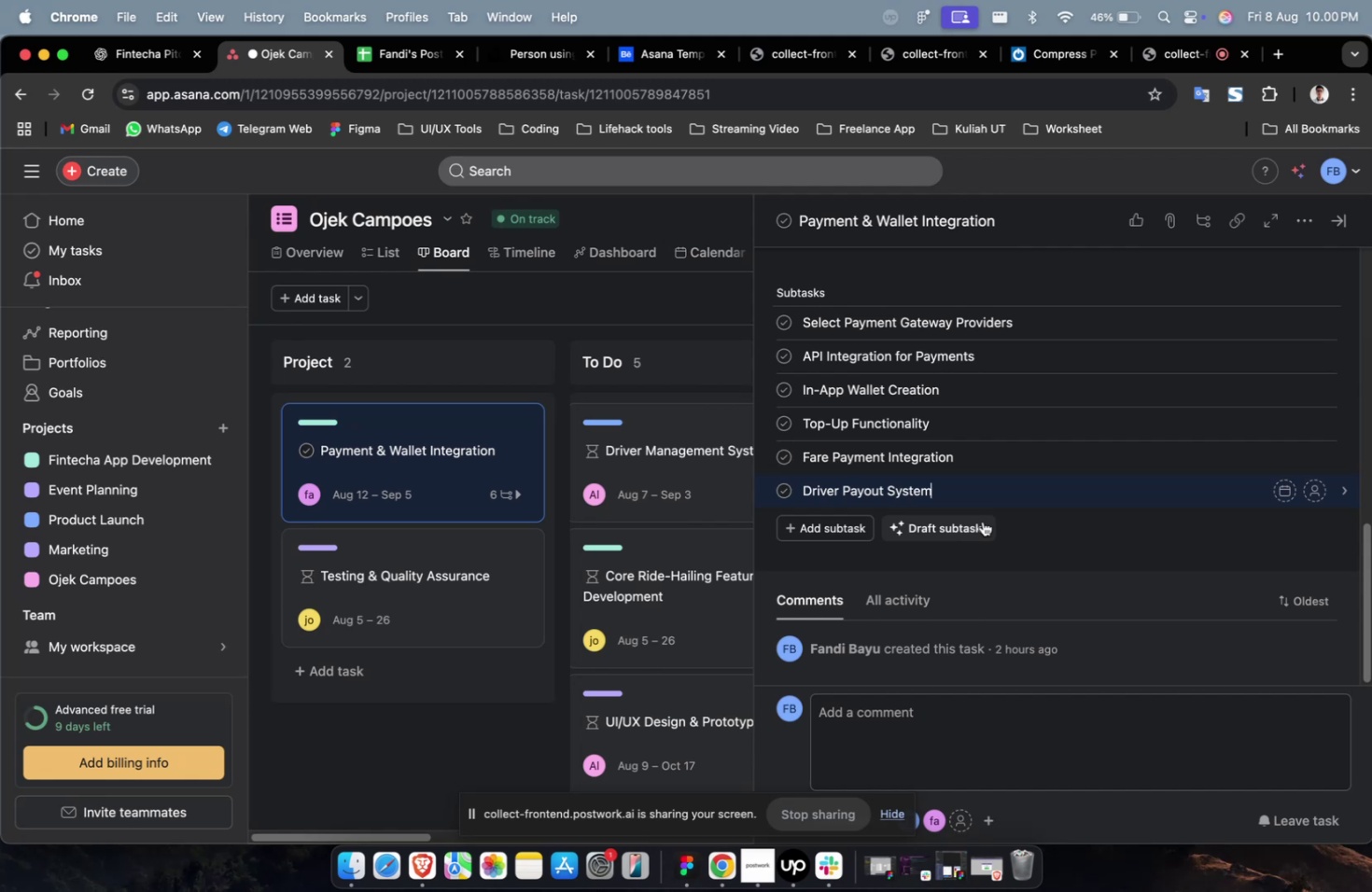 
wait(18.35)
 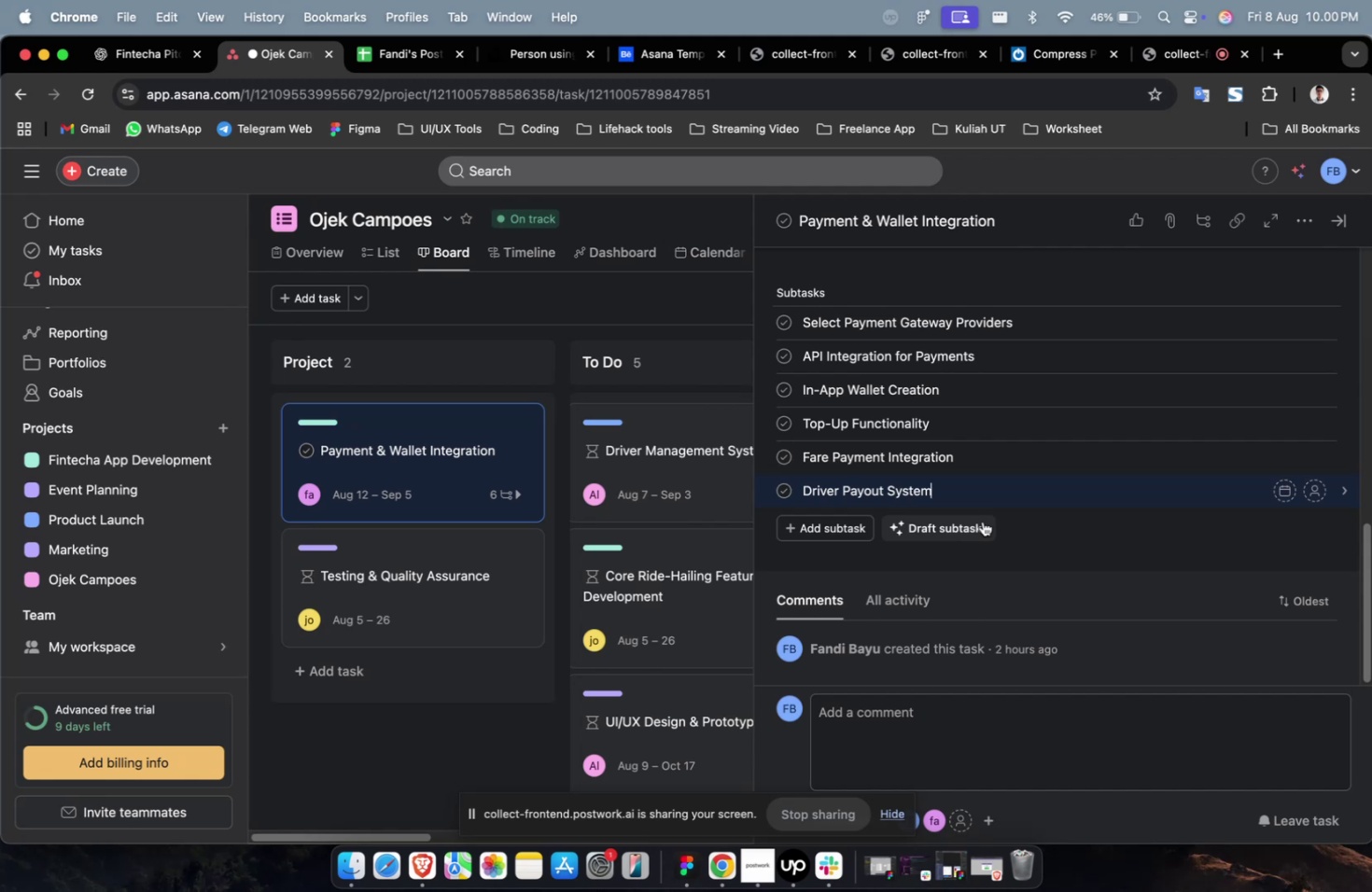 
left_click([831, 536])
 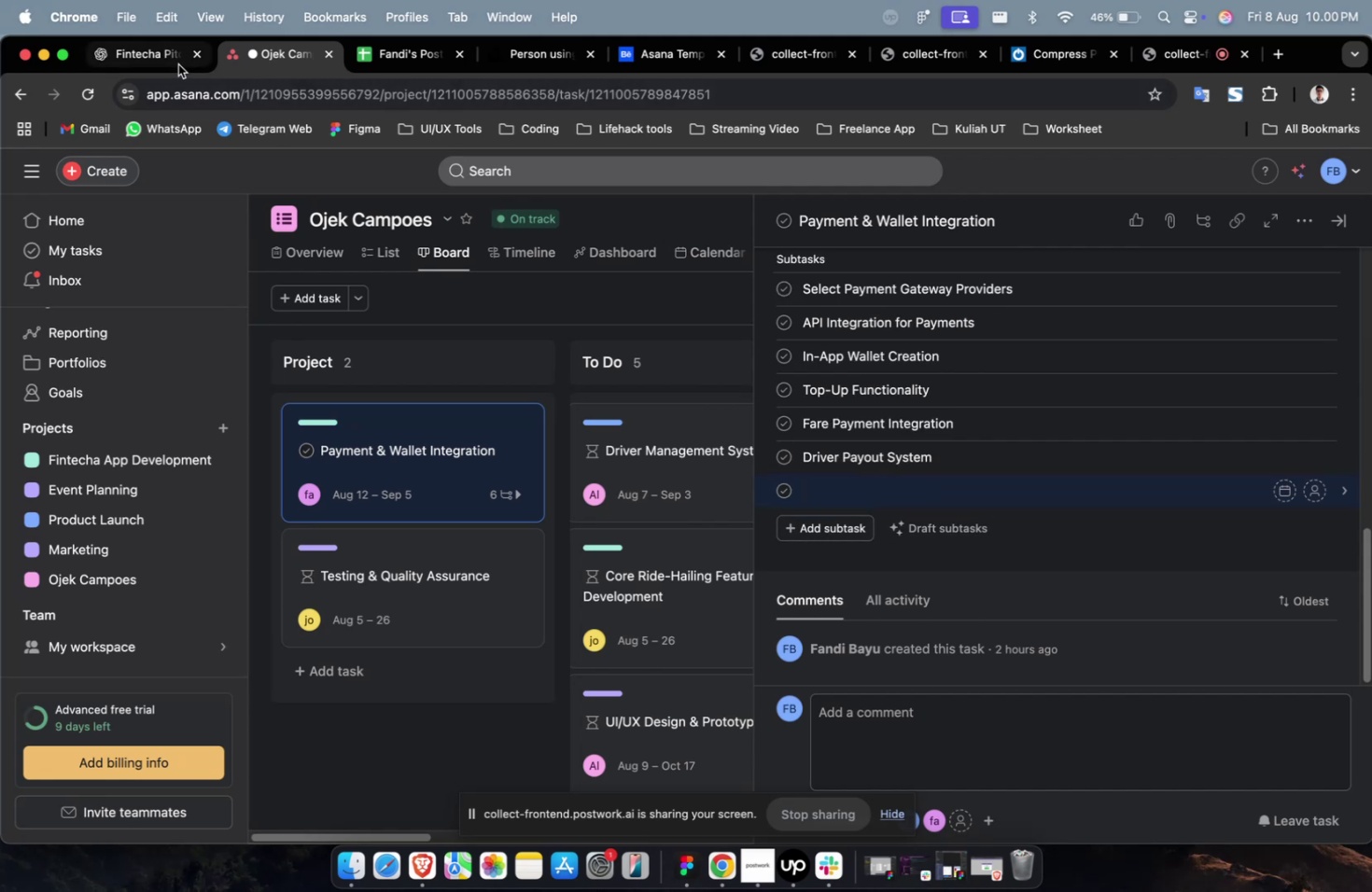 
left_click([144, 61])
 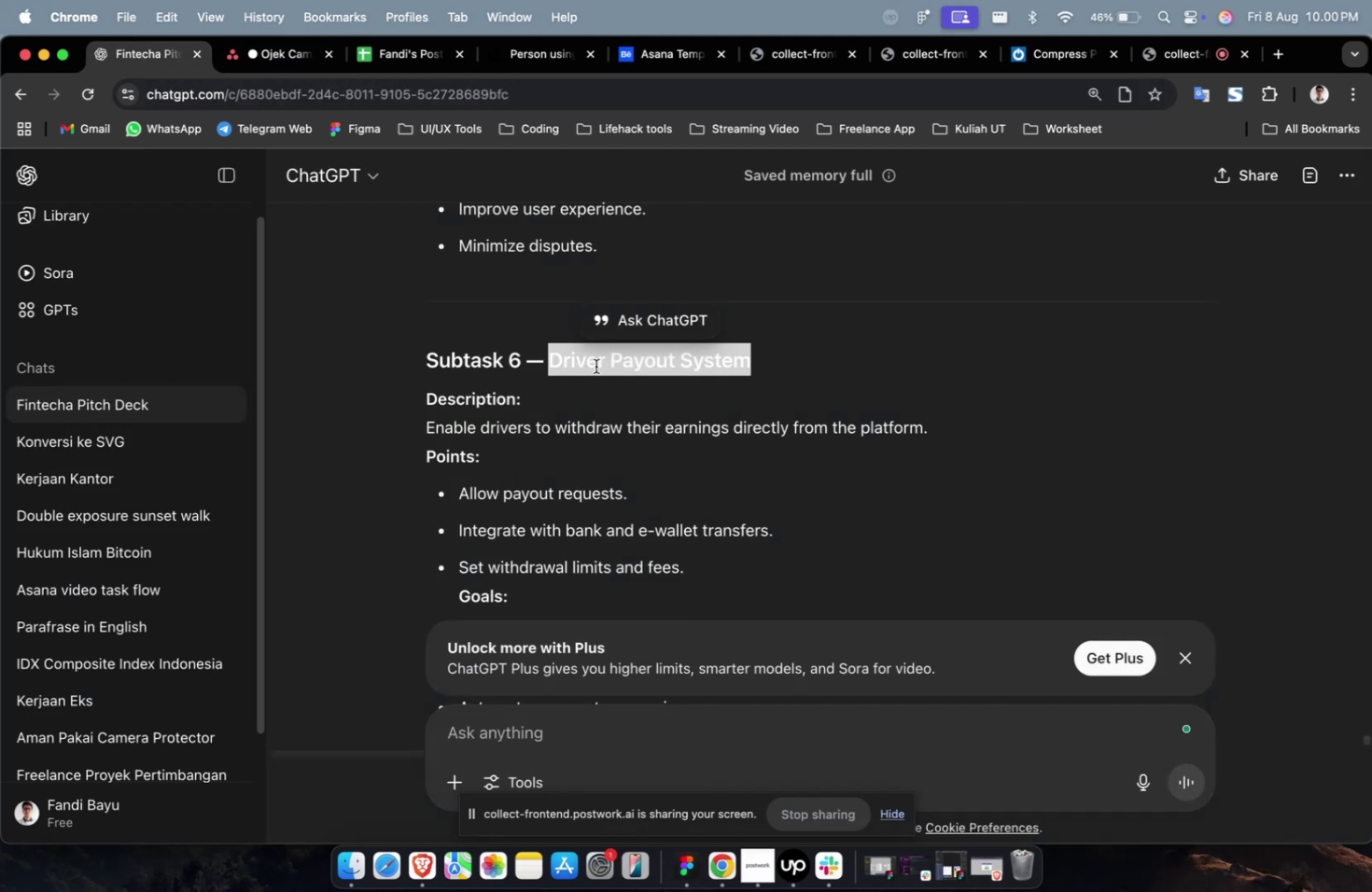 
scroll: coordinate [599, 373], scroll_direction: down, amount: 8.0
 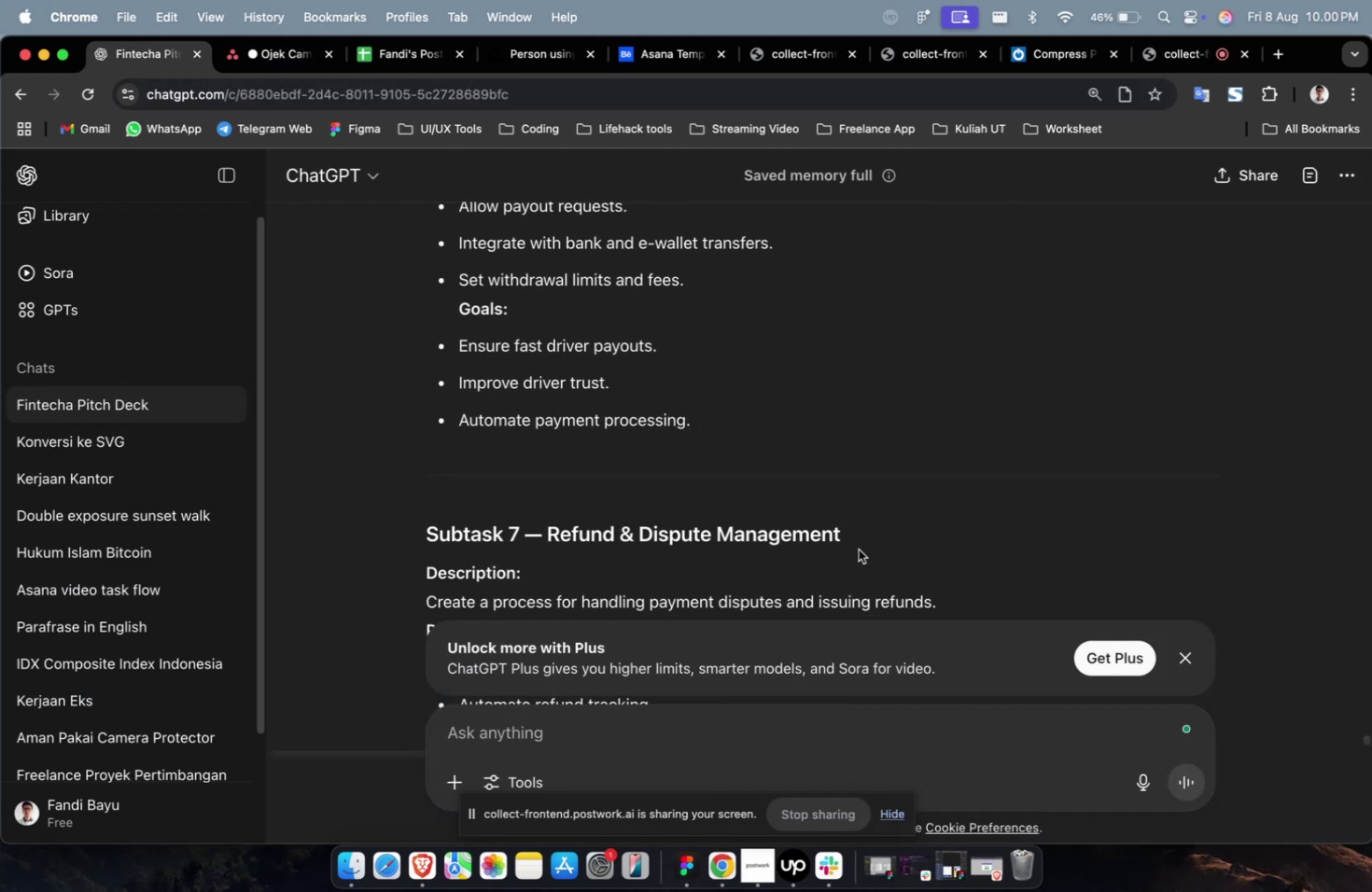 
left_click_drag(start_coordinate=[858, 547], to_coordinate=[549, 537])
 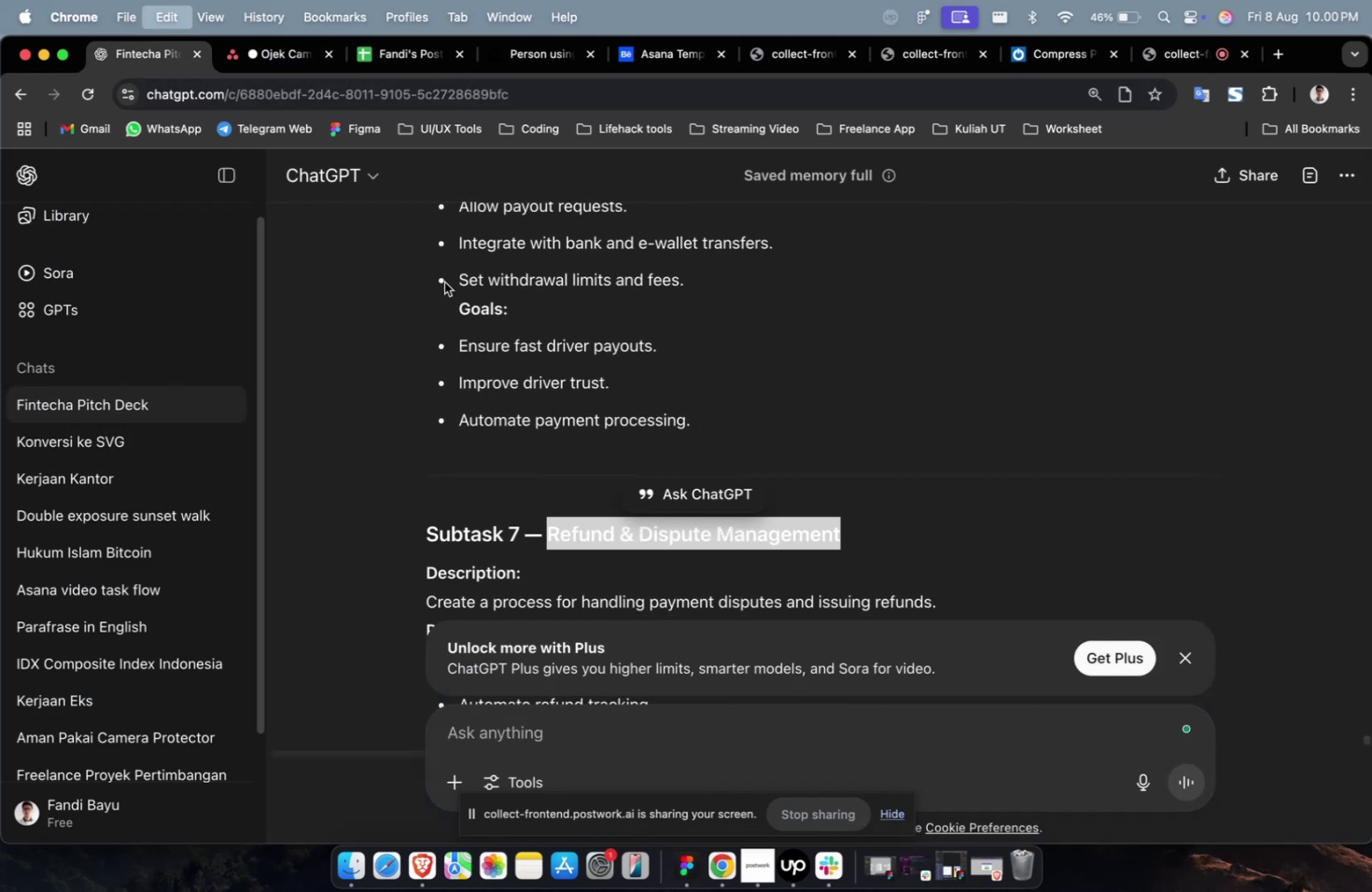 
key(Meta+CommandLeft)
 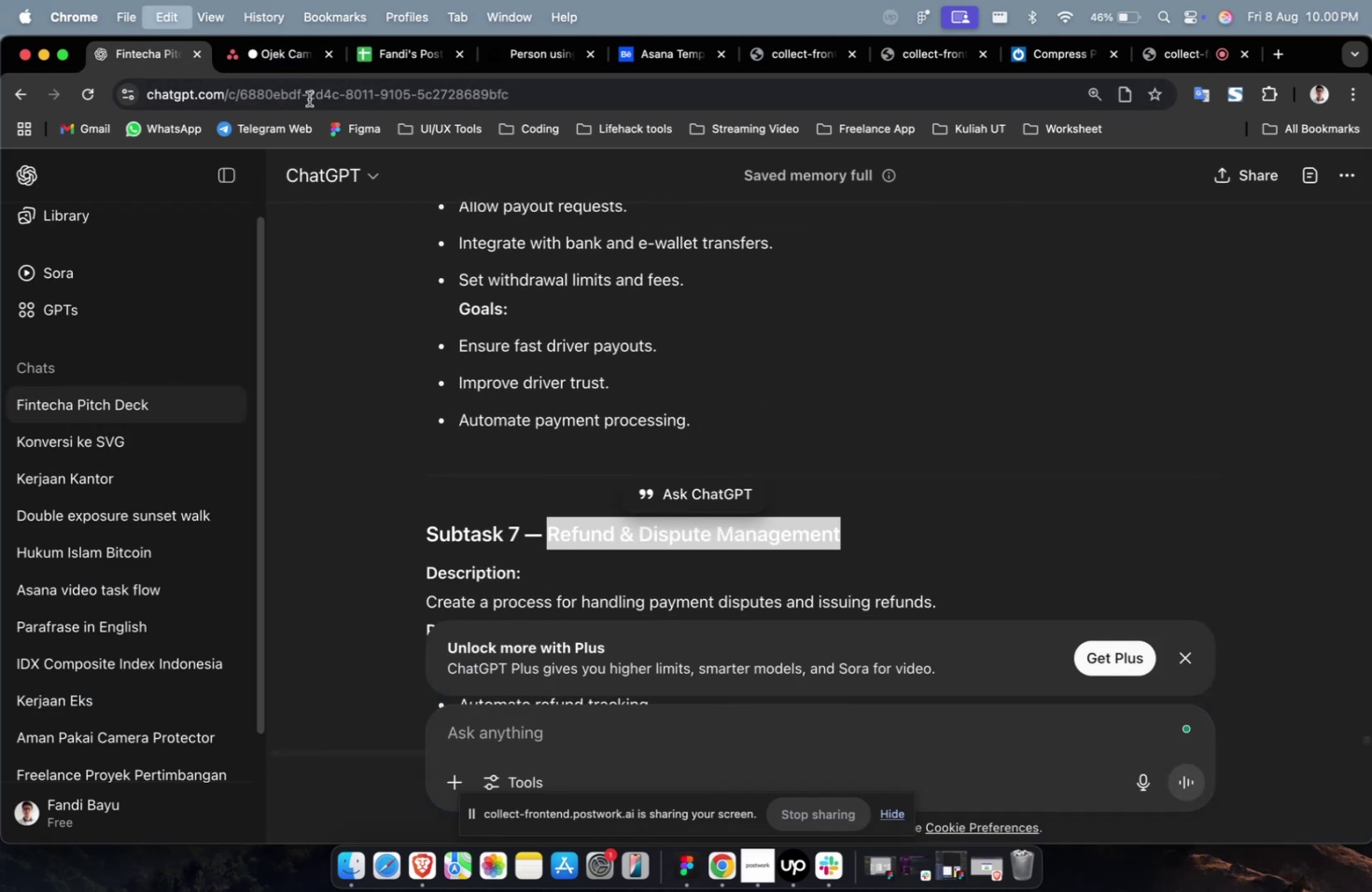 
key(Meta+C)
 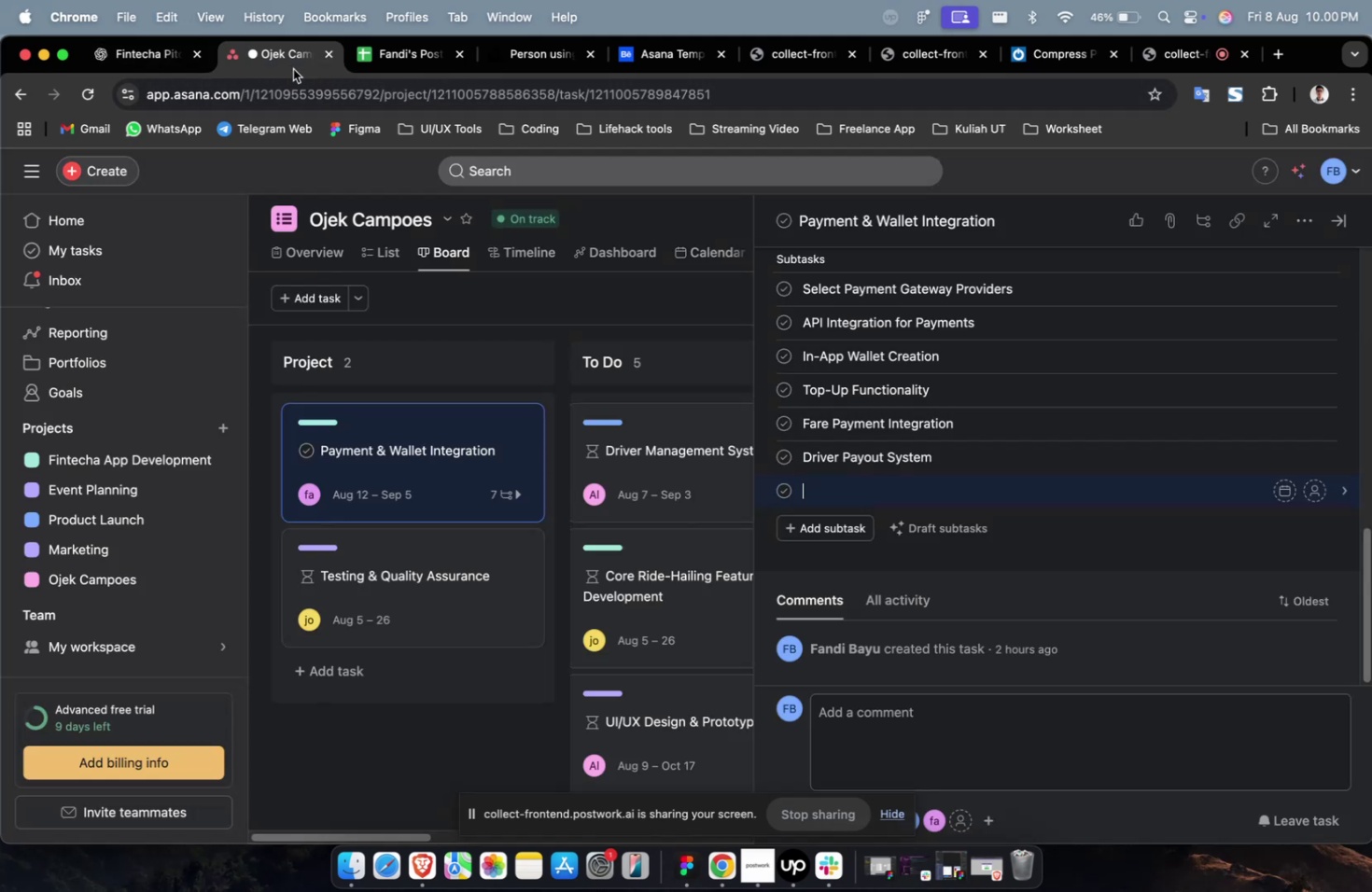 
left_click([293, 69])
 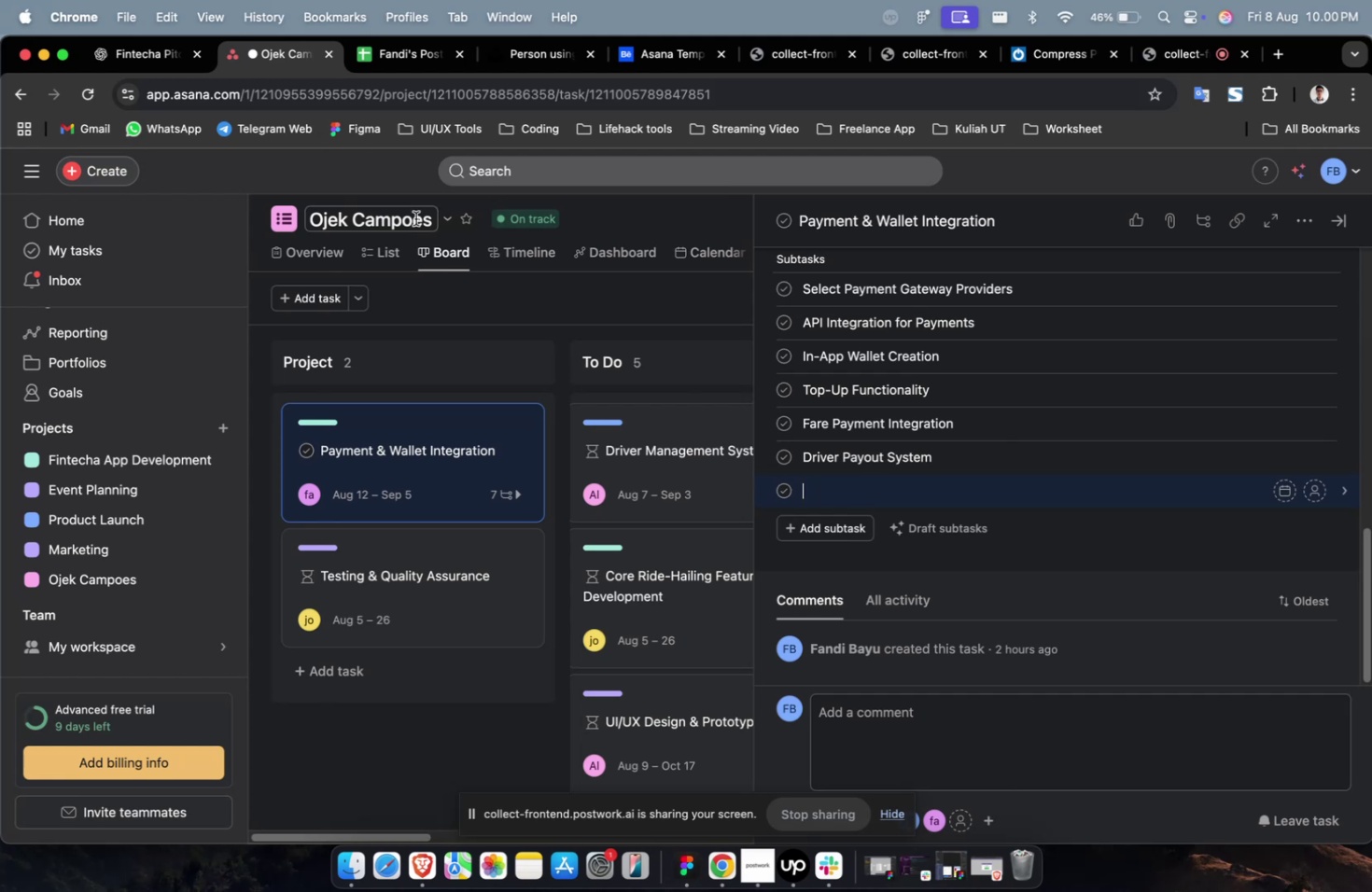 
key(Meta+V)
 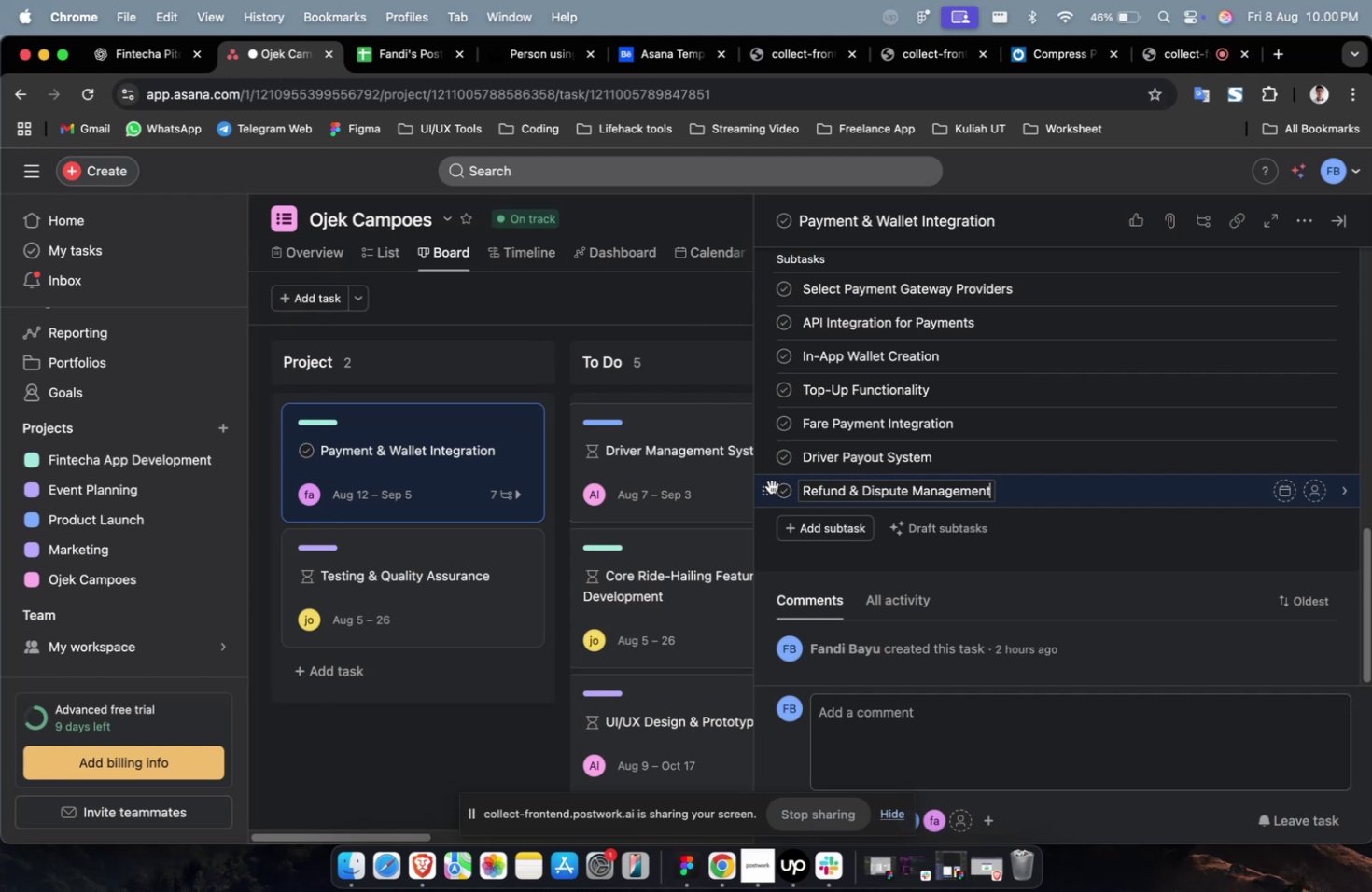 
wait(24.07)
 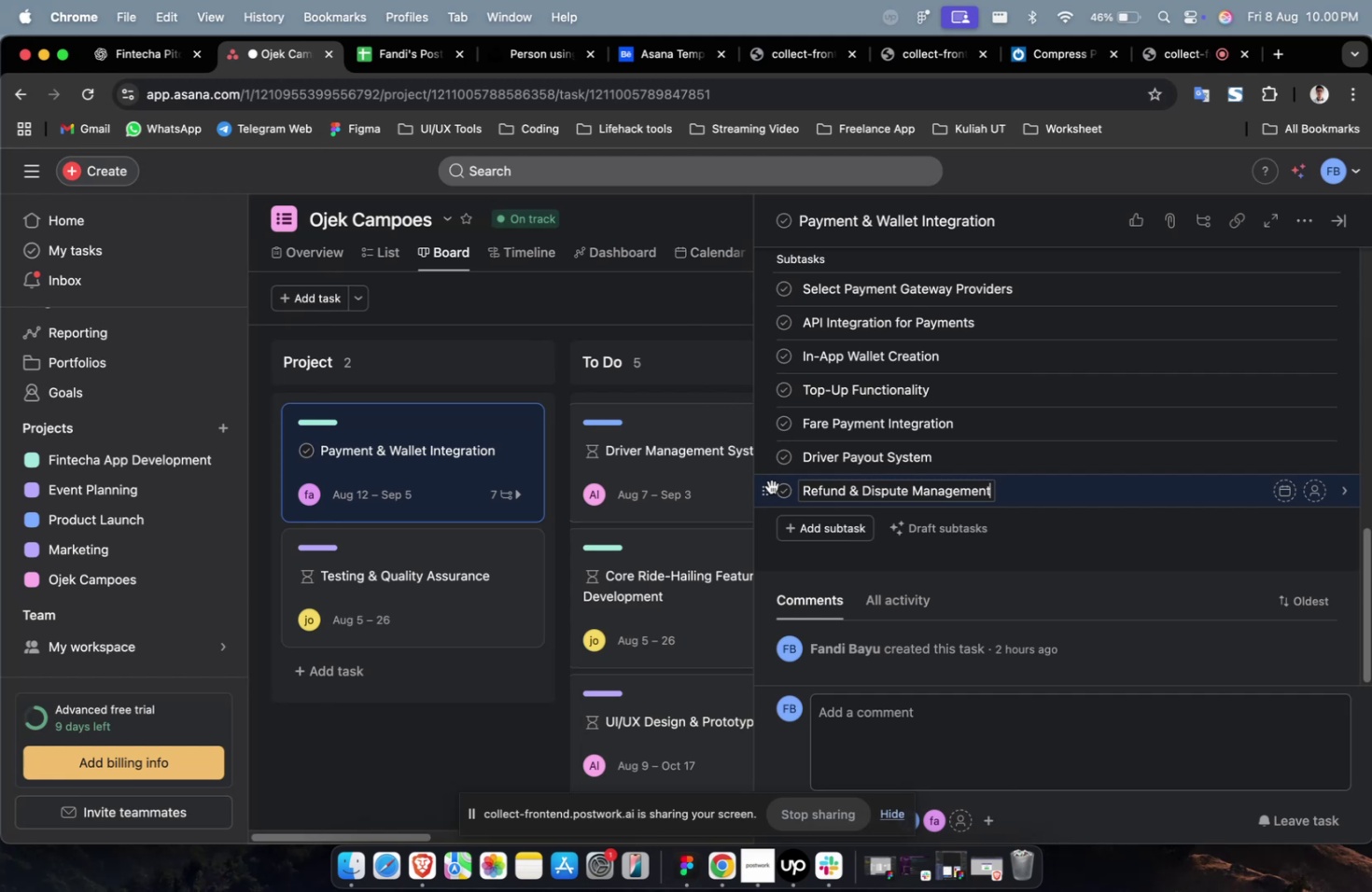 
scroll: coordinate [771, 486], scroll_direction: down, amount: 2.0
 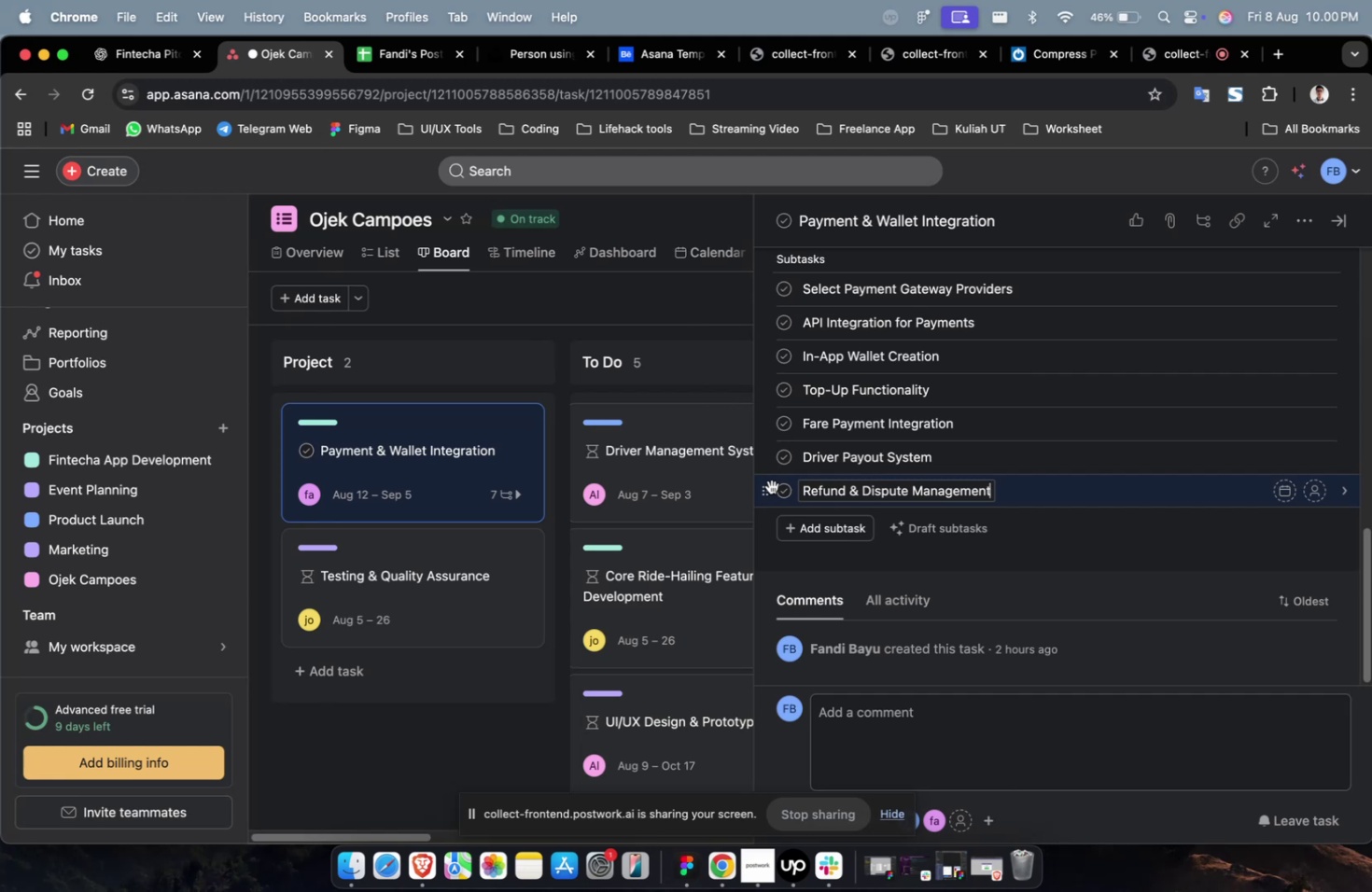 
wait(13.19)
 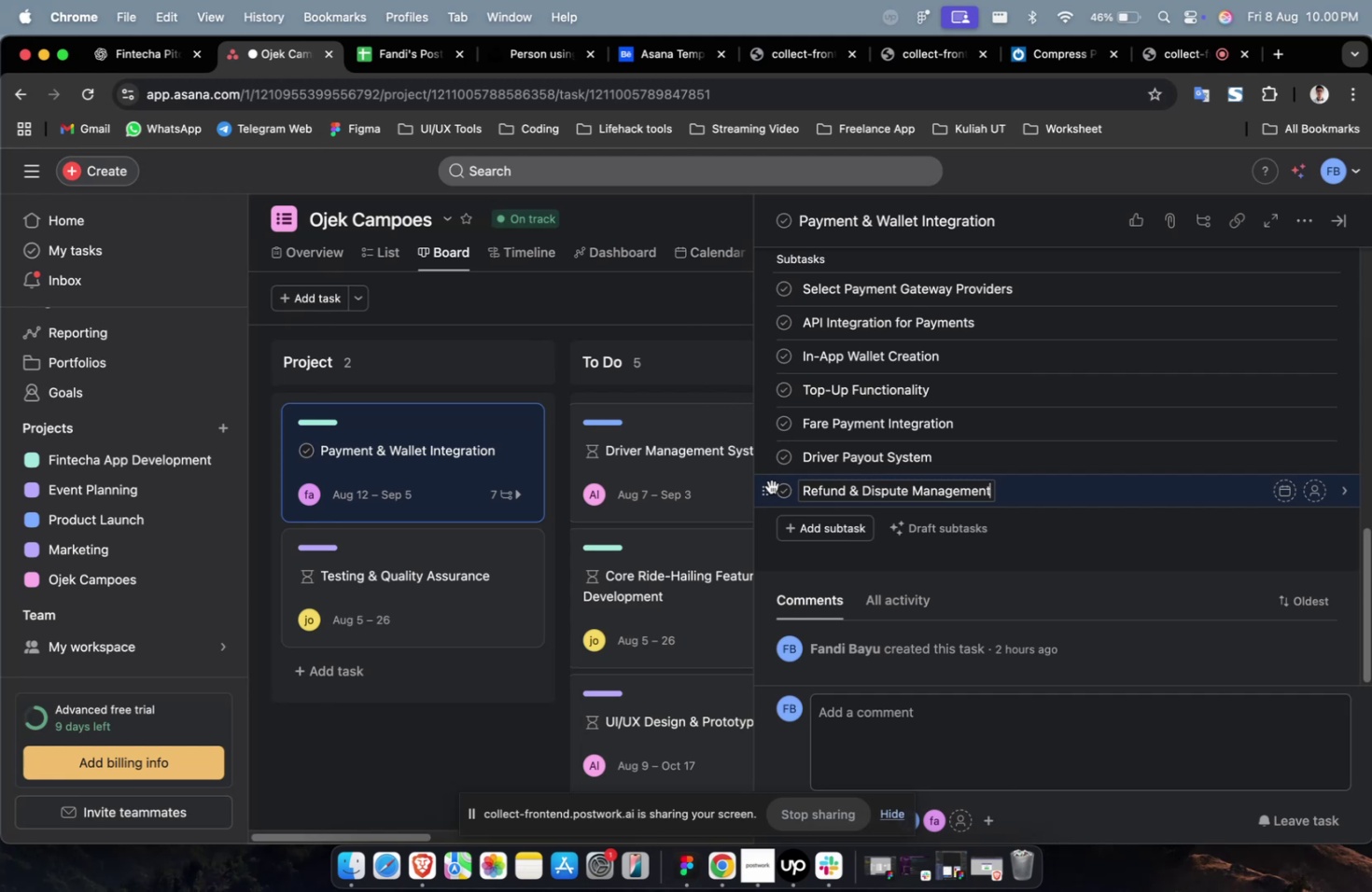 
left_click([851, 523])
 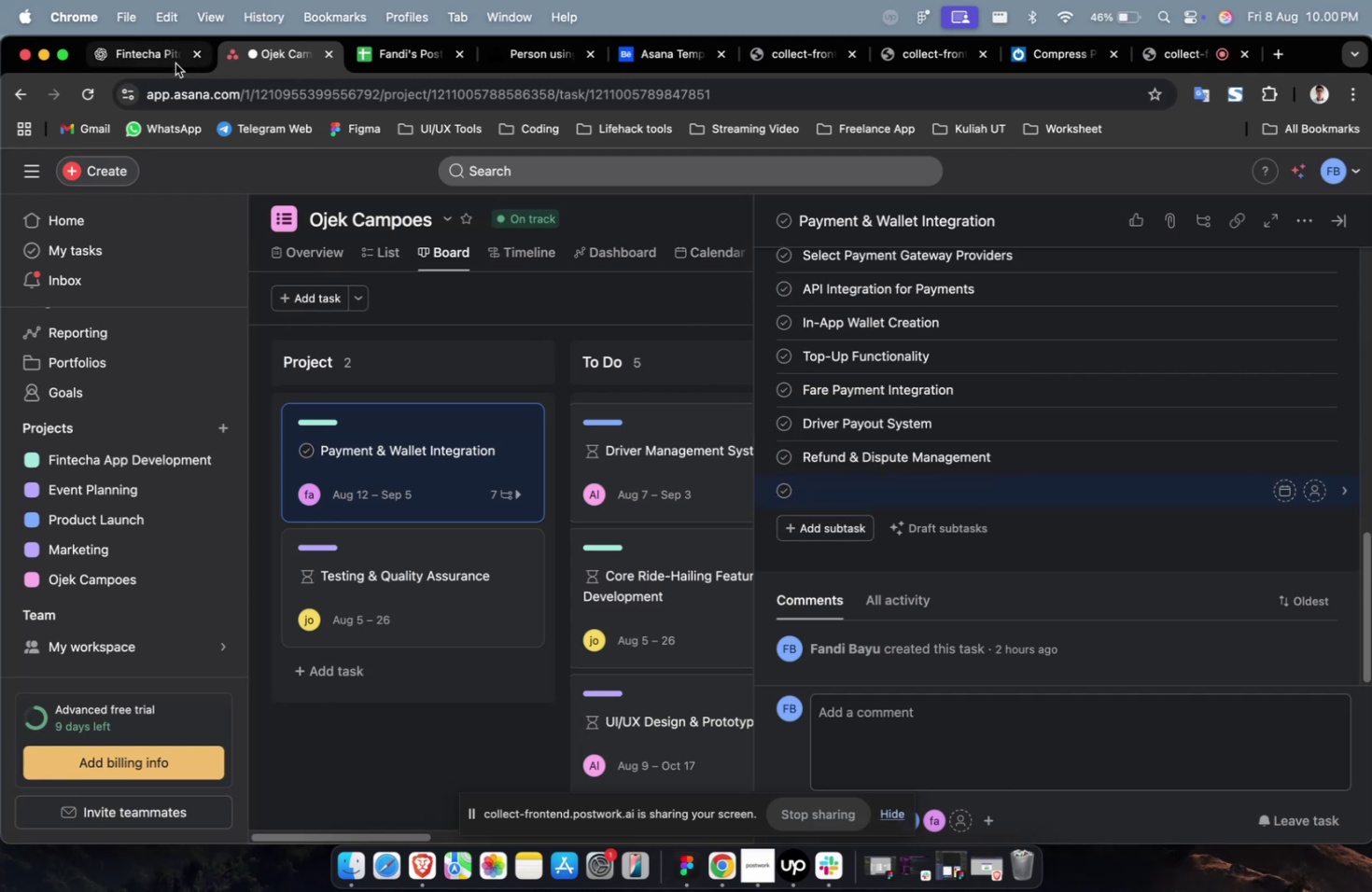 
left_click([161, 60])
 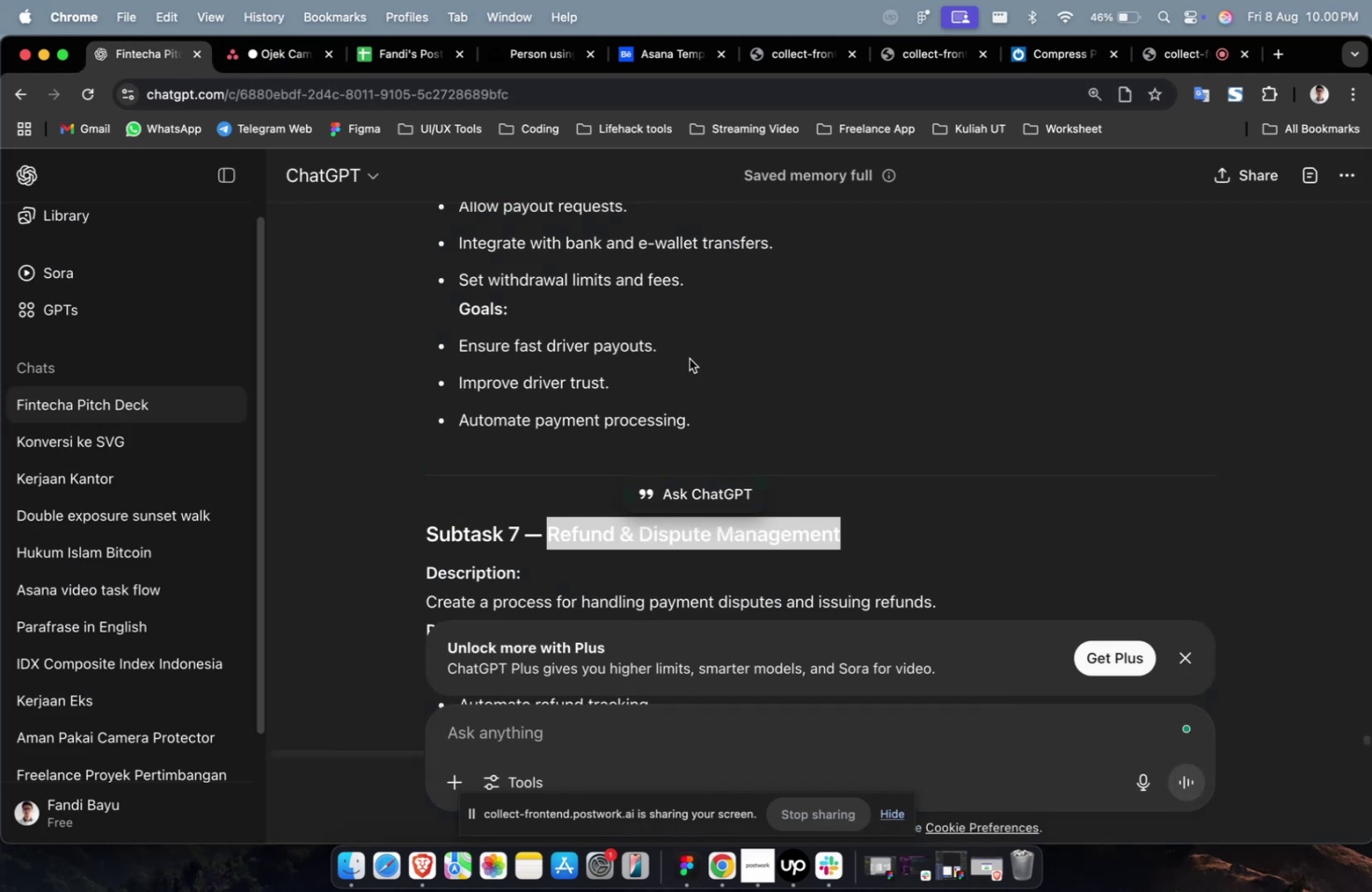 
scroll: coordinate [751, 453], scroll_direction: down, amount: 15.0
 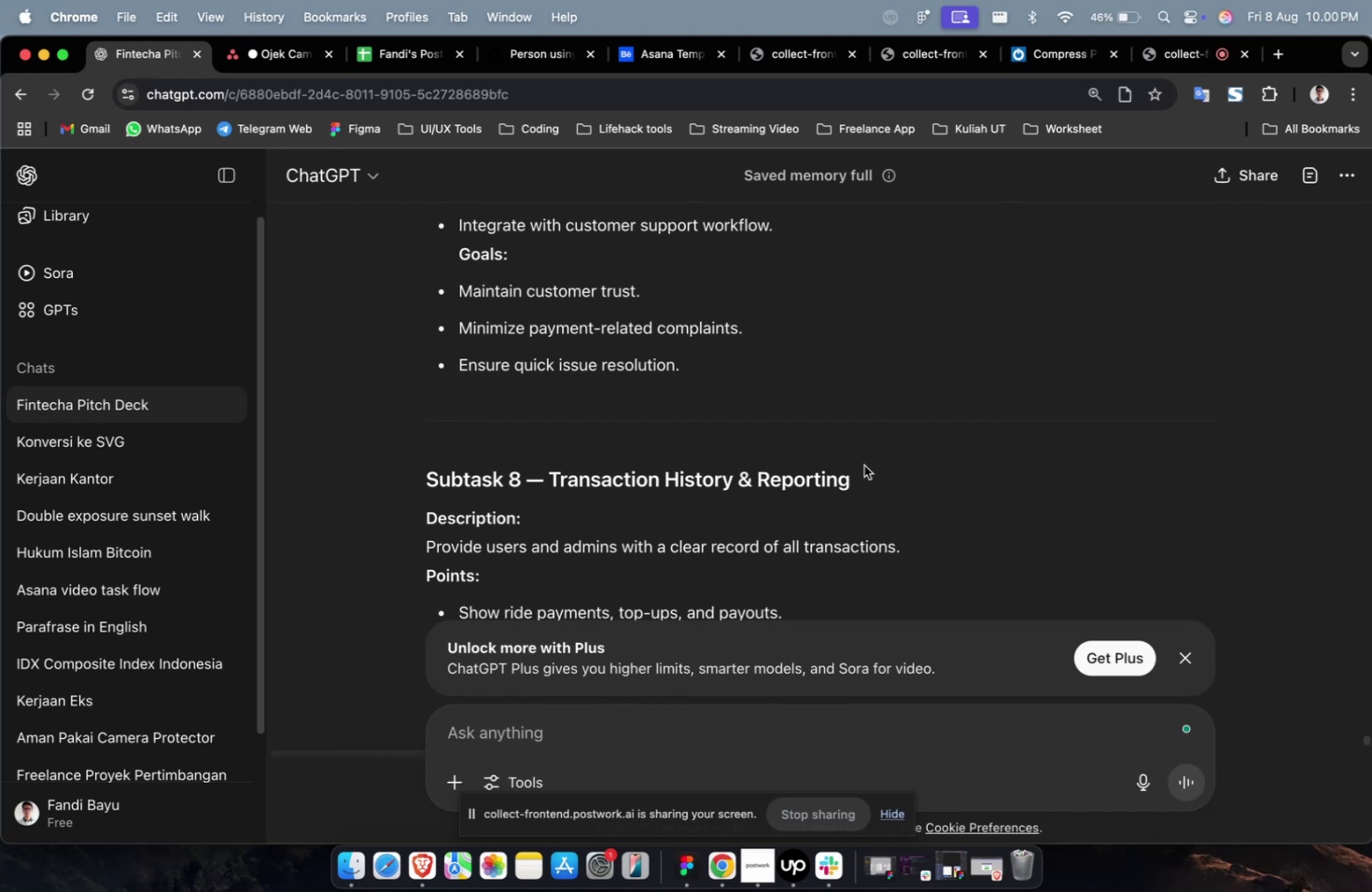 
left_click_drag(start_coordinate=[869, 473], to_coordinate=[553, 487])
 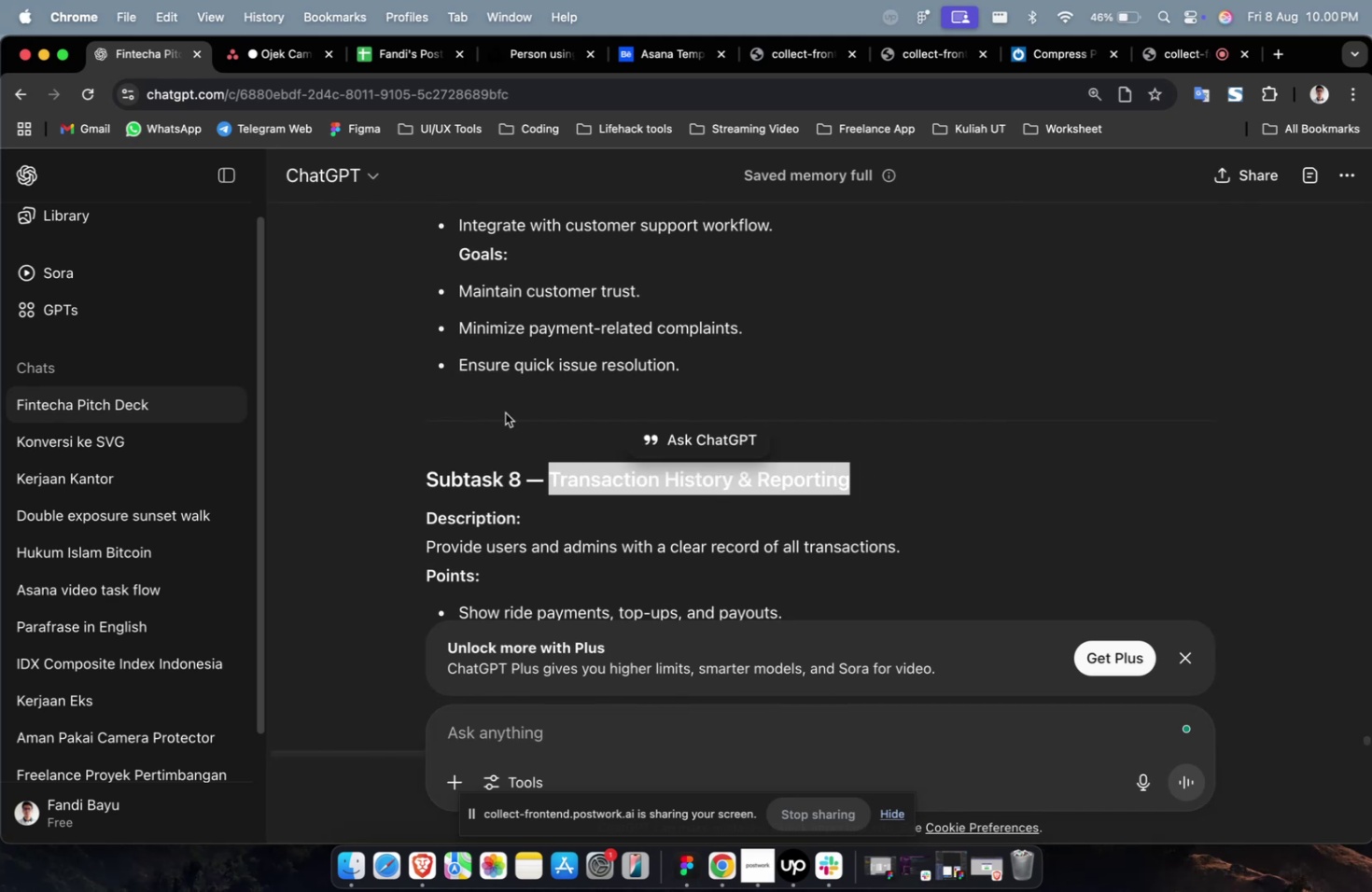 
key(Meta+CommandLeft)
 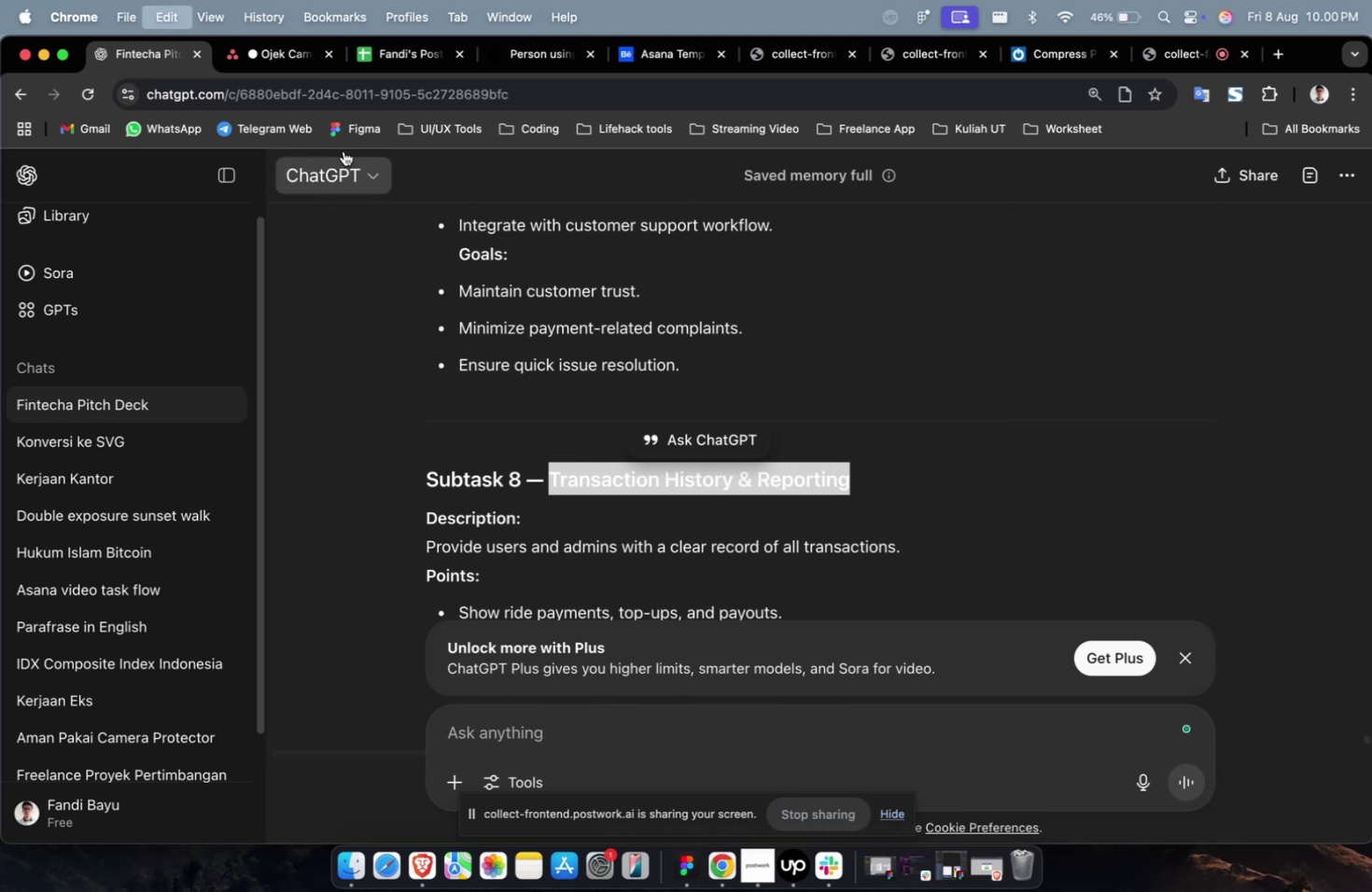 
key(Meta+C)
 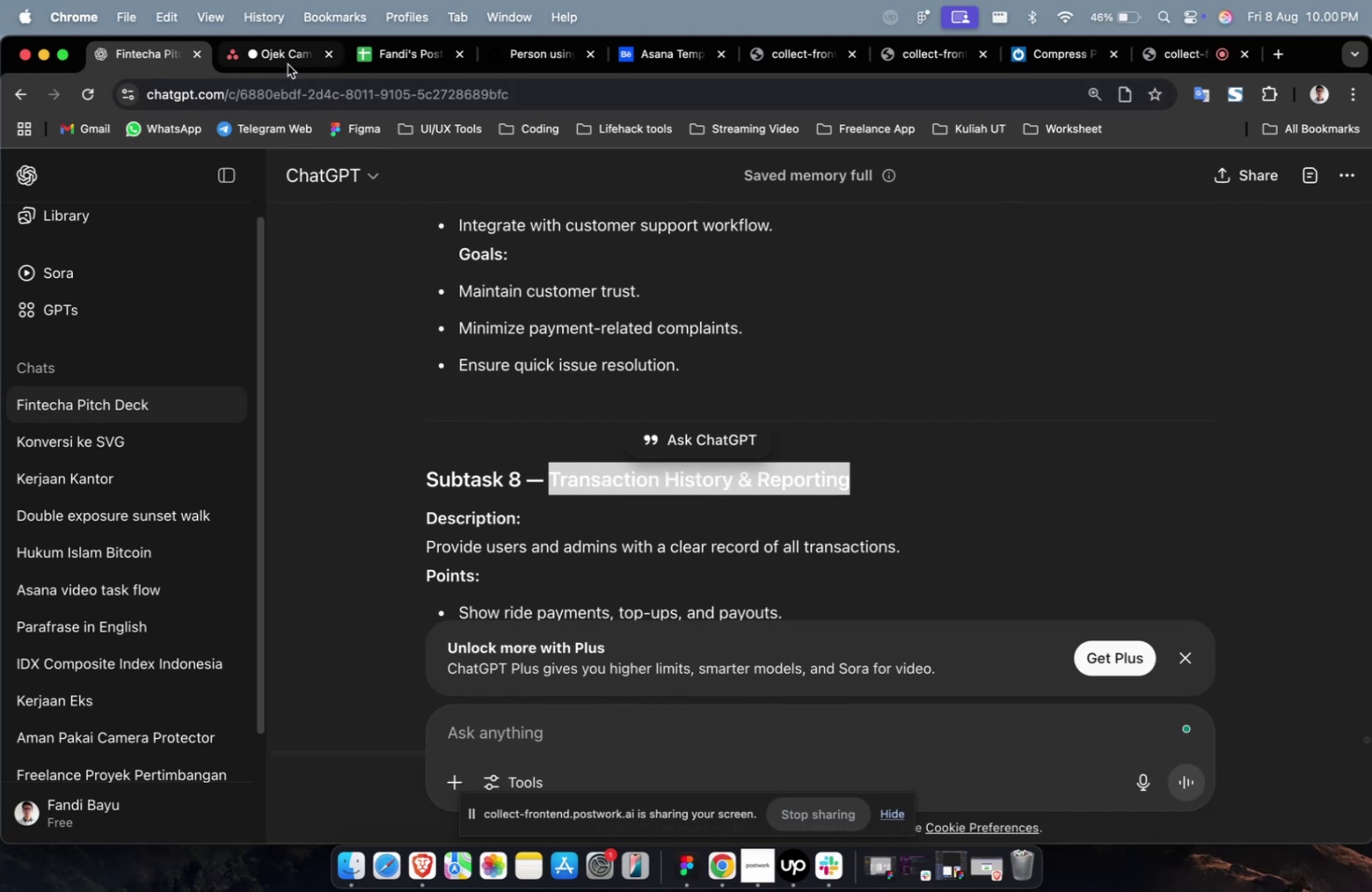 
left_click([287, 64])
 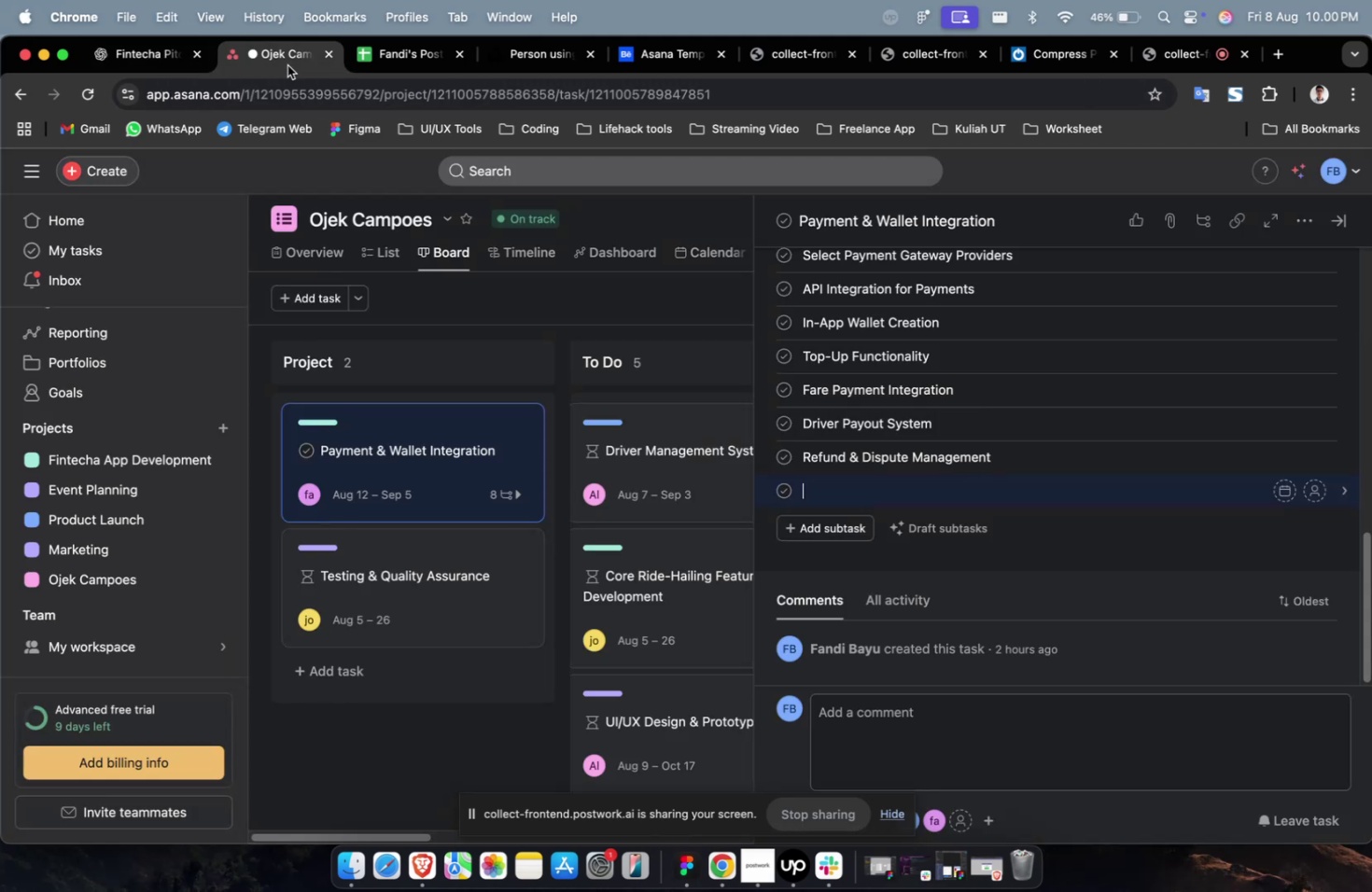 
key(Meta+CommandLeft)
 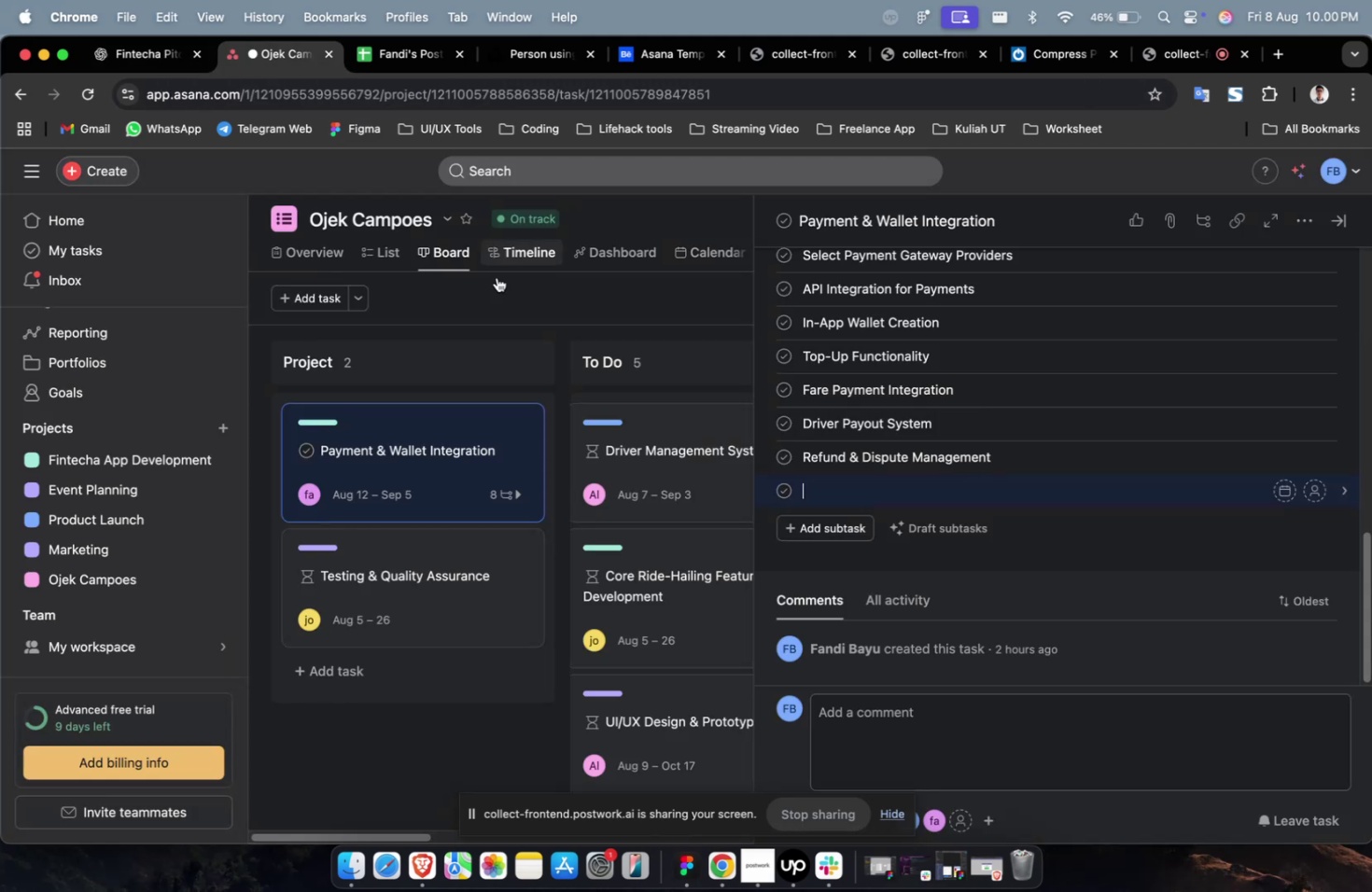 
key(Meta+V)
 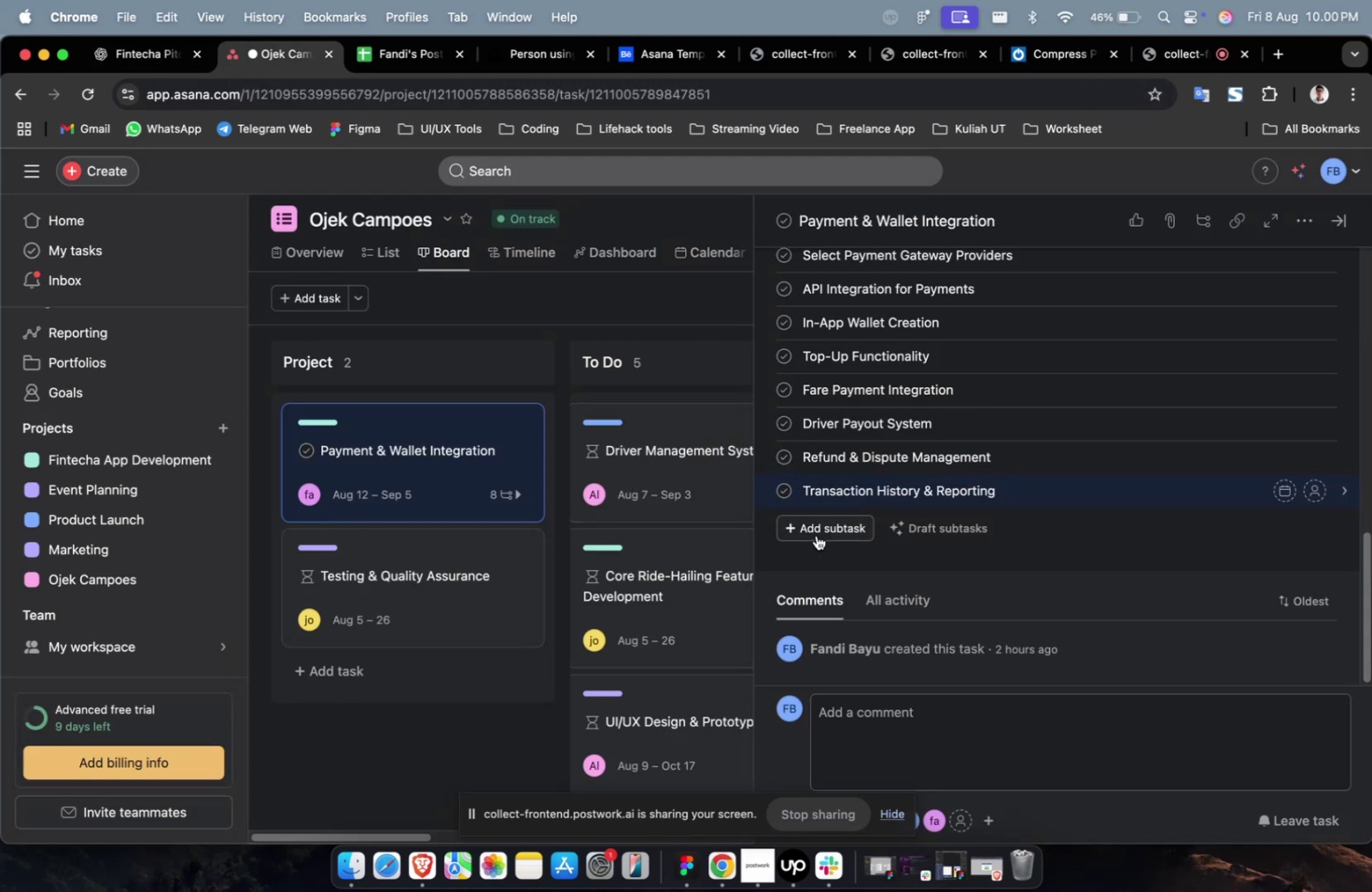 
double_click([817, 532])
 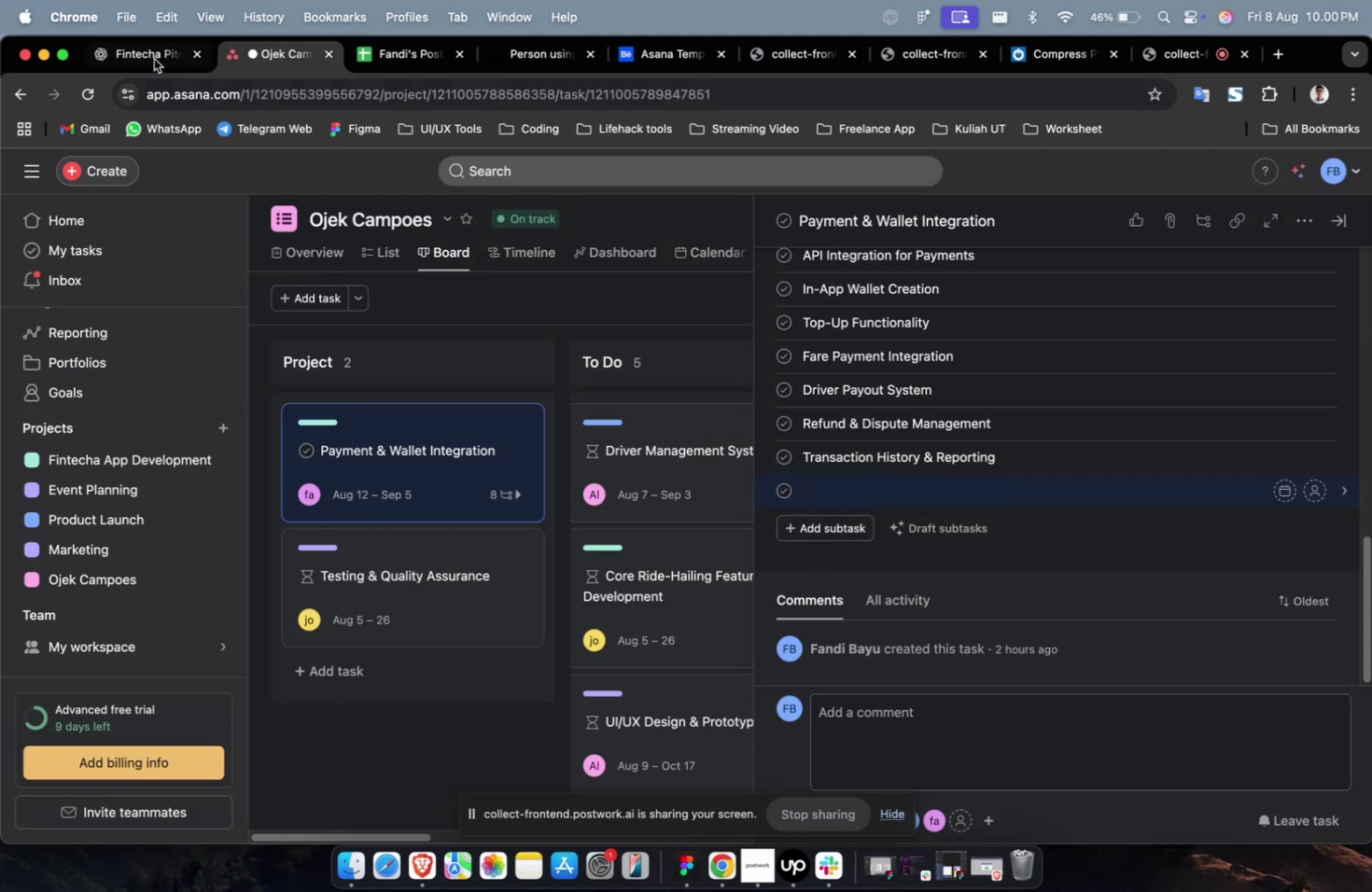 
triple_click([153, 58])
 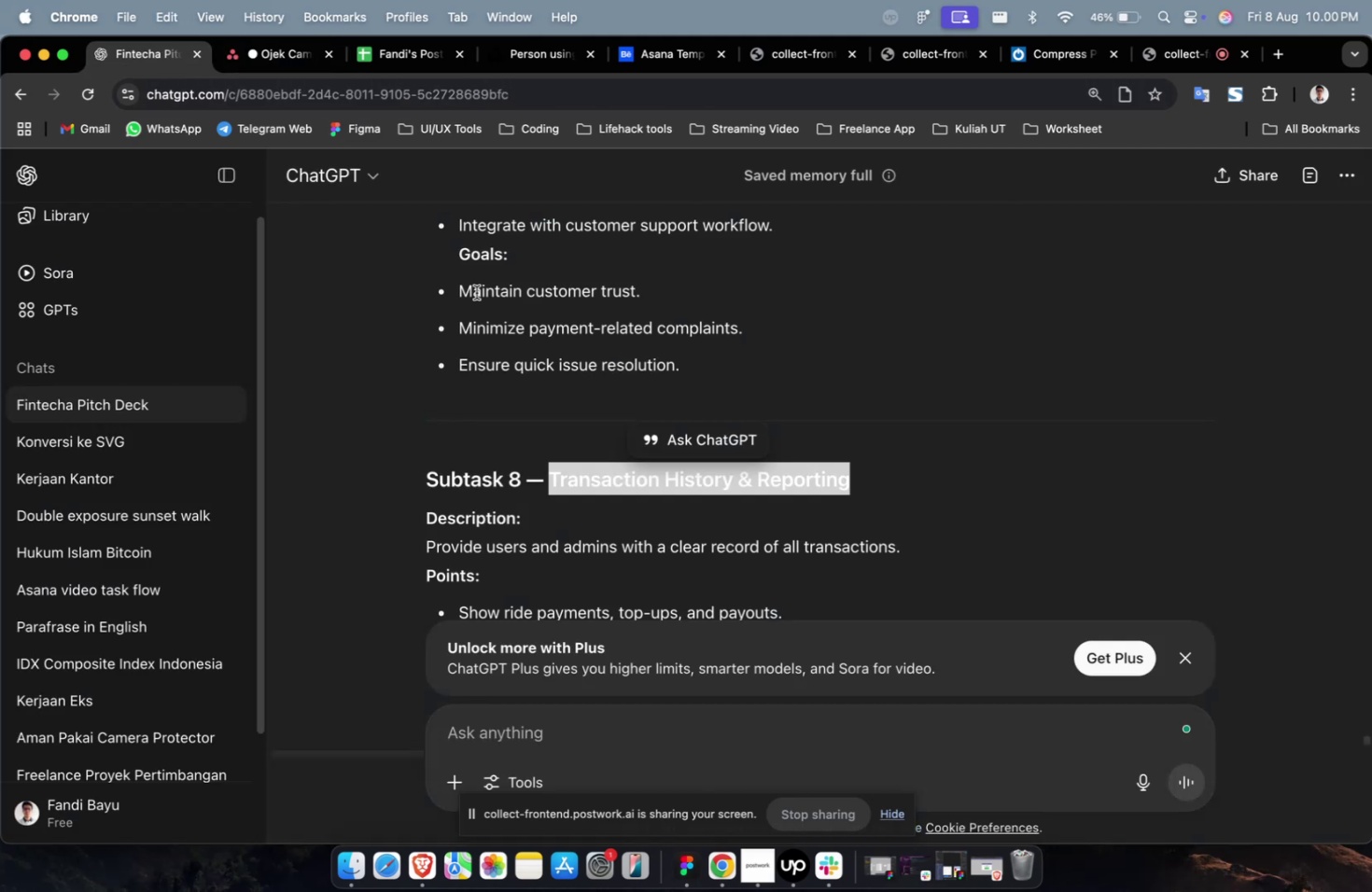 
scroll: coordinate [513, 314], scroll_direction: down, amount: 16.0
 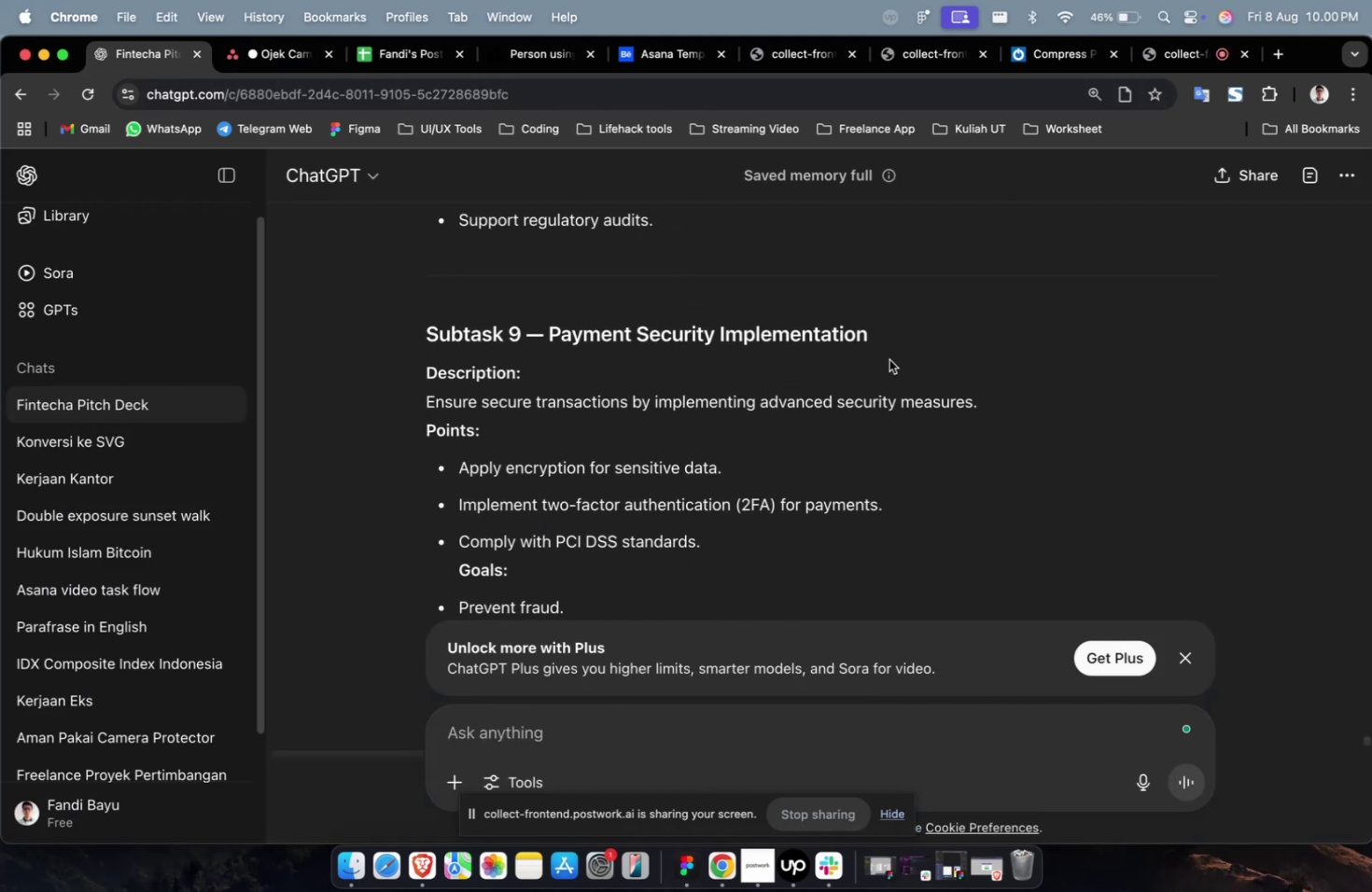 
left_click_drag(start_coordinate=[893, 340], to_coordinate=[546, 340])
 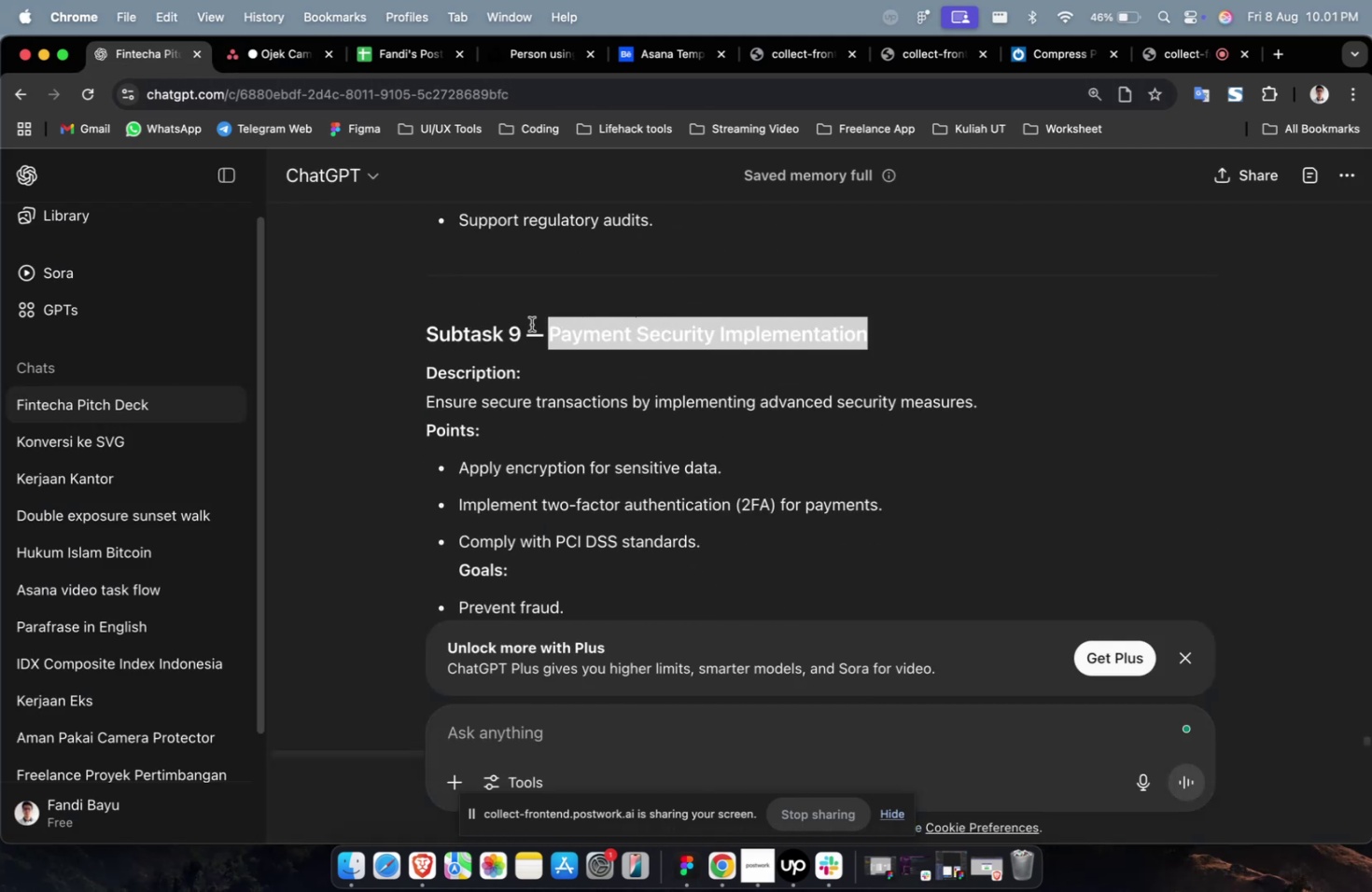 
key(Meta+CommandLeft)
 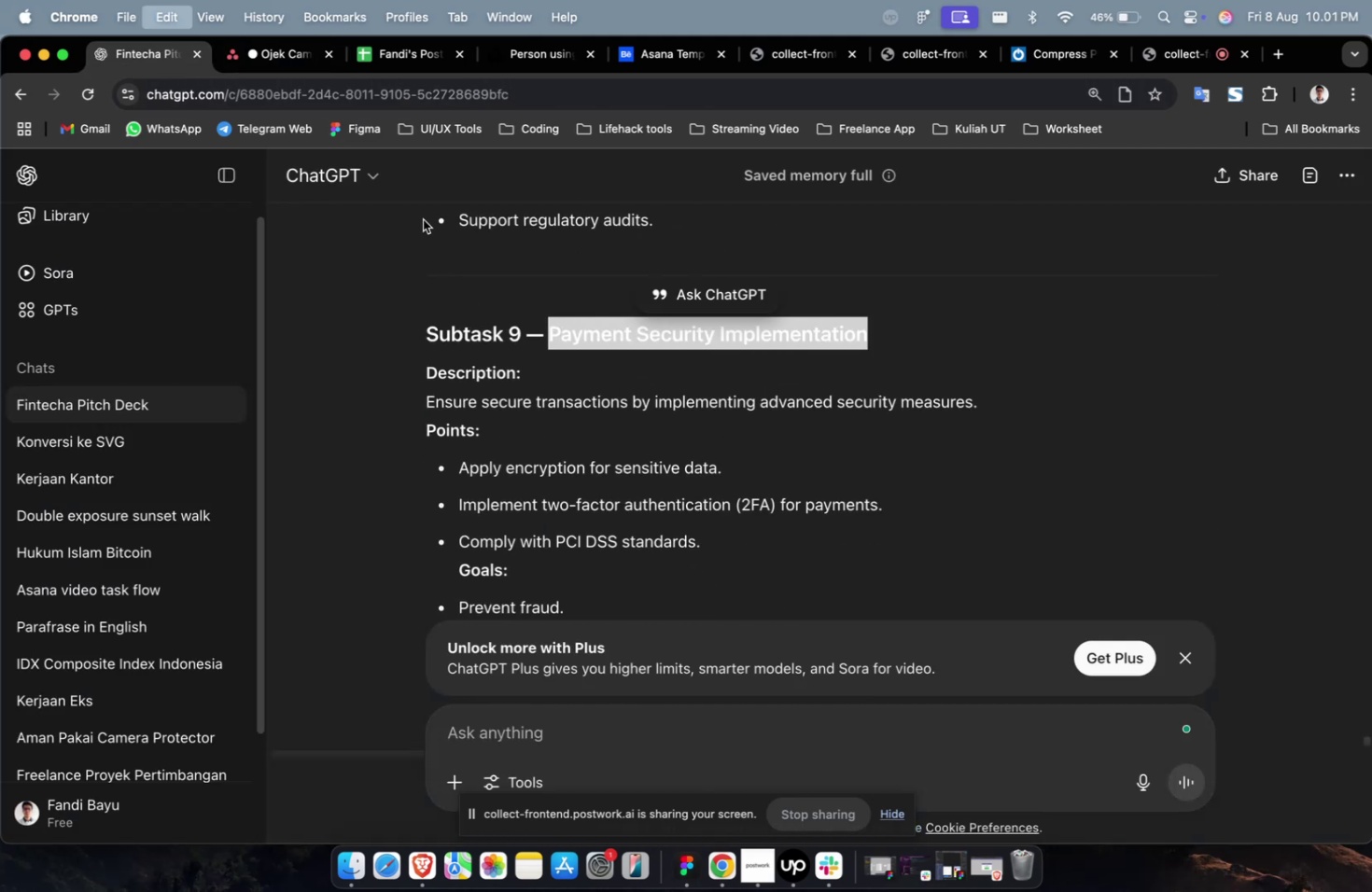 
key(Meta+C)
 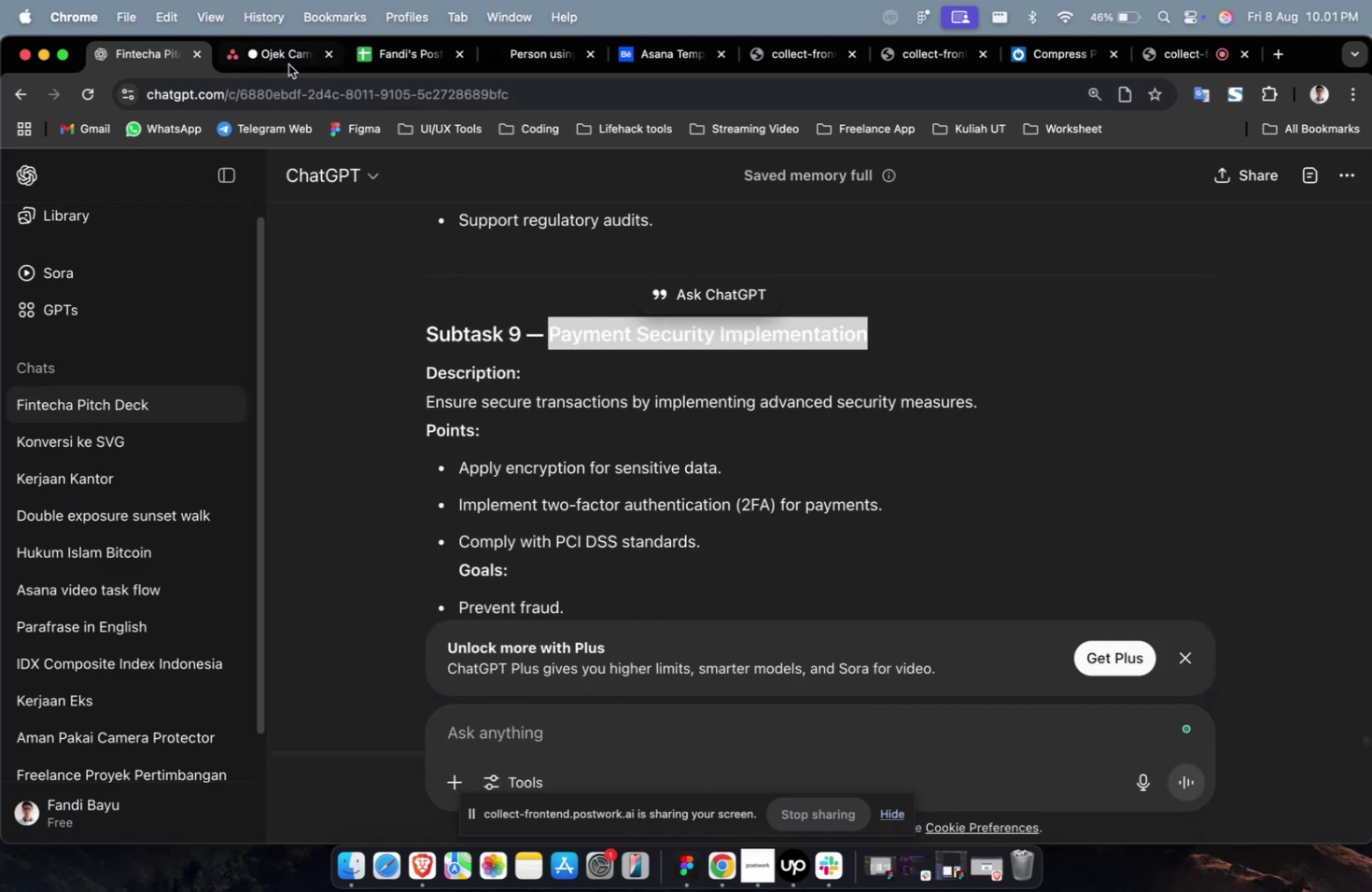 
left_click([288, 64])
 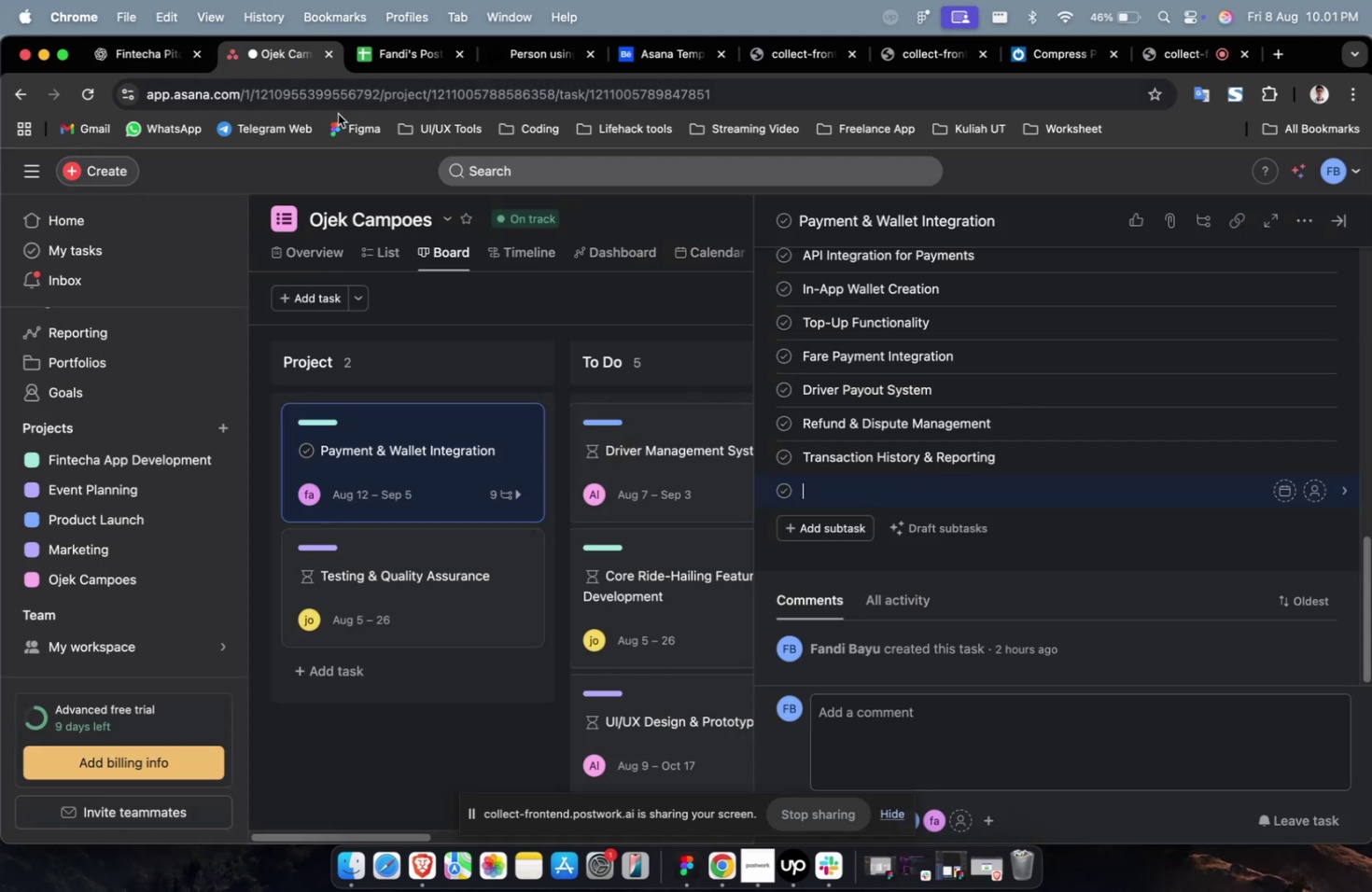 
key(Meta+CommandLeft)
 